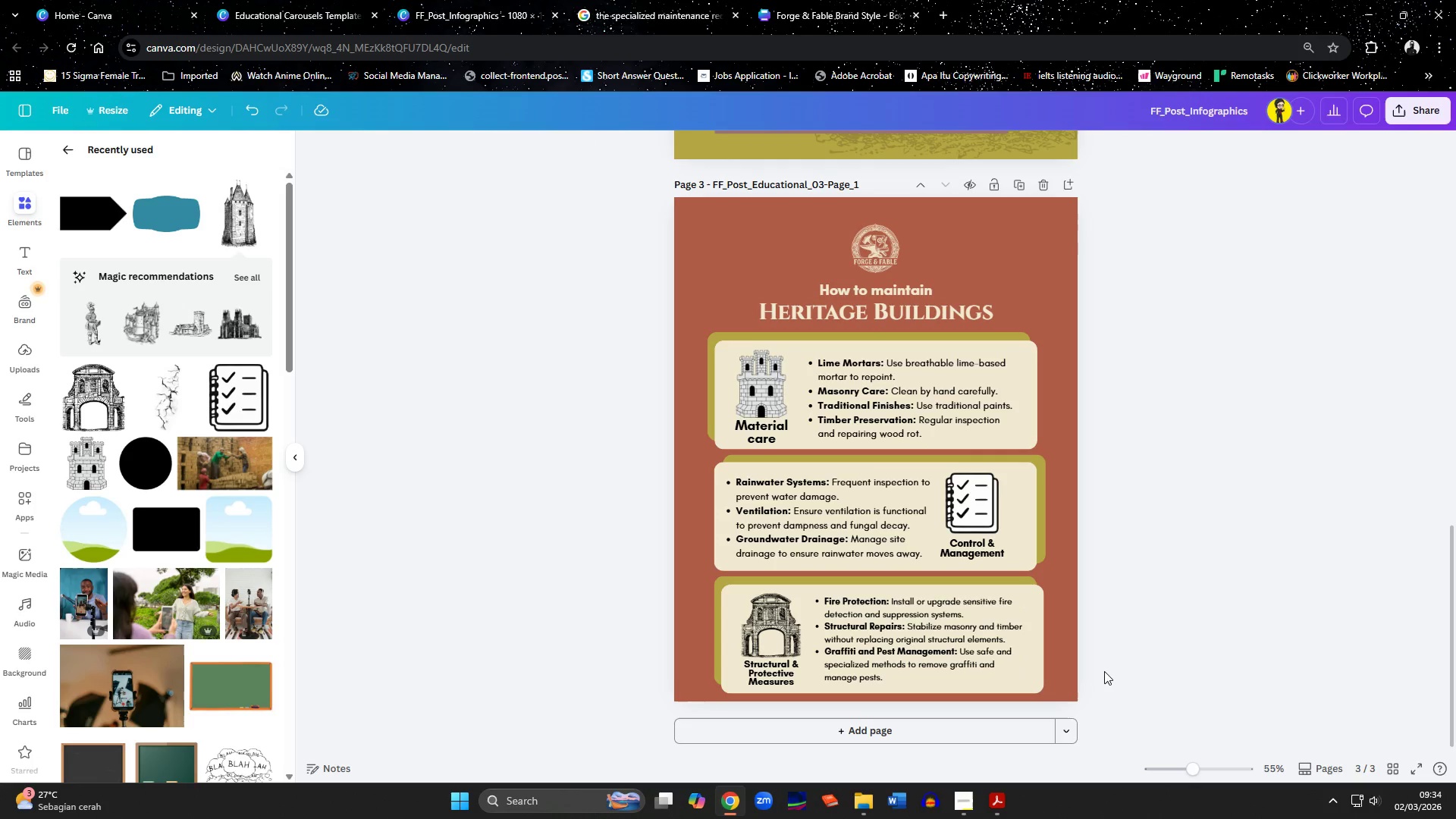 
scroll: coordinate [1180, 473], scroll_direction: down, amount: 4.0
 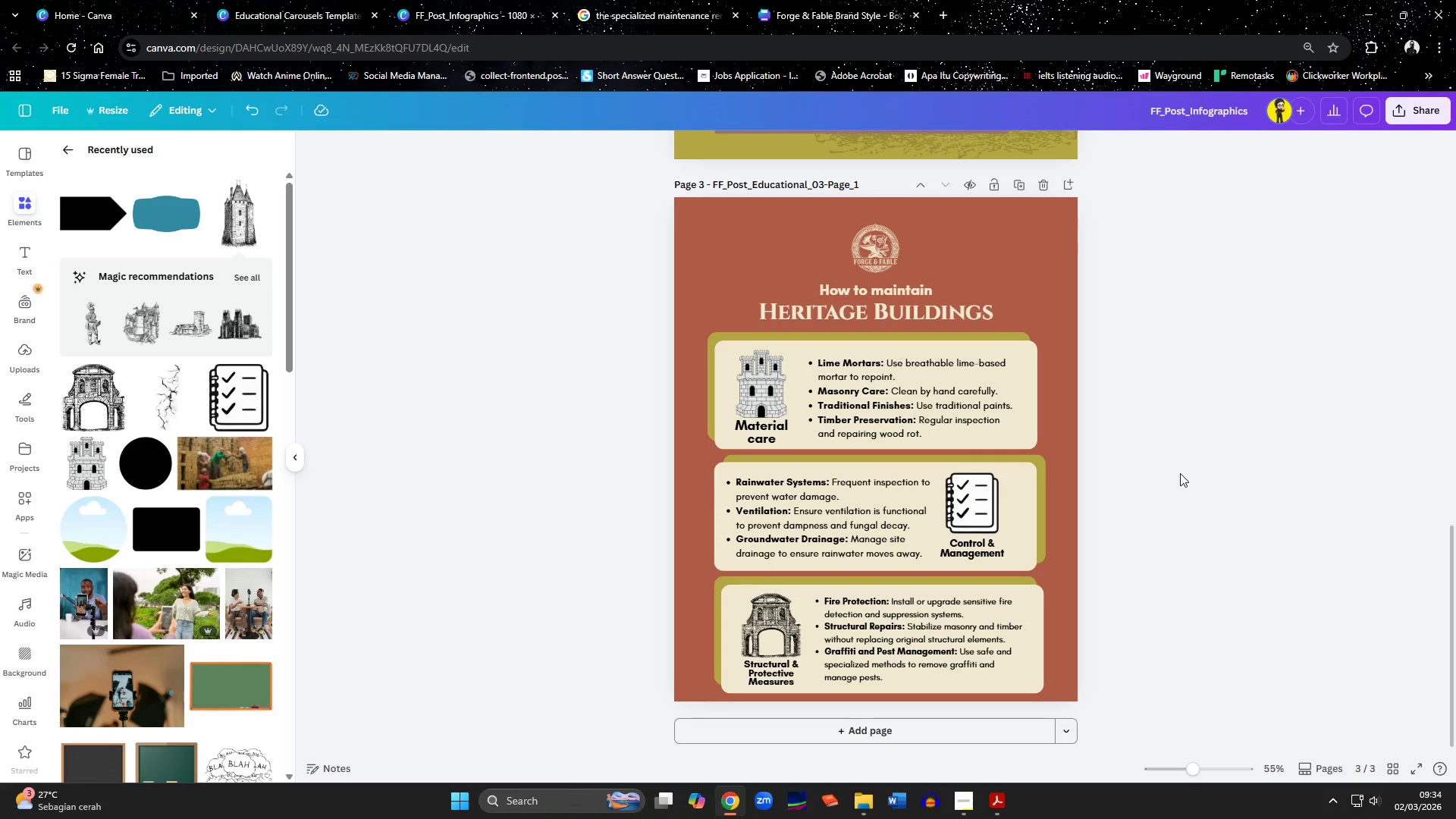 
left_click([931, 314])
 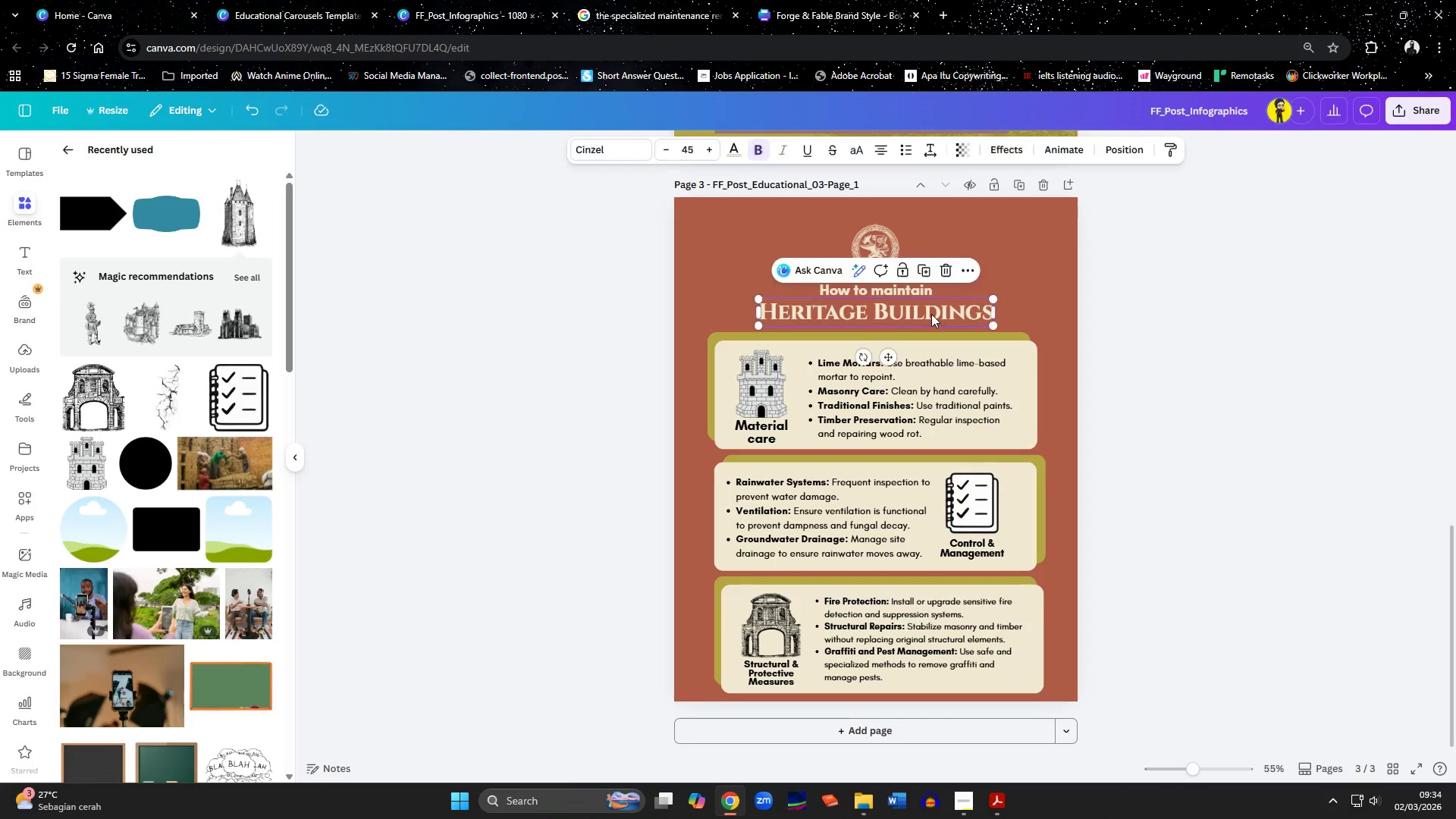 
hold_key(key=ShiftLeft, duration=0.61)
left_click([906, 290])
 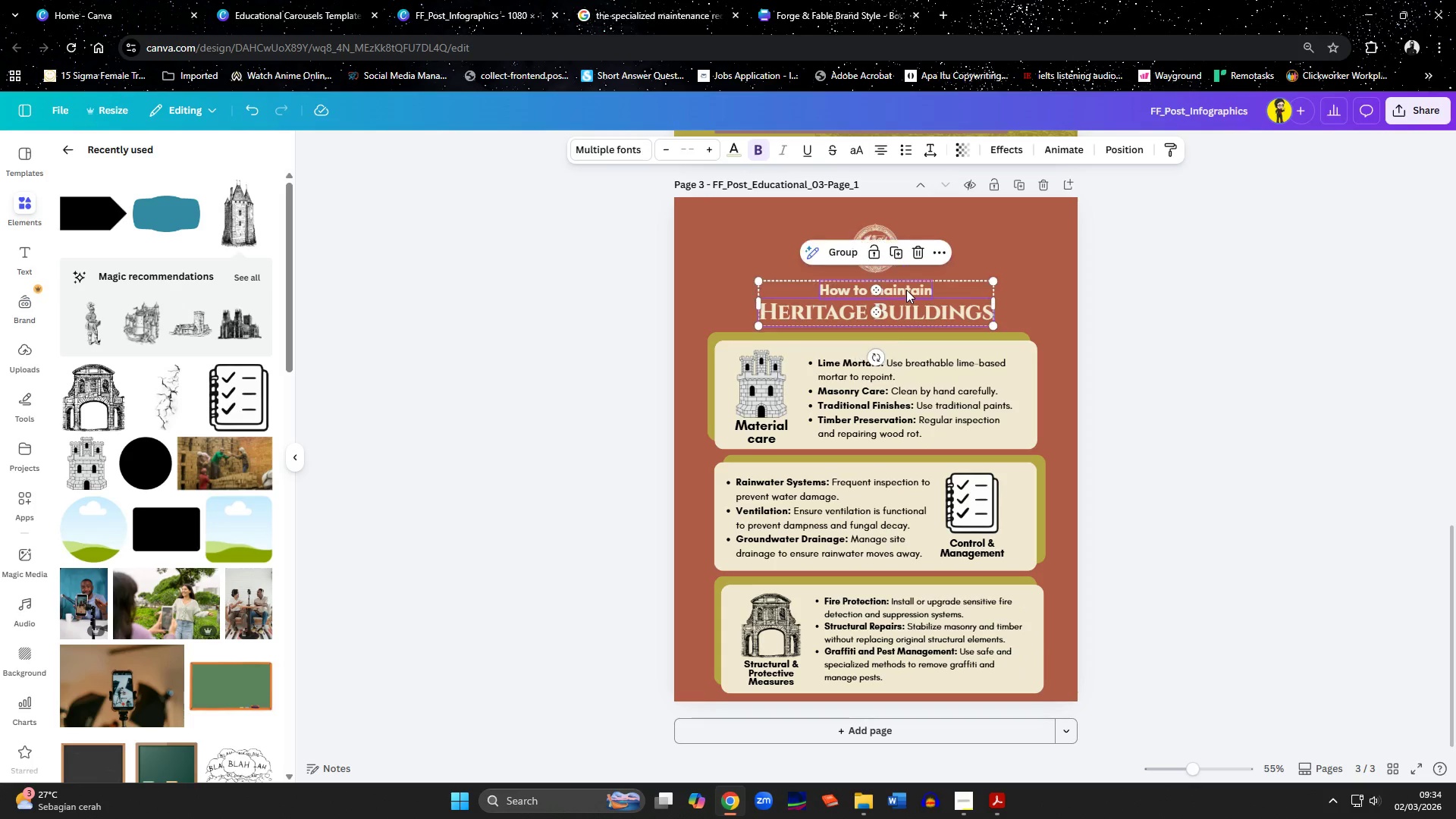 
hold_key(key=ShiftLeft, duration=8.78)
 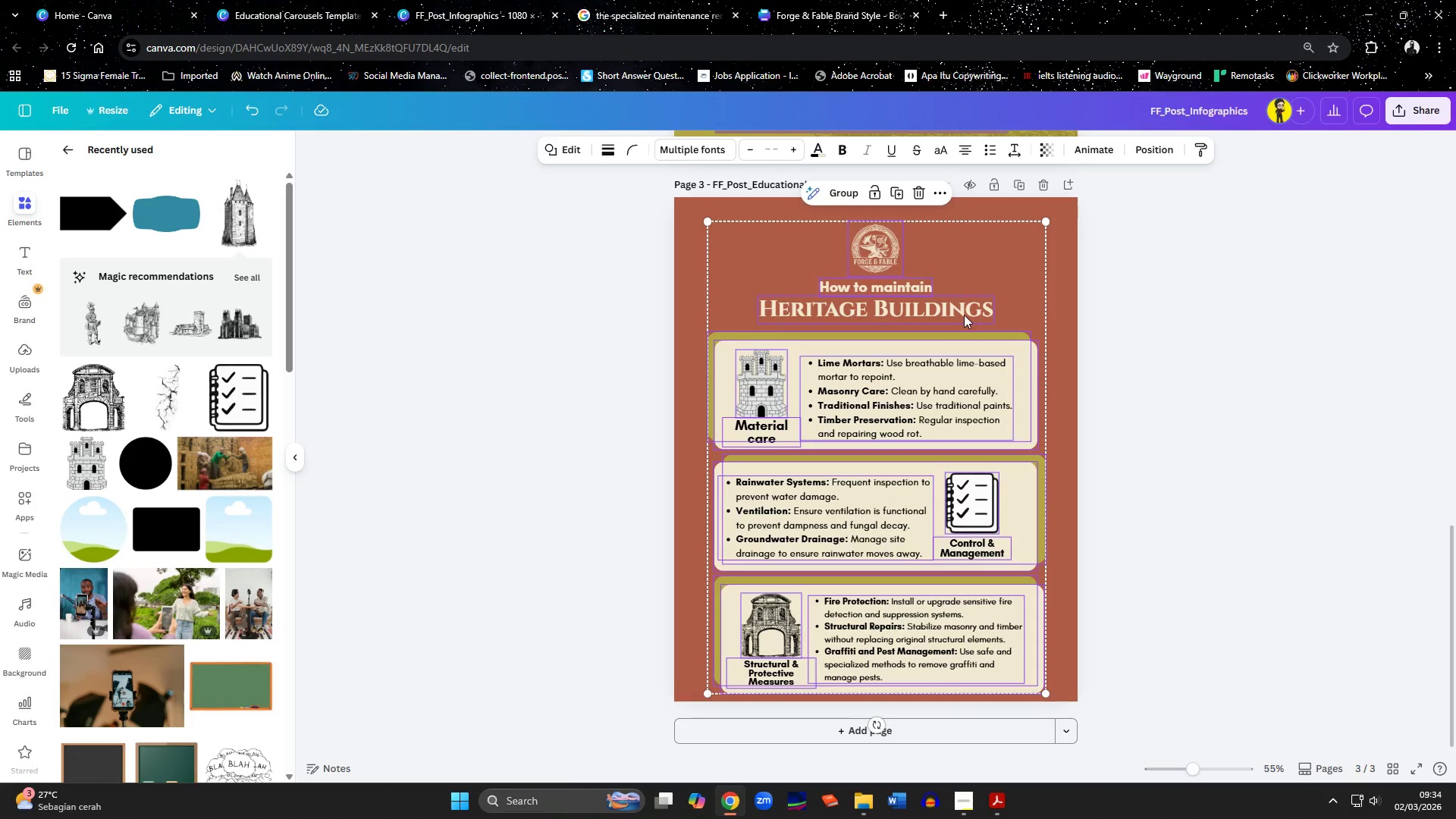 
key(ArrowUp)
 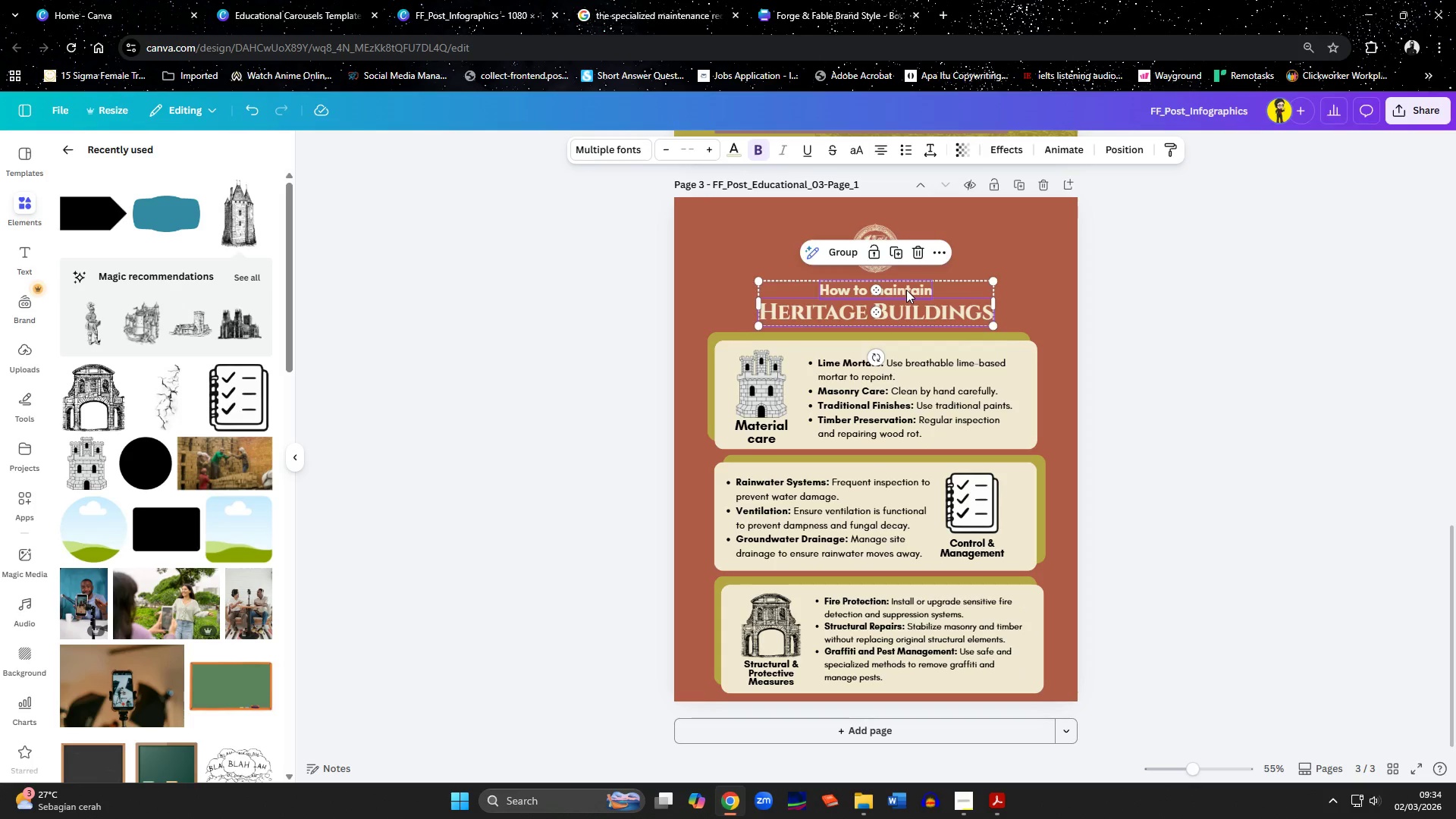 
key(ArrowUp)
 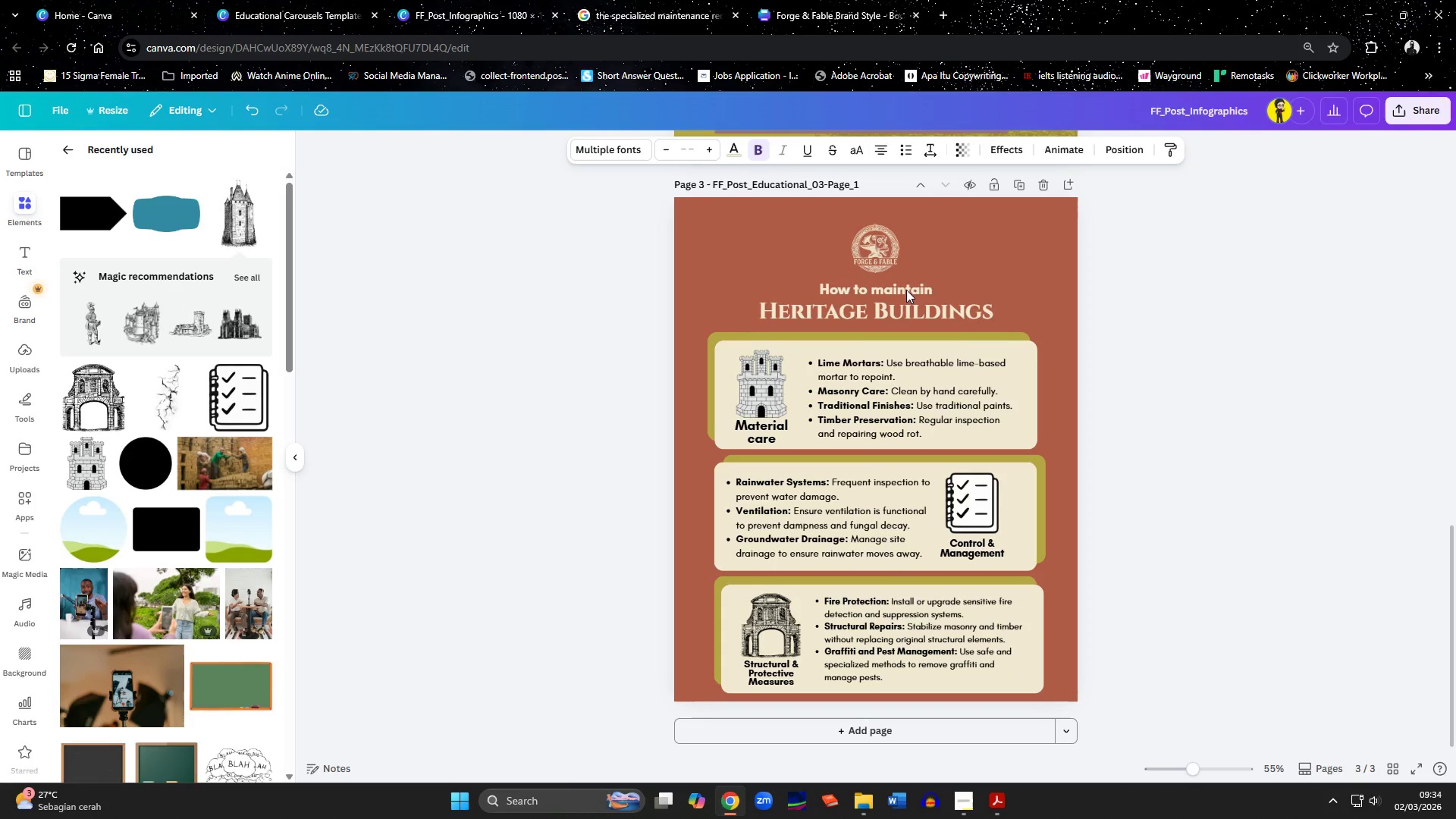 
key(ArrowUp)
 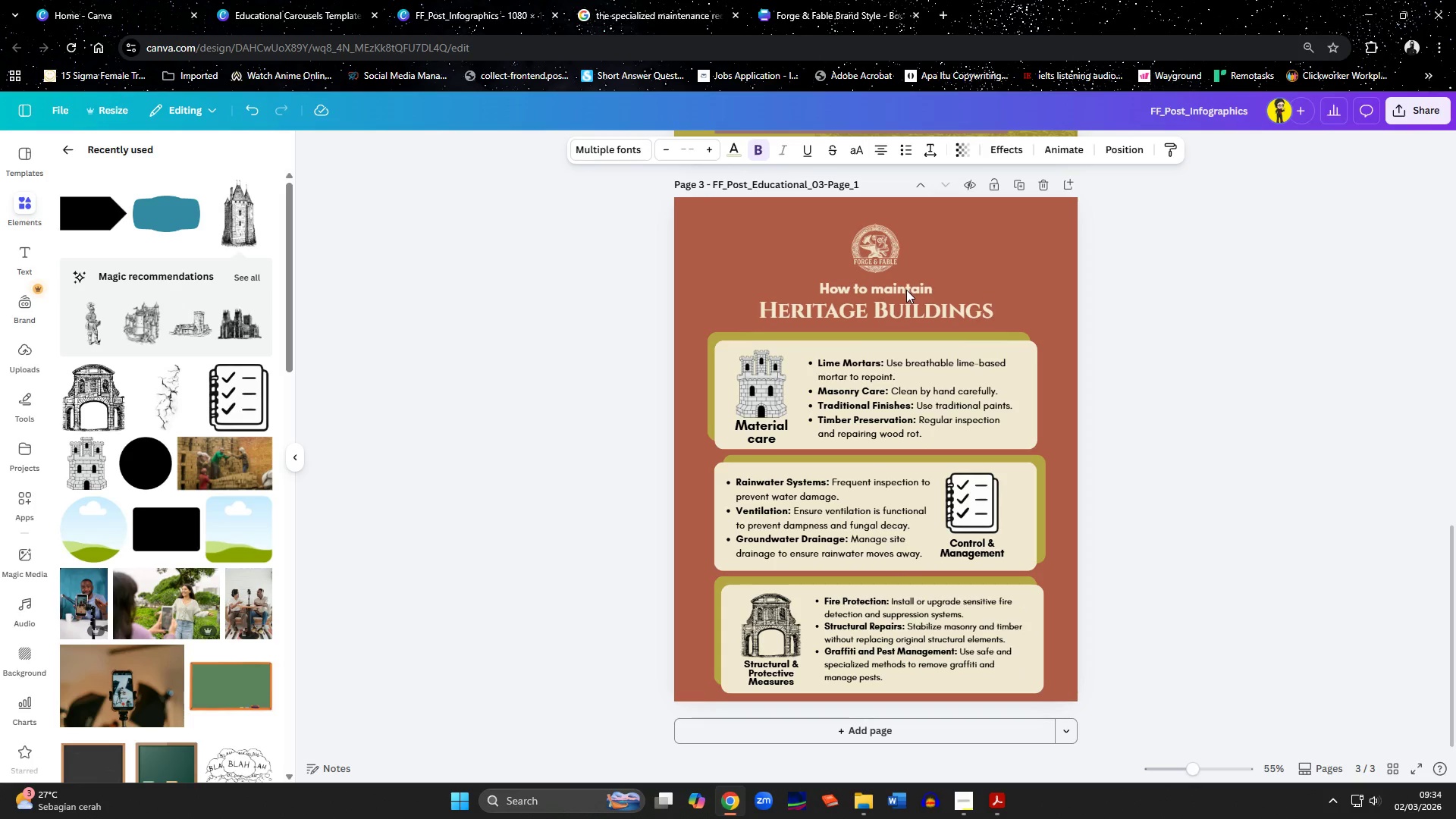 
key(ArrowUp)
 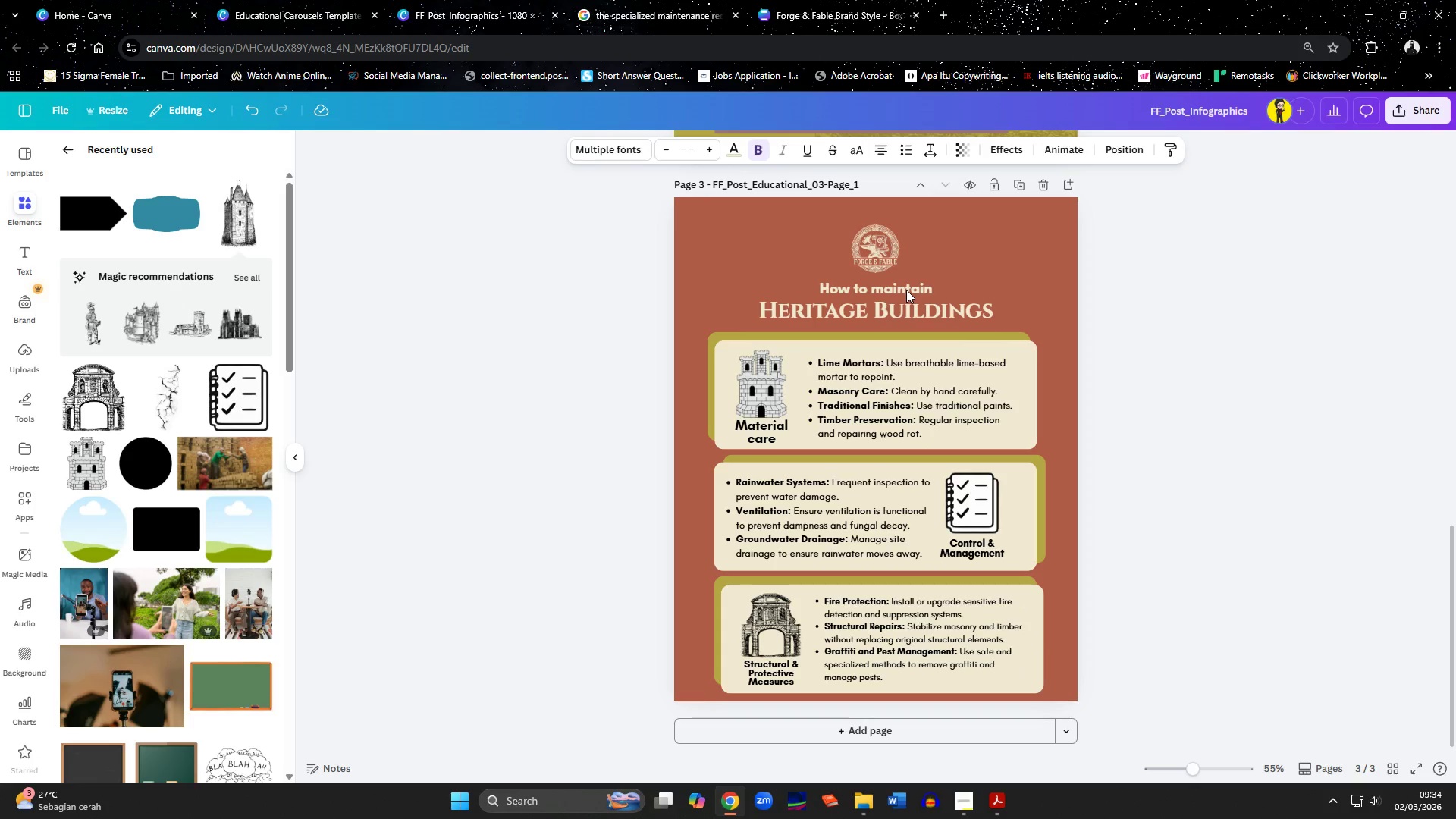 
key(ArrowUp)
 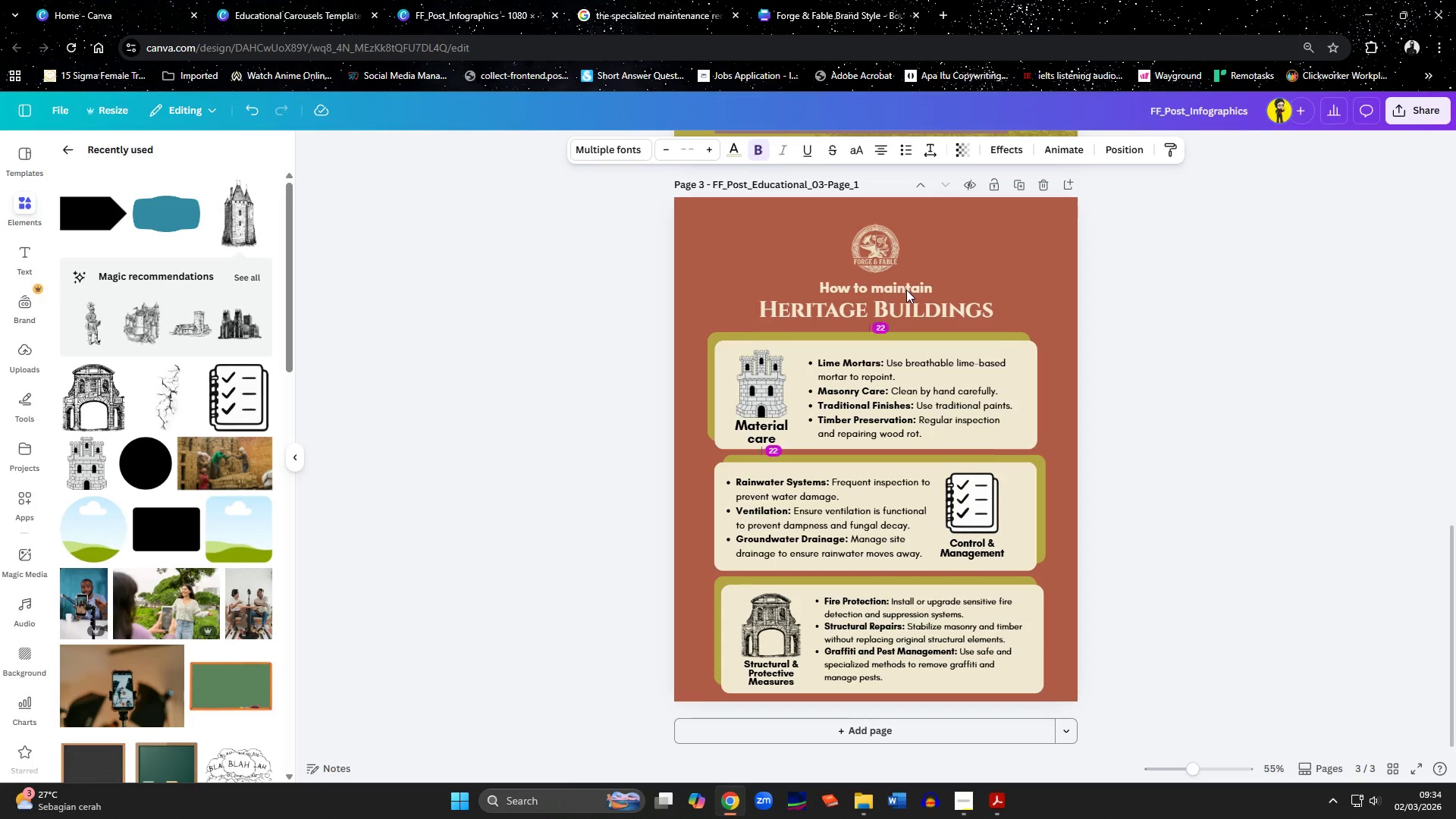 
key(ArrowUp)
 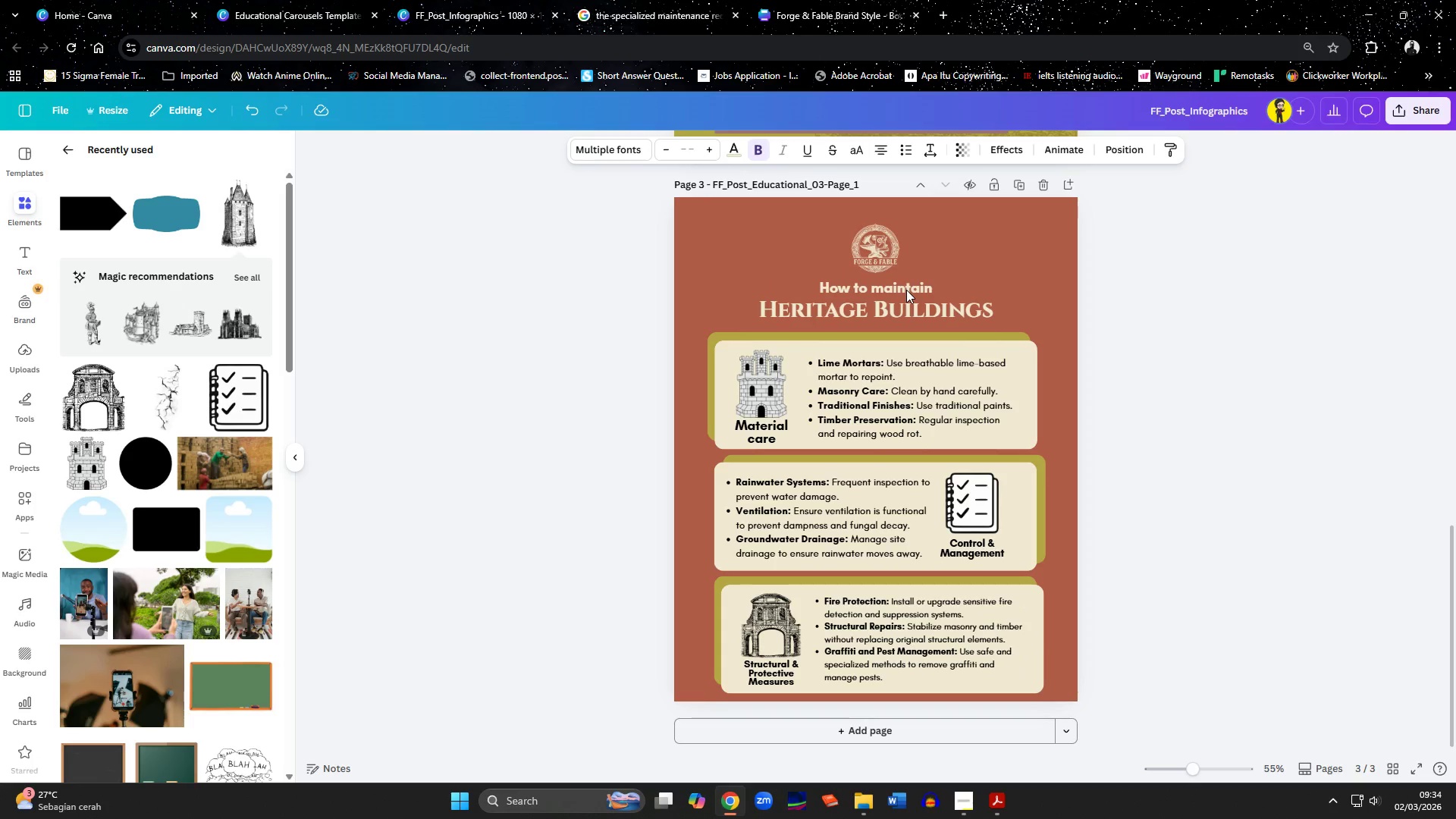 
key(ArrowUp)
 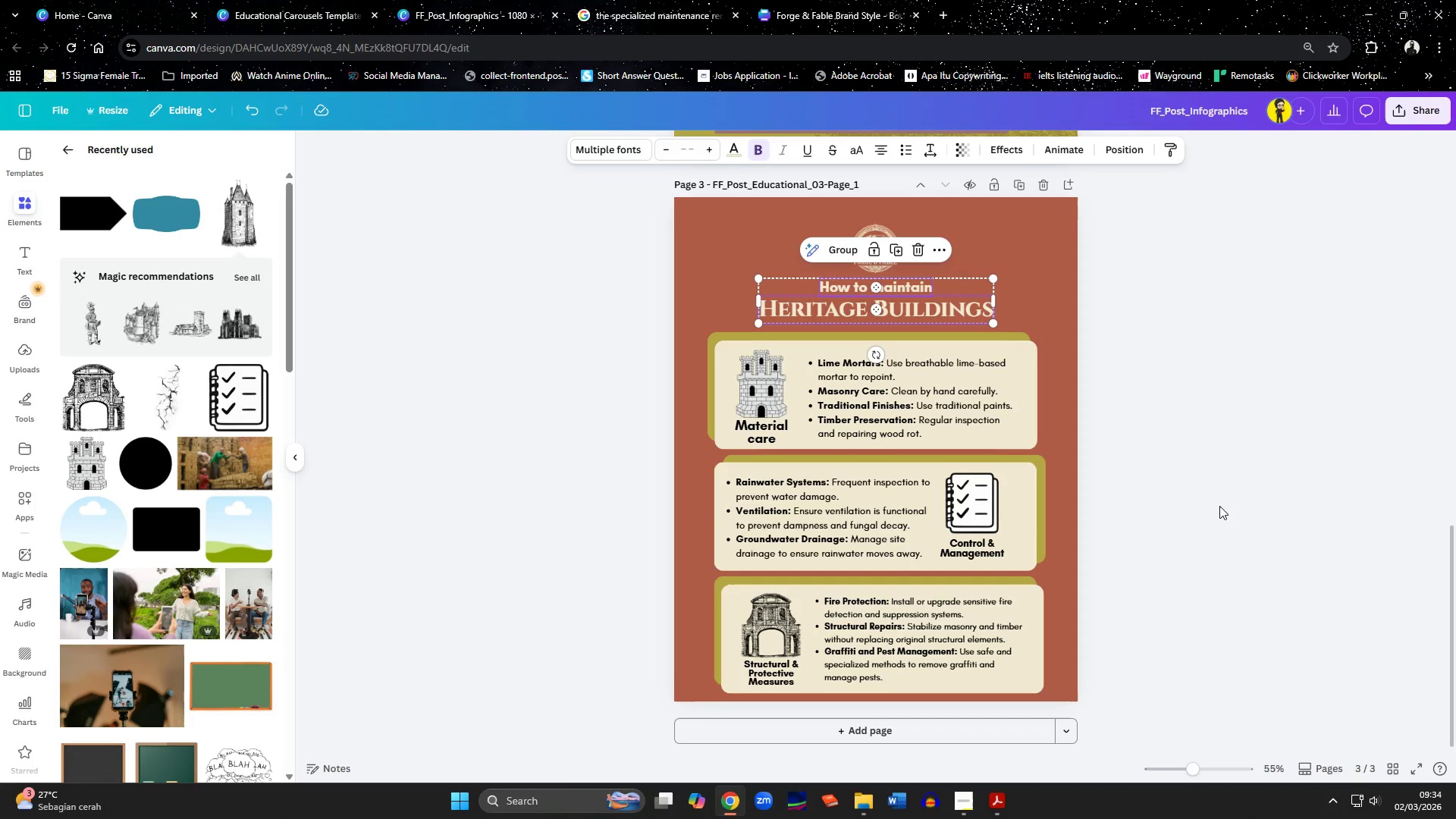 
key(Control+A)
 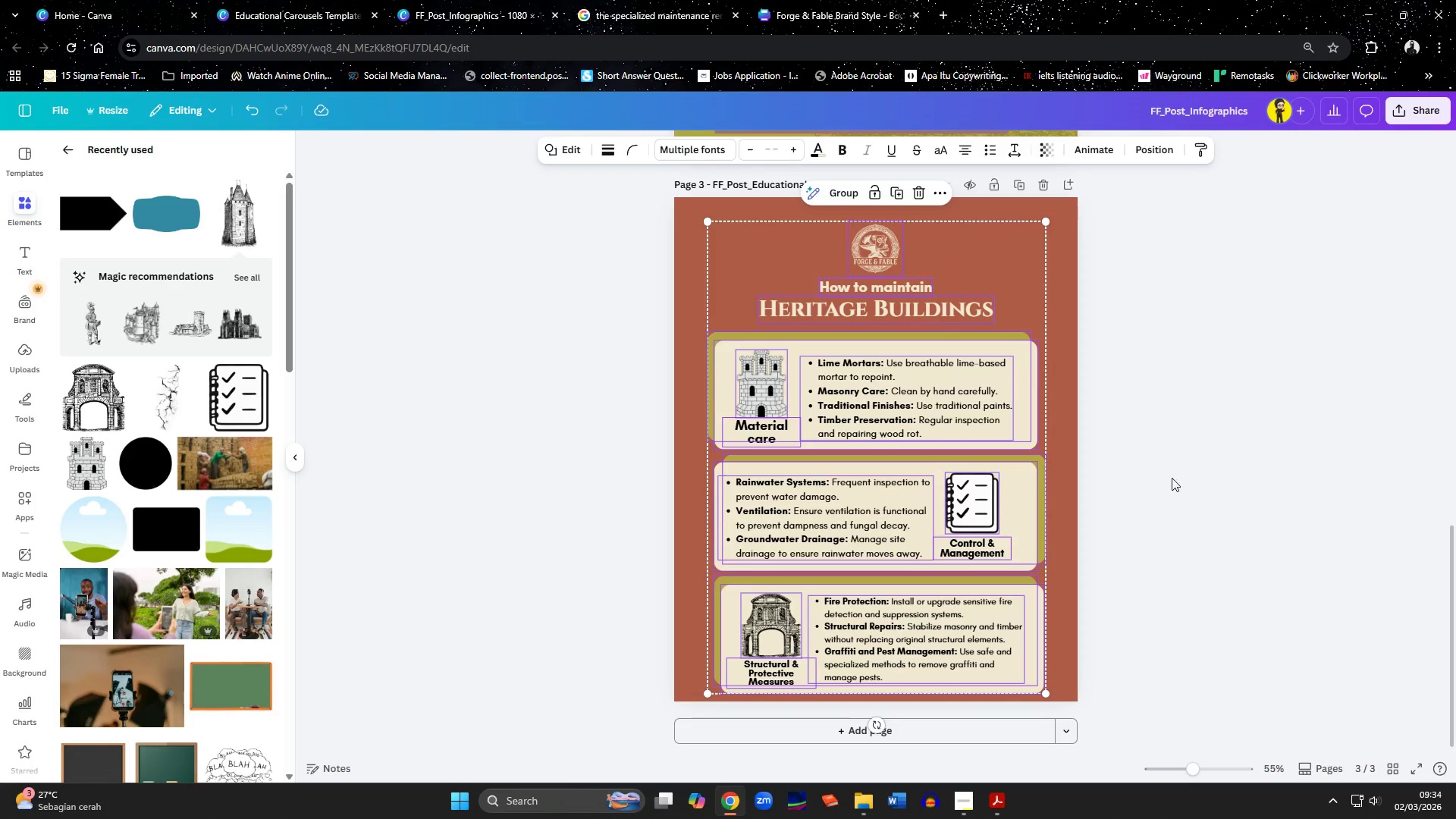 
hold_key(key=ShiftLeft, duration=1.5)
left_click([964, 315])
 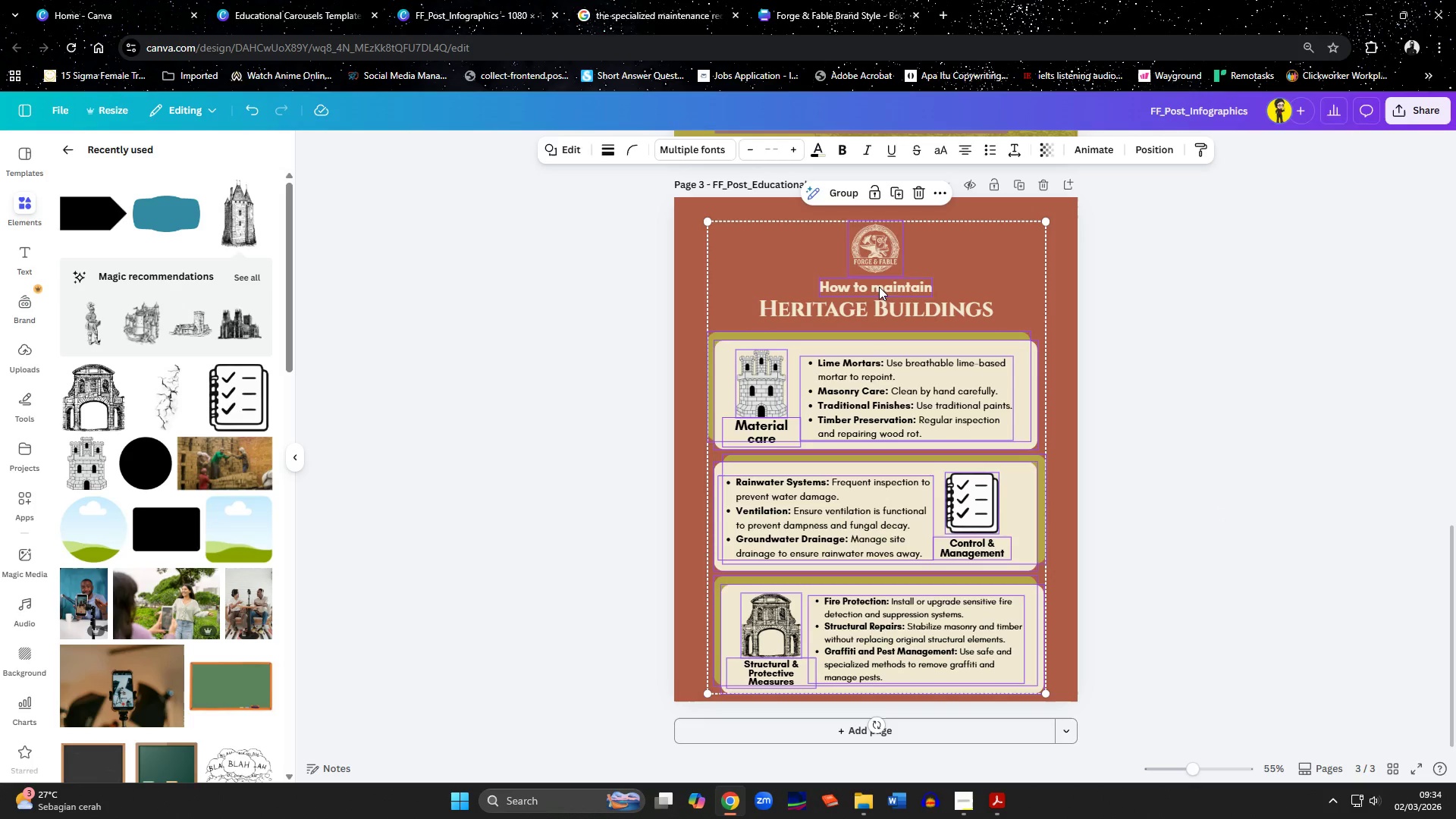 
left_click([878, 285])
 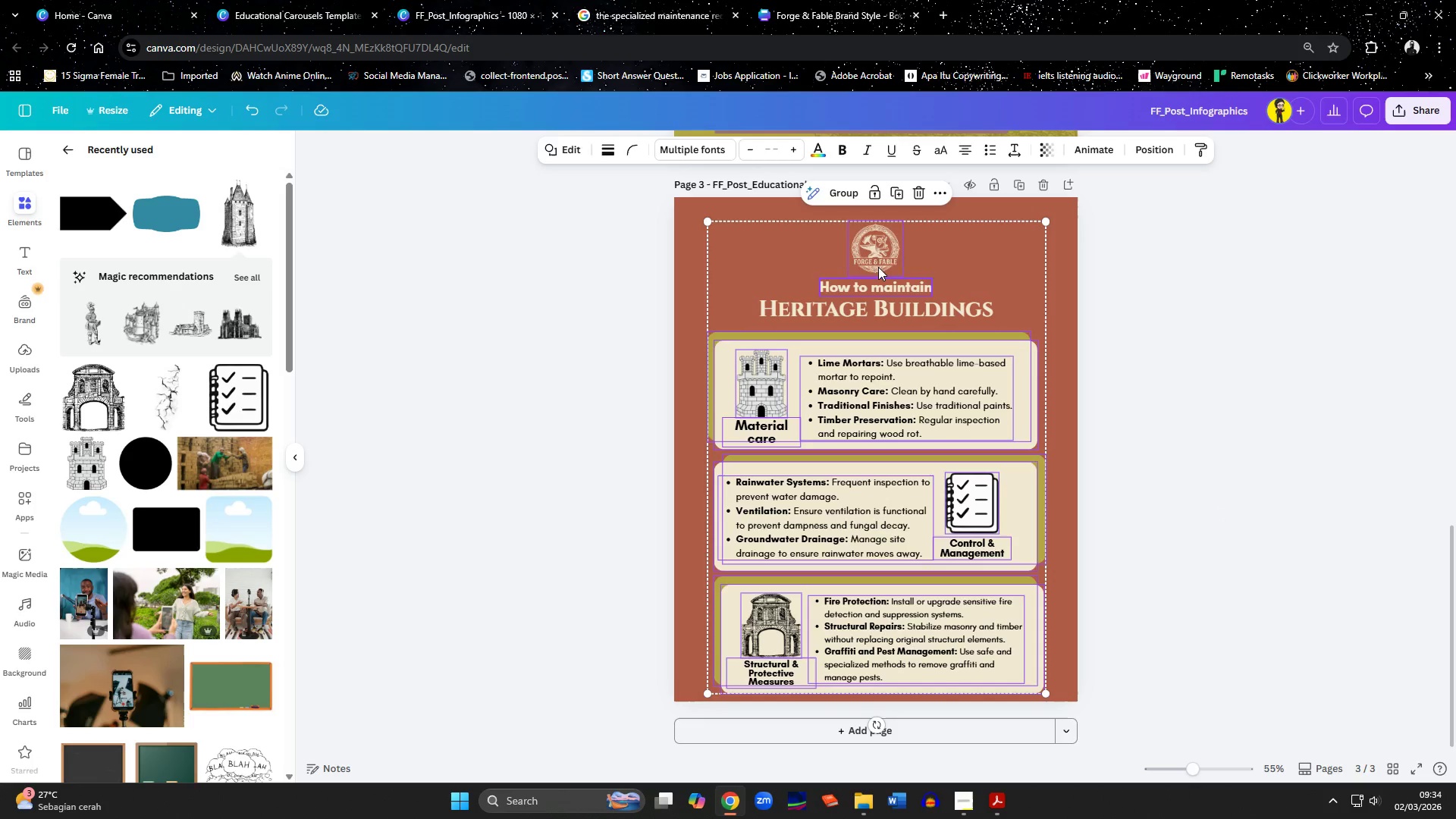 
hold_key(key=ShiftLeft, duration=0.64)
left_click([878, 260])
 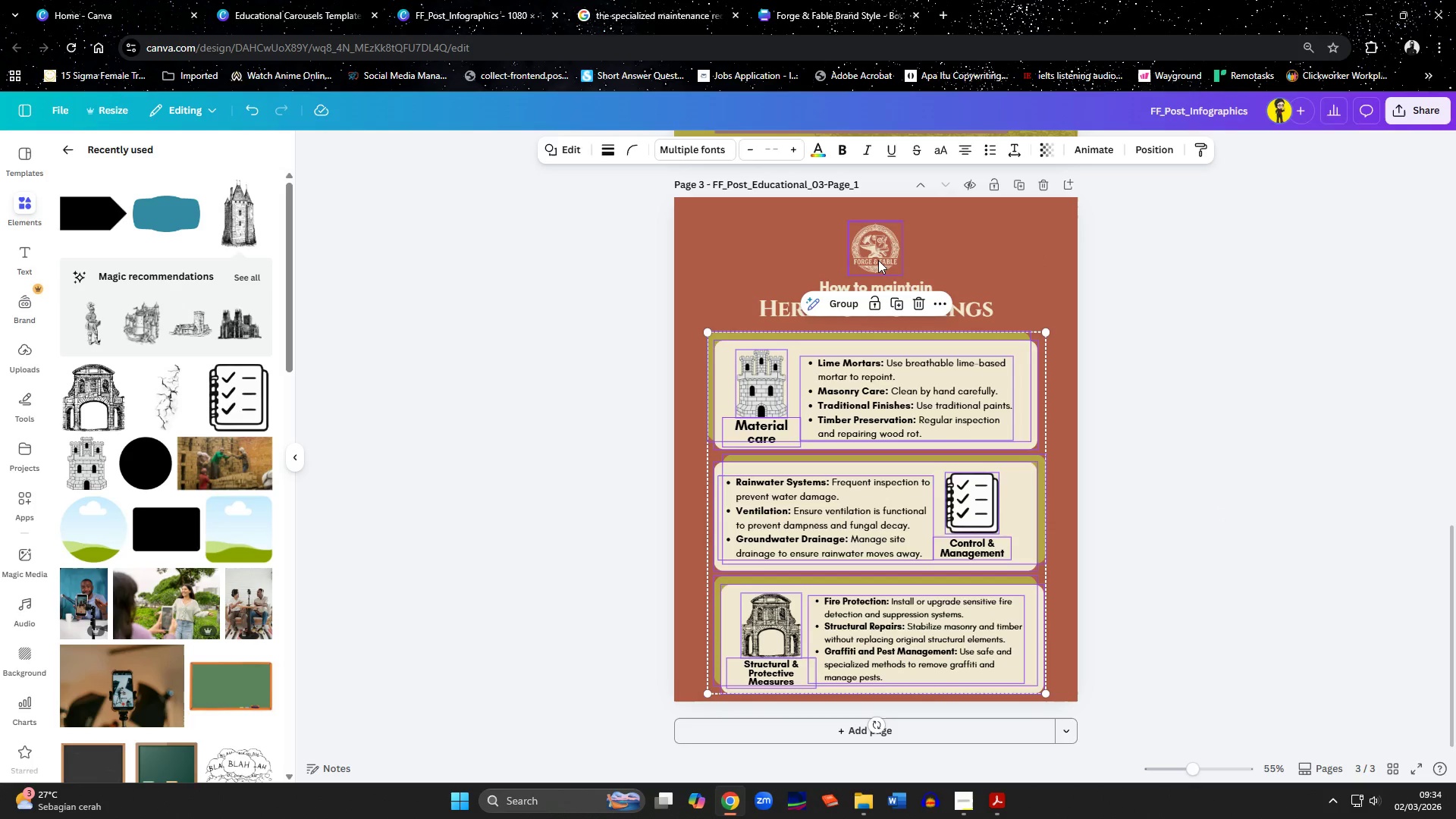 
key(ArrowUp)
 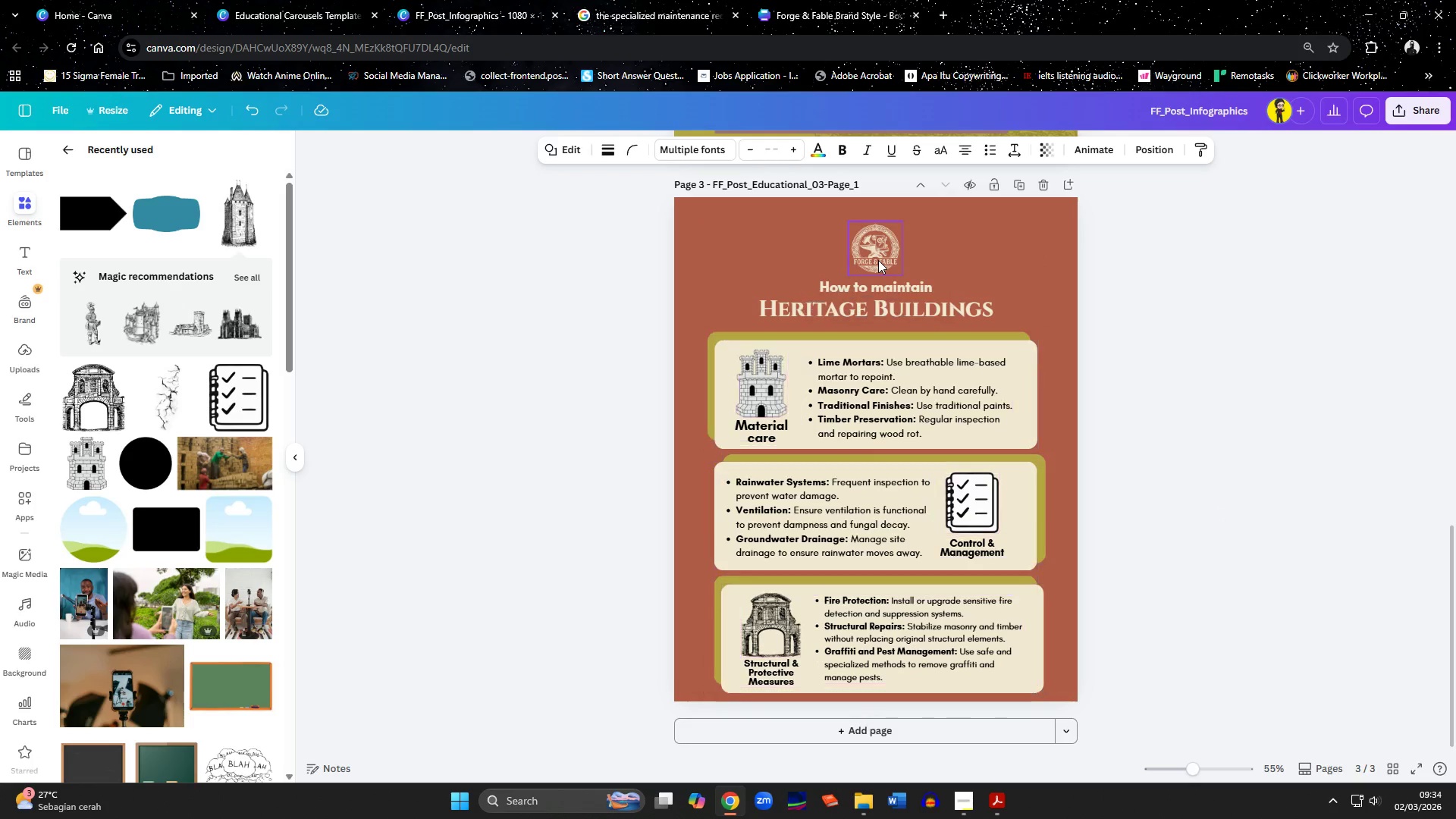 
key(ArrowUp)
 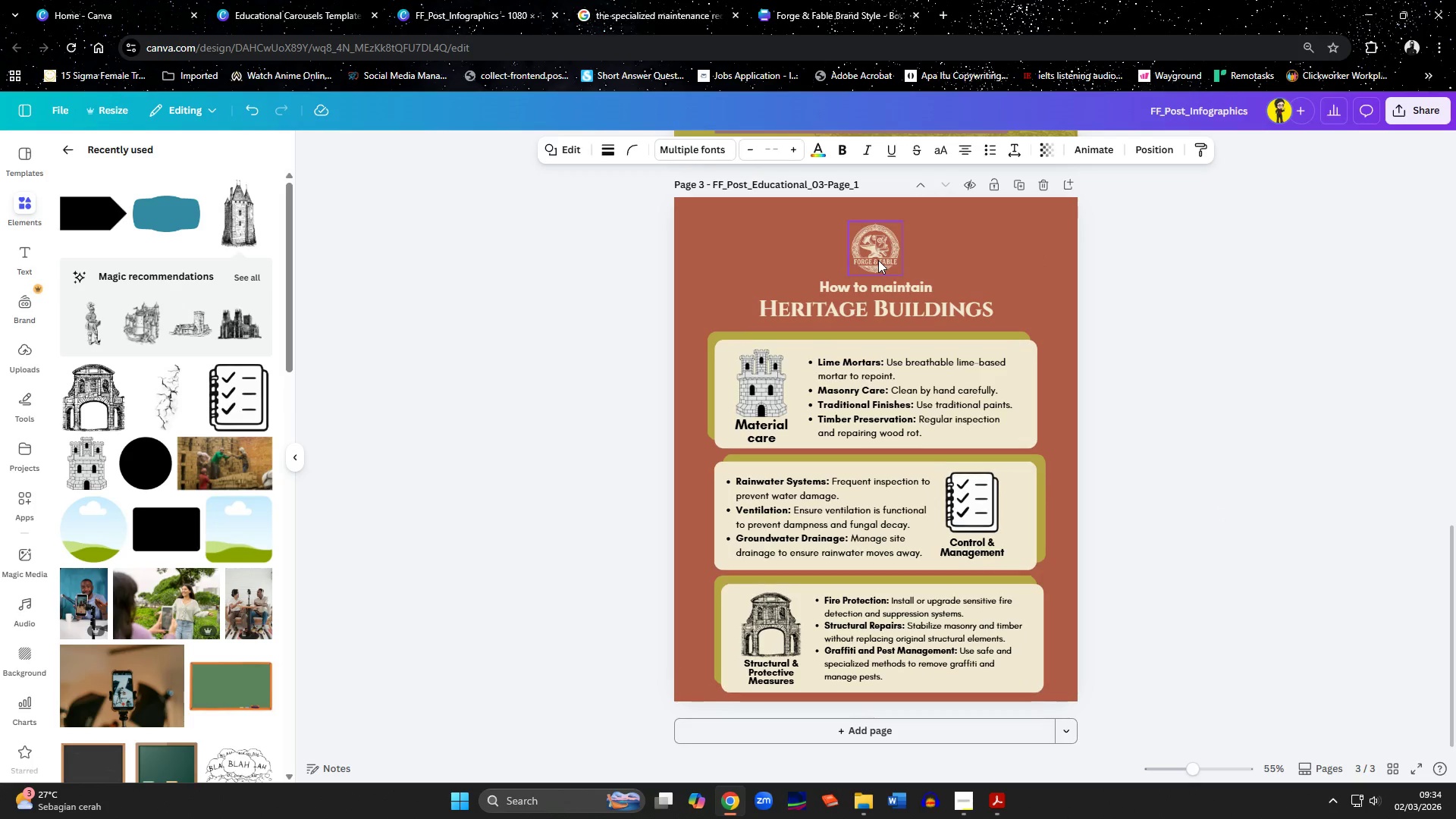 
key(ArrowUp)
 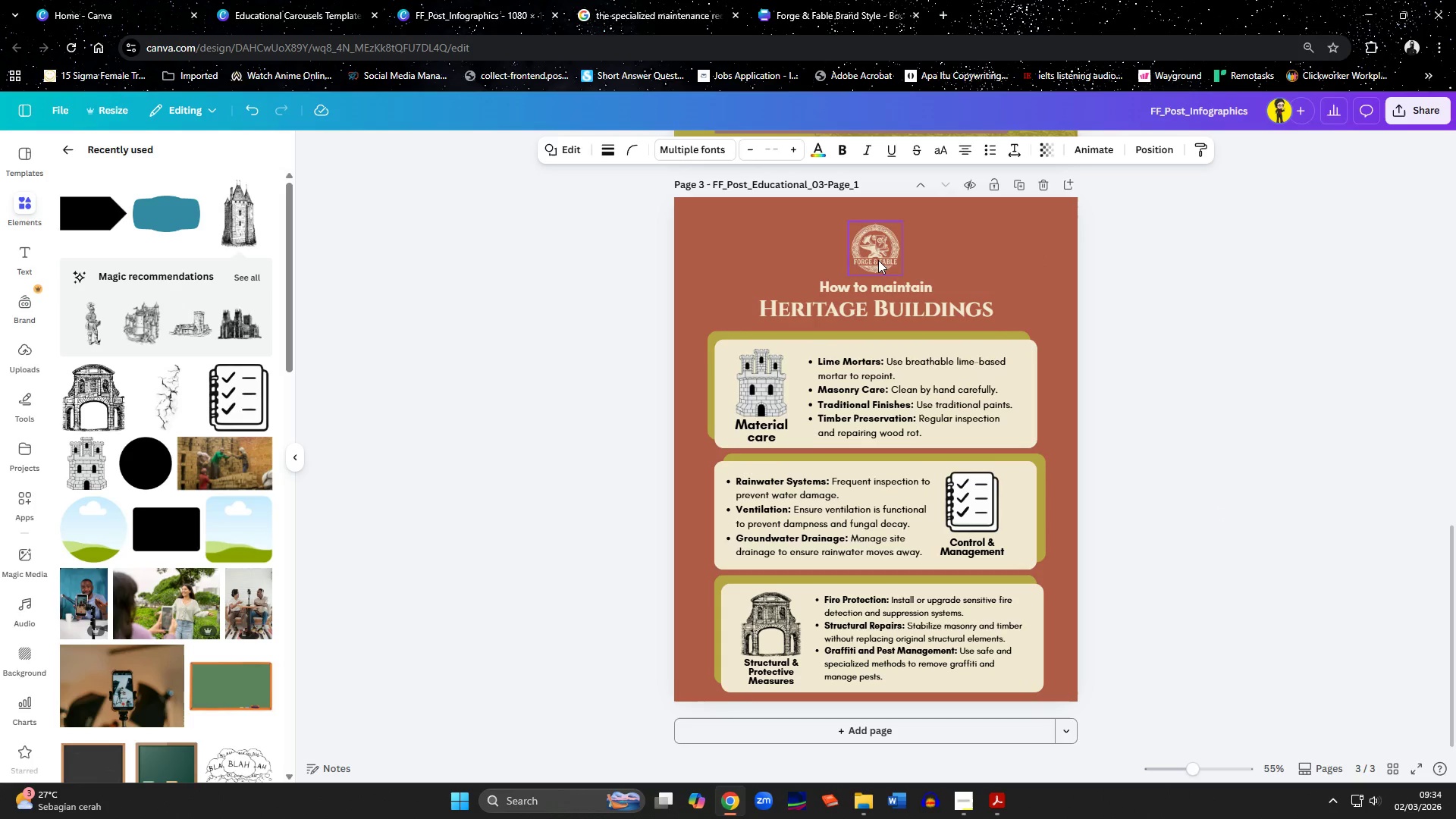 
key(ArrowUp)
 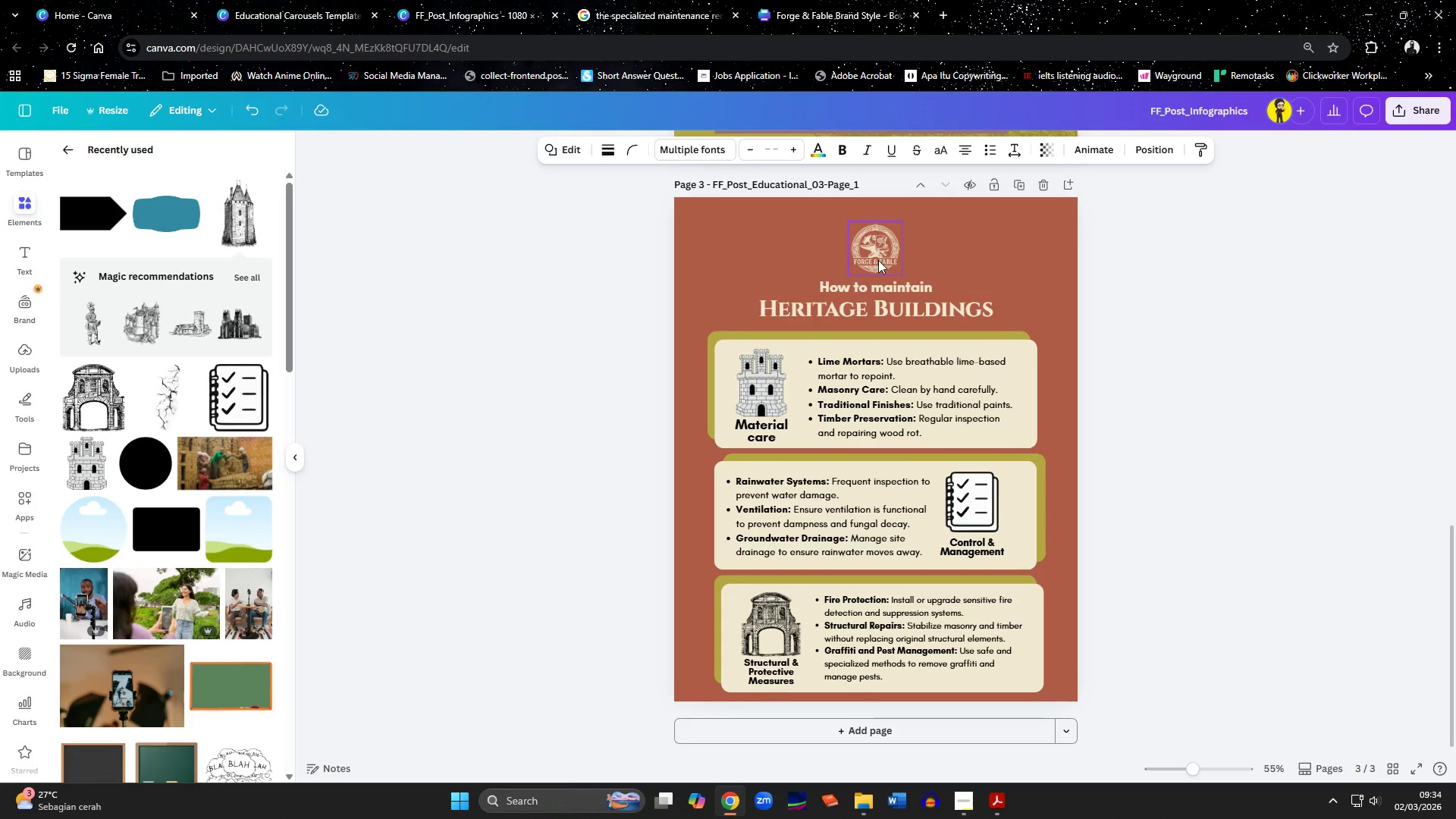 
key(ArrowUp)
 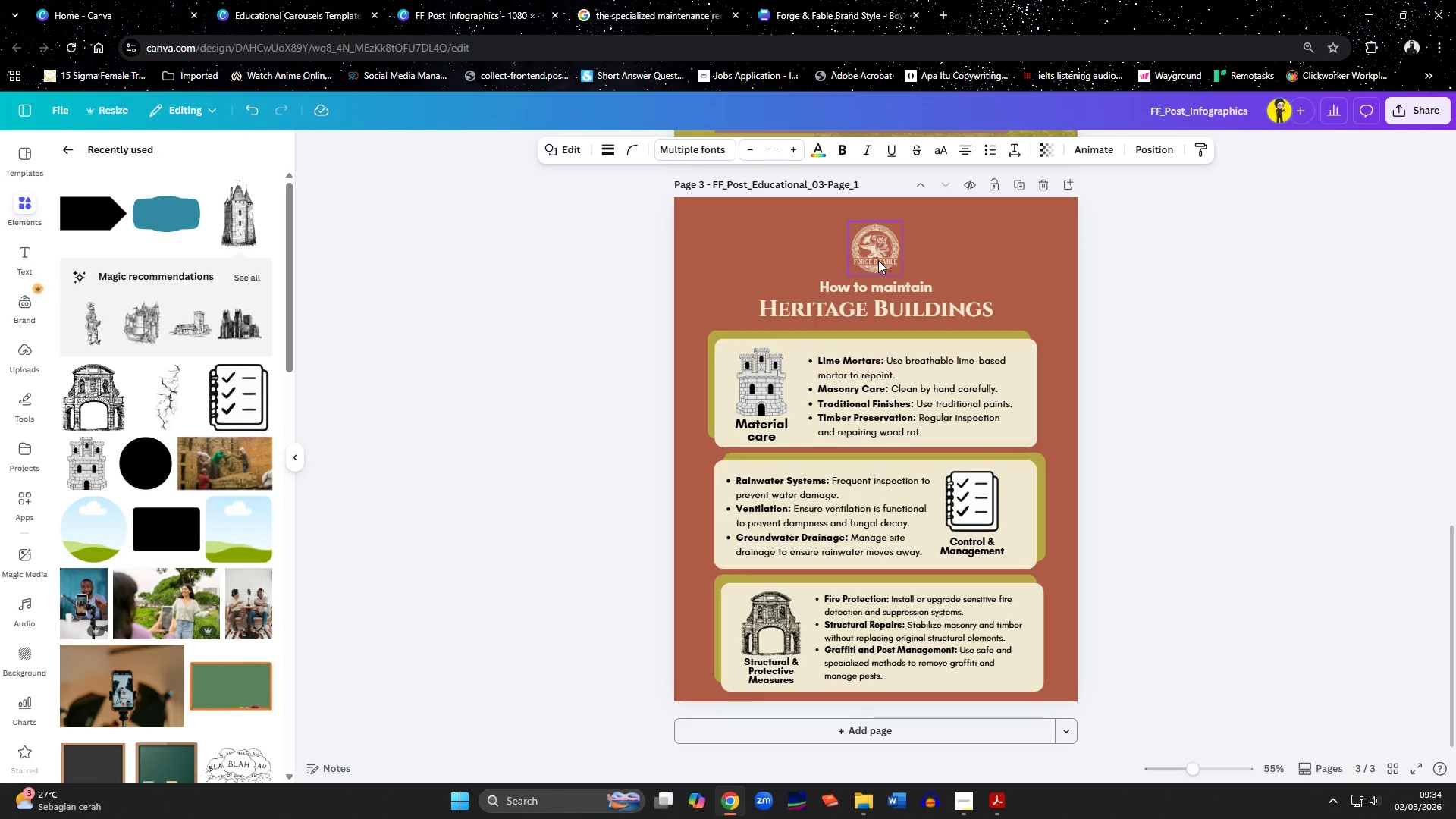 
key(ArrowUp)
 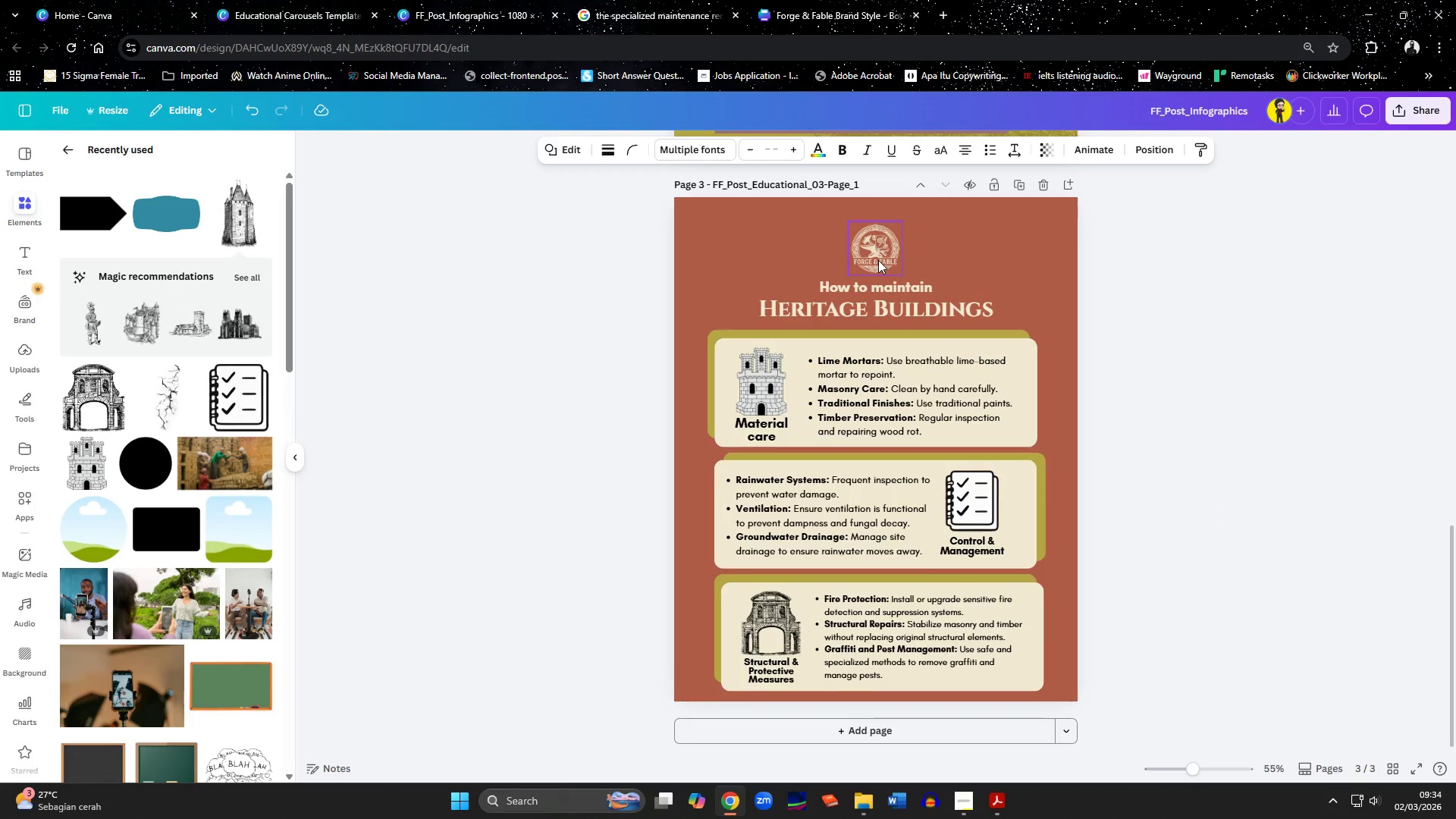 
key(ArrowUp)
 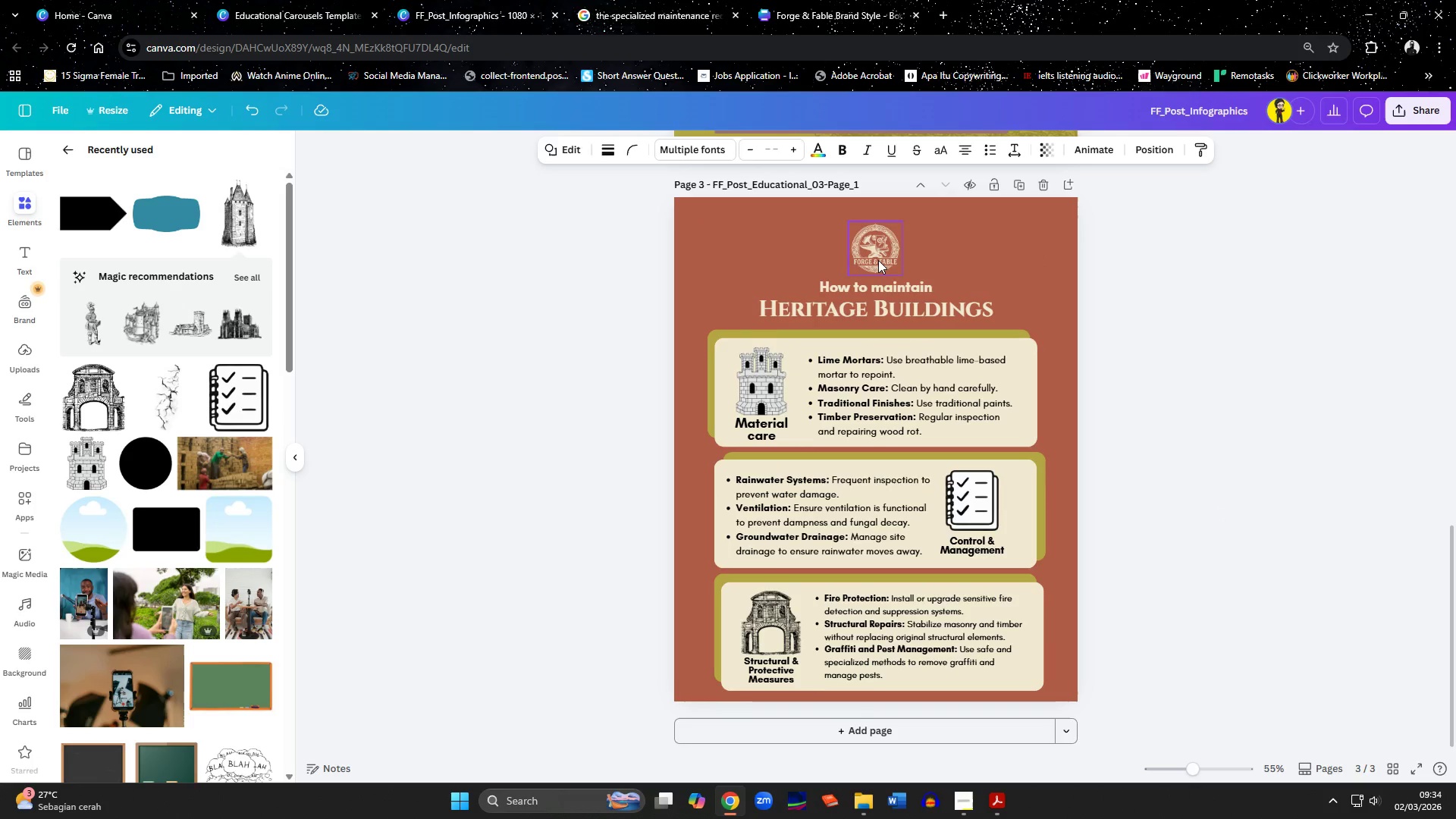 
key(ArrowUp)
 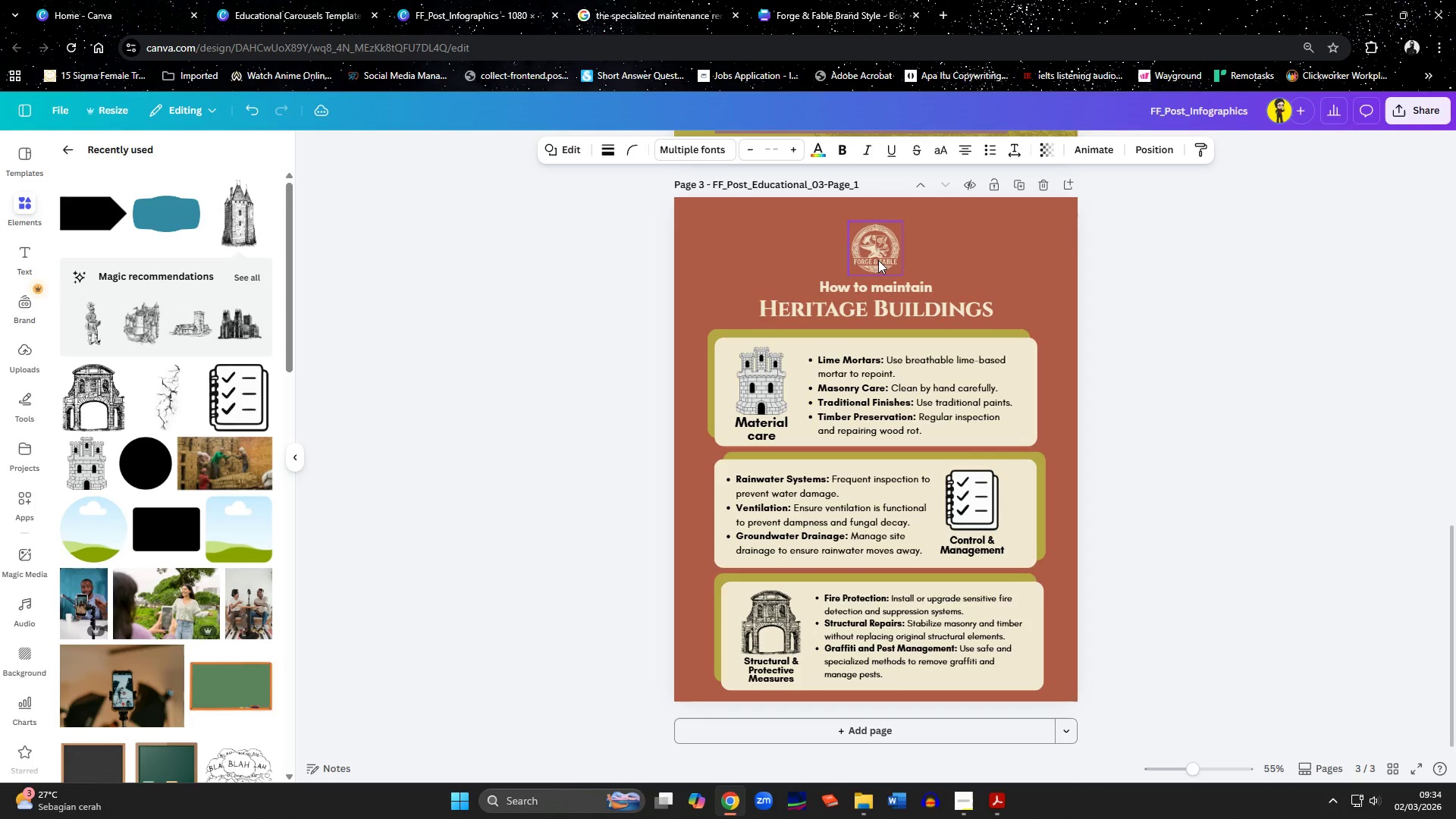 
key(ArrowUp)
 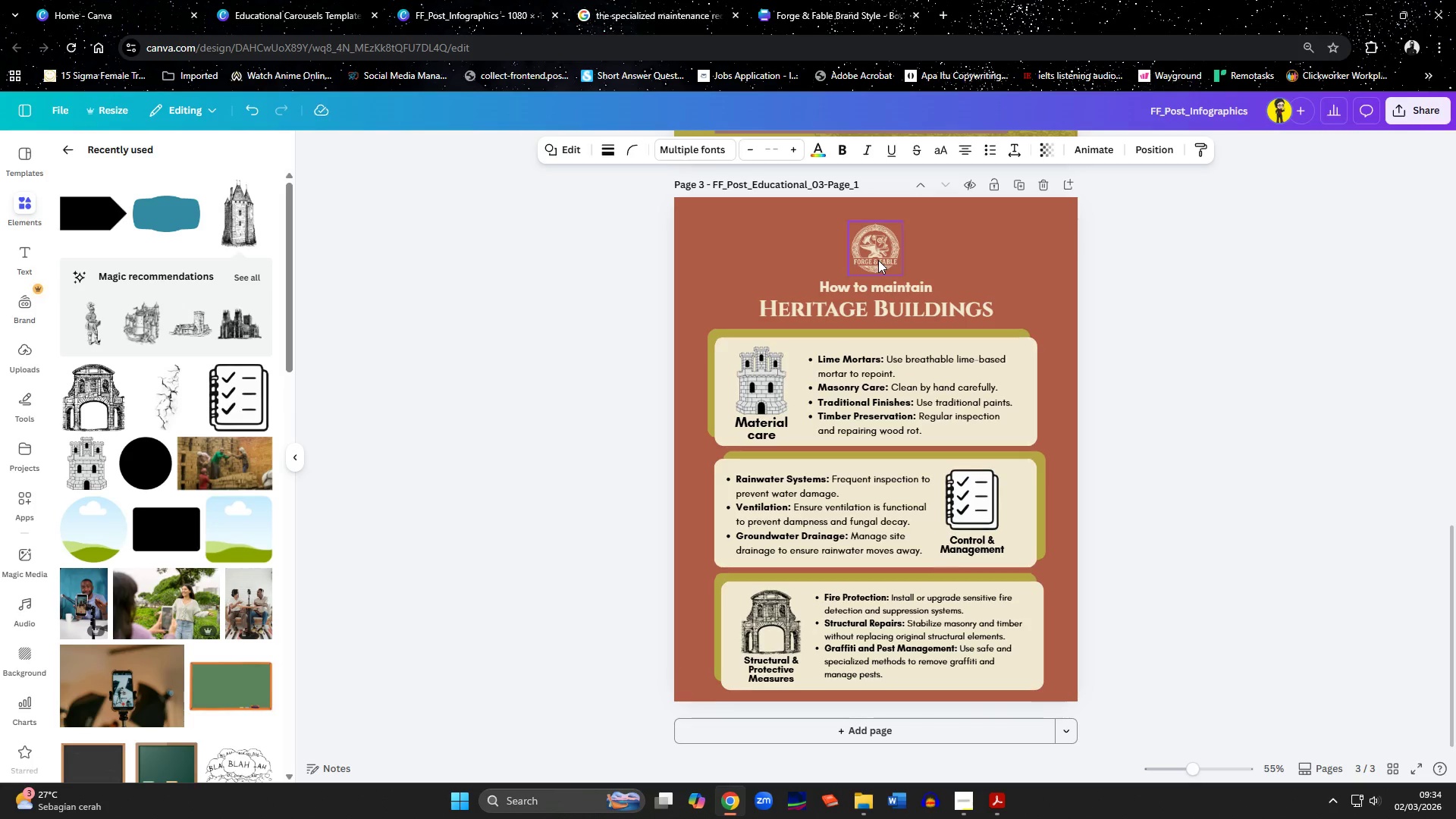 
key(ArrowUp)
 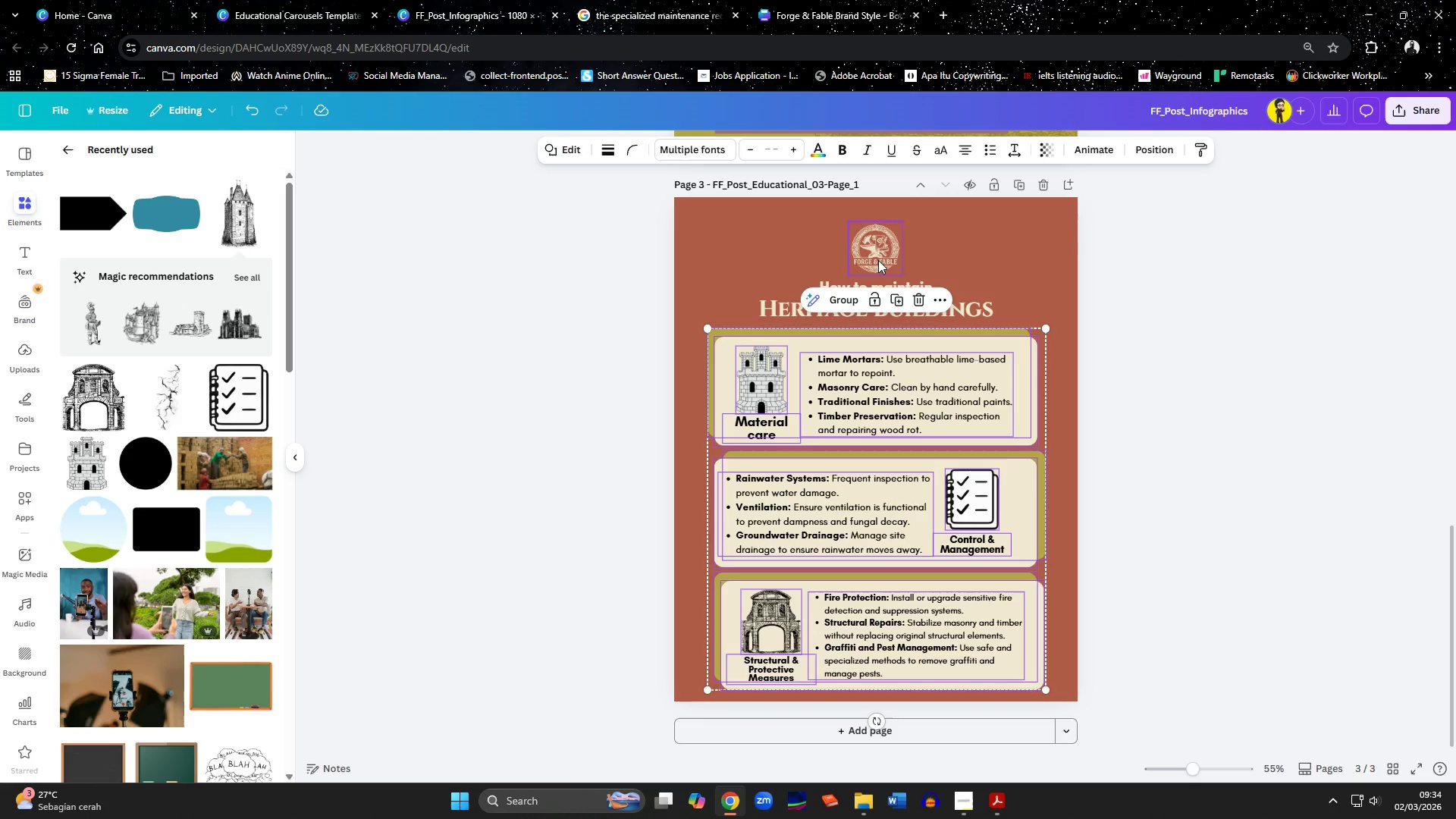 
key(ArrowUp)
 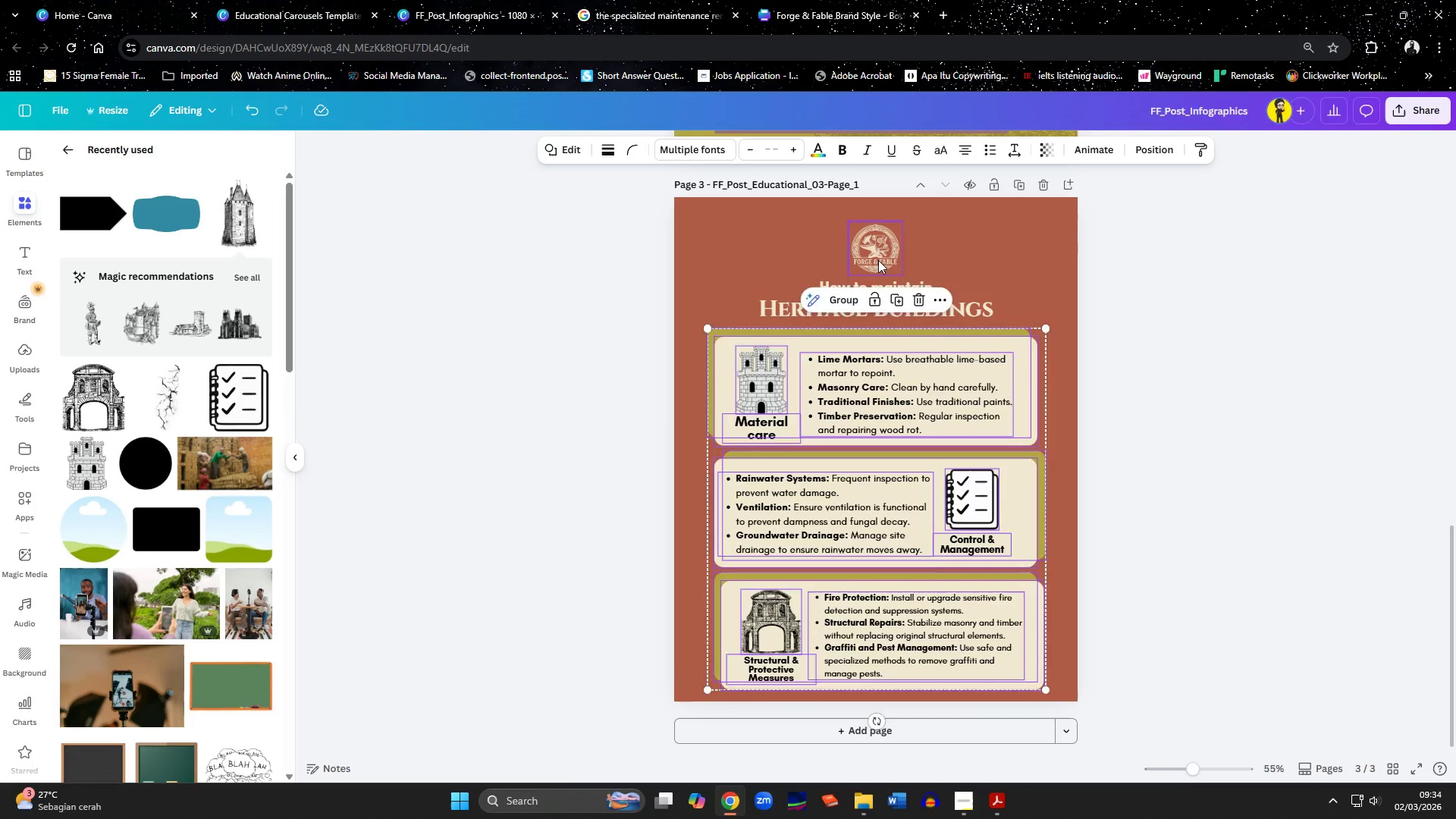 
key(ArrowUp)
 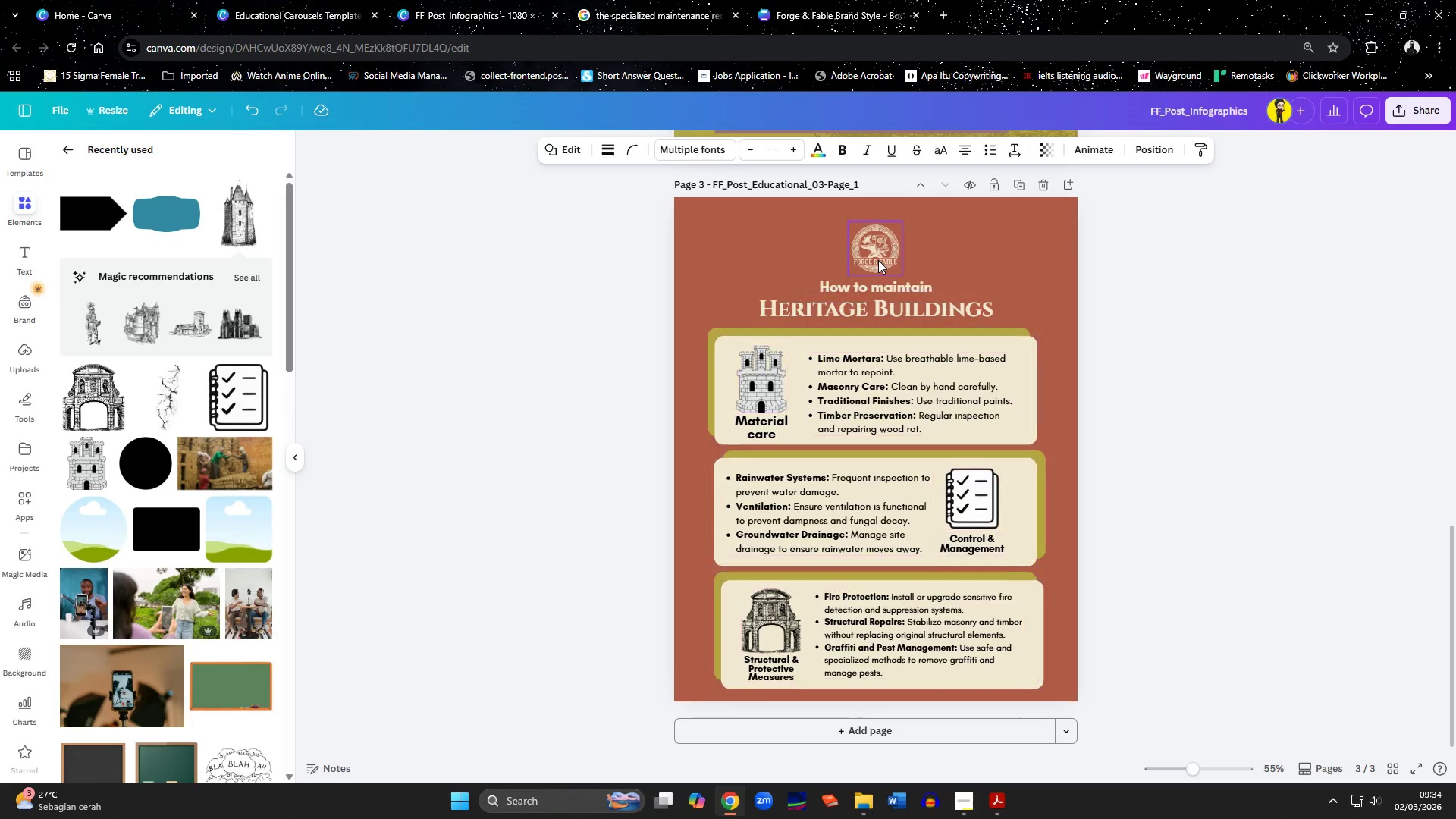 
hold_key(key=ArrowUp, duration=1.12)
 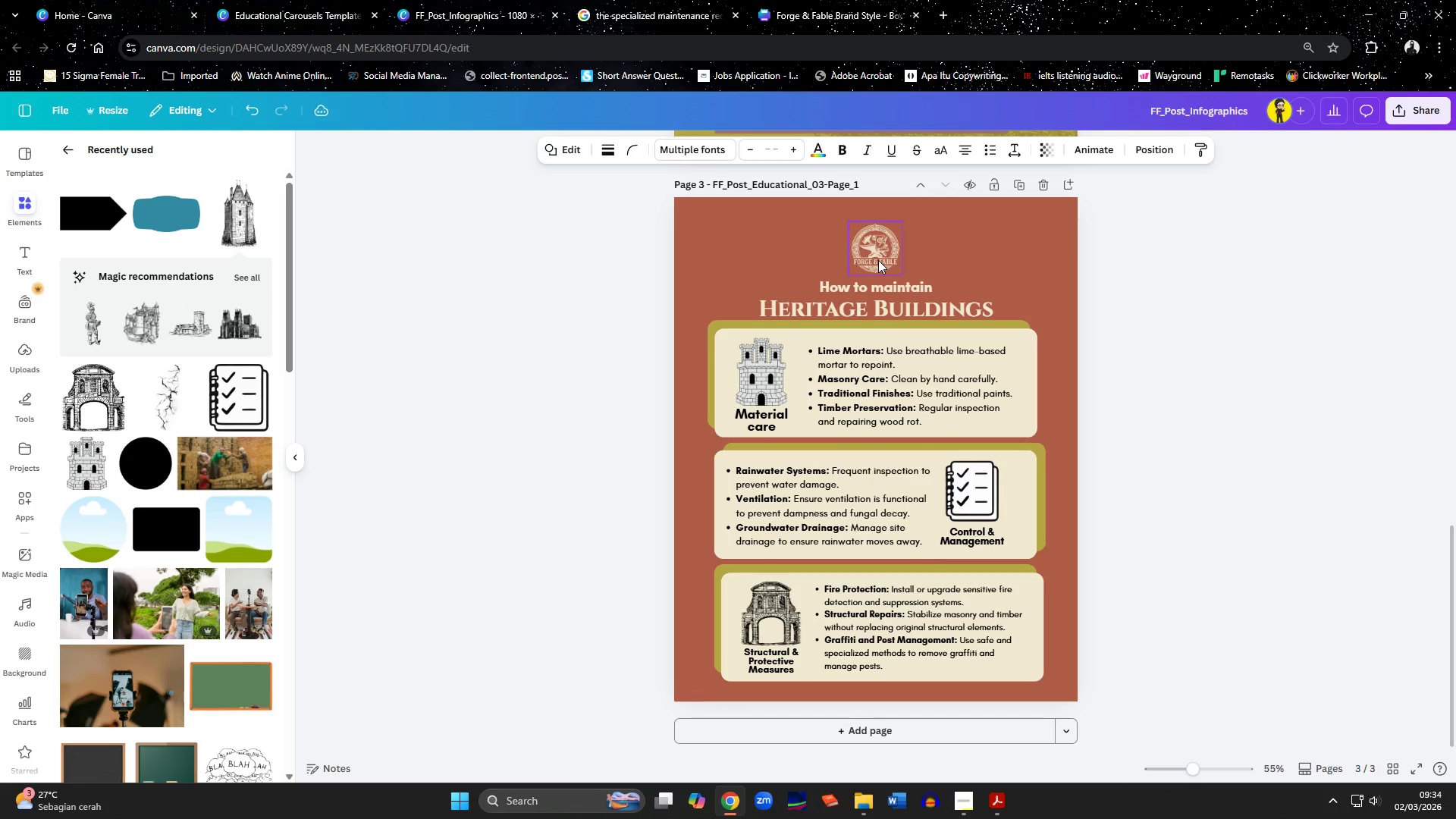 
key(ArrowUp)
 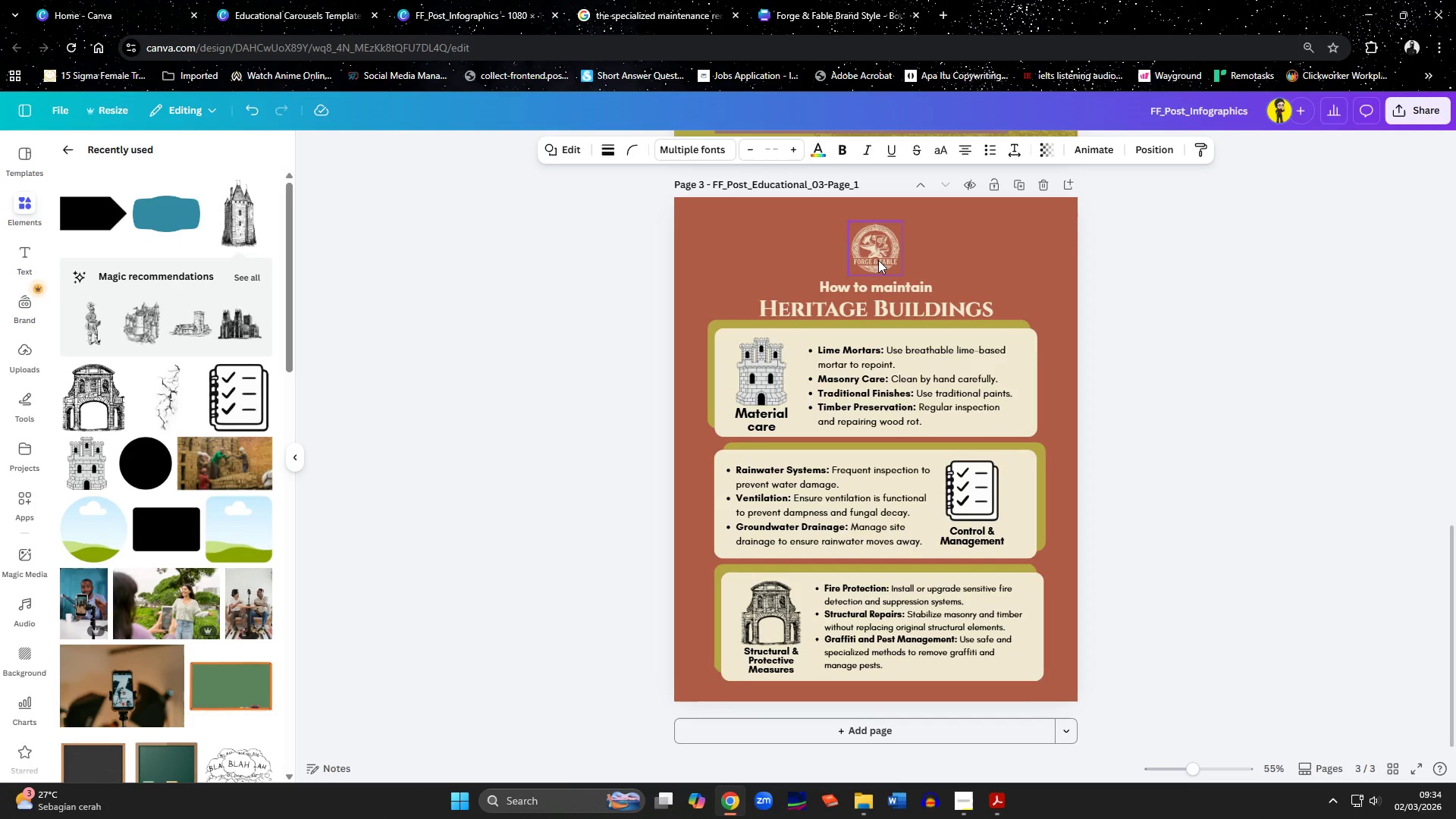 
key(ArrowUp)
 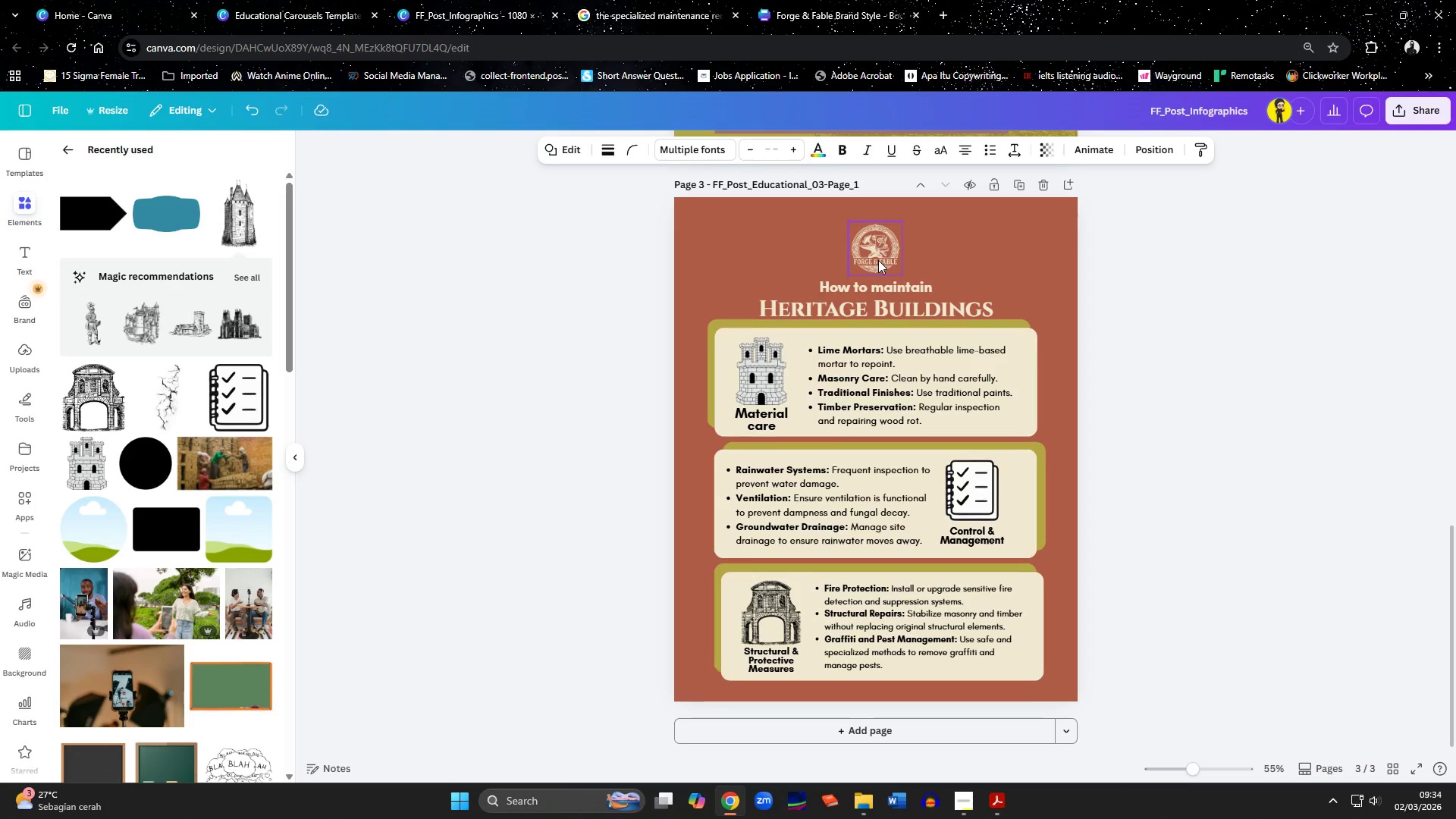 
key(ArrowUp)
 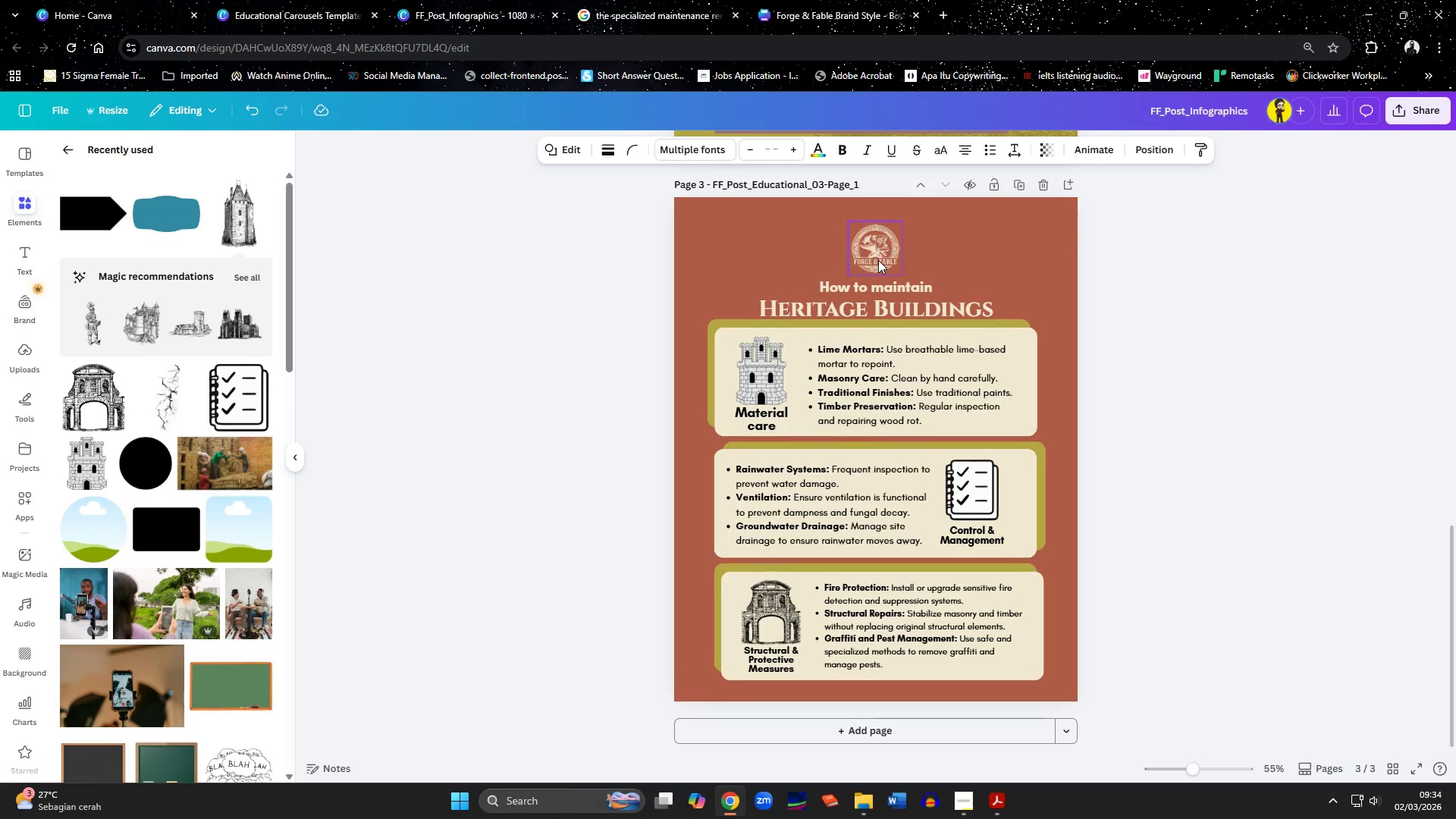 
key(ArrowUp)
 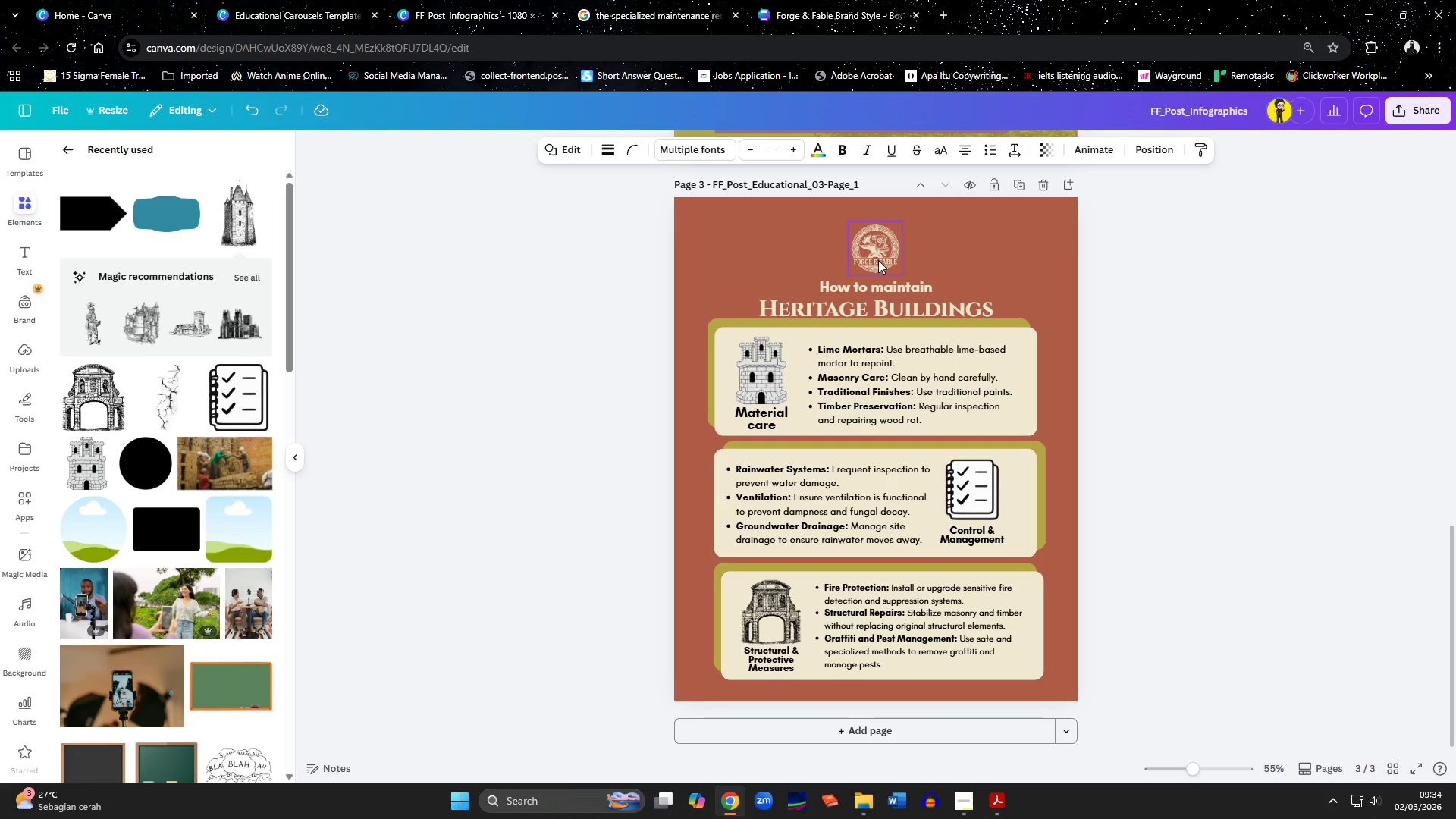 
key(ArrowUp)
 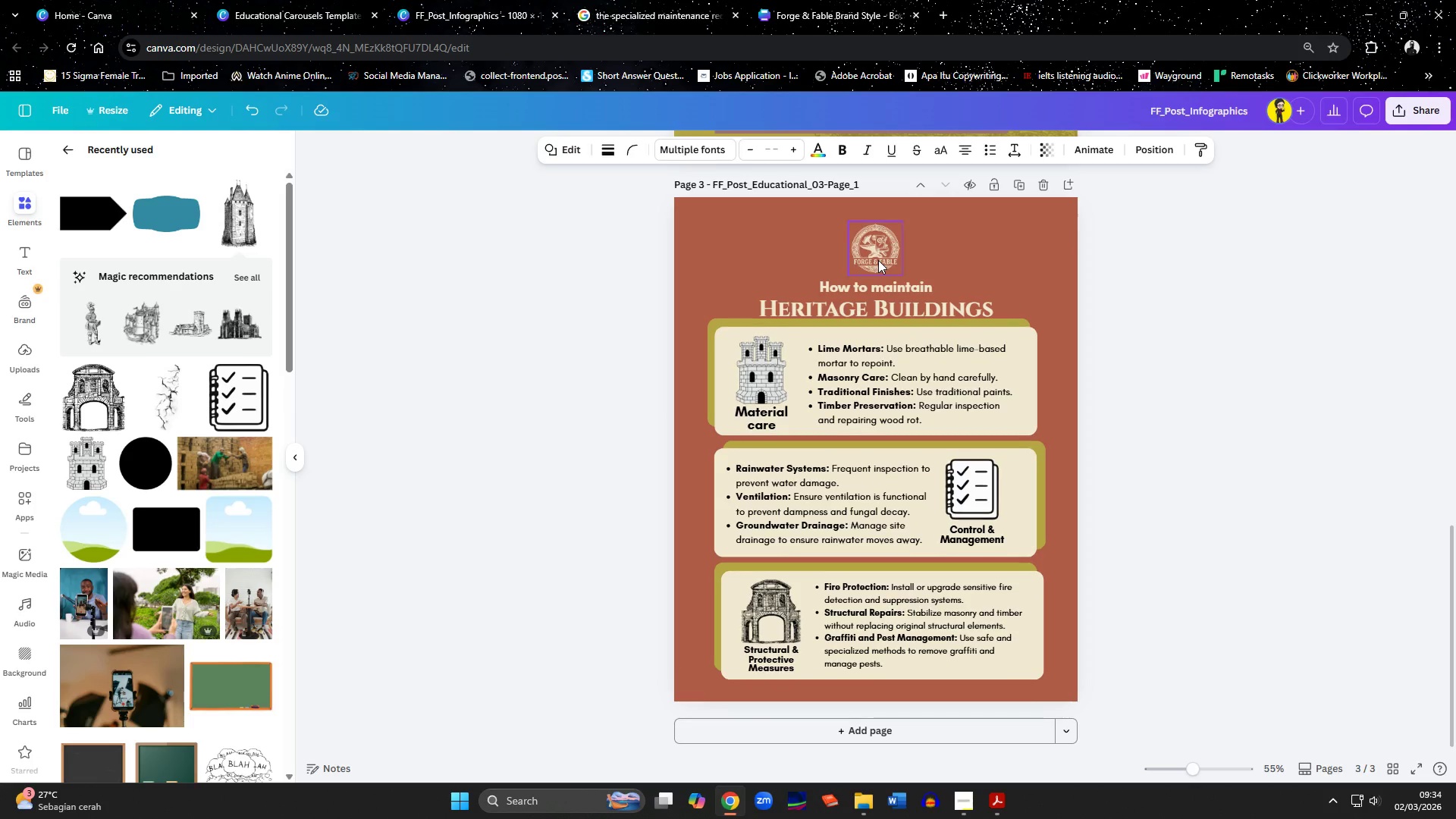 
key(ArrowUp)
 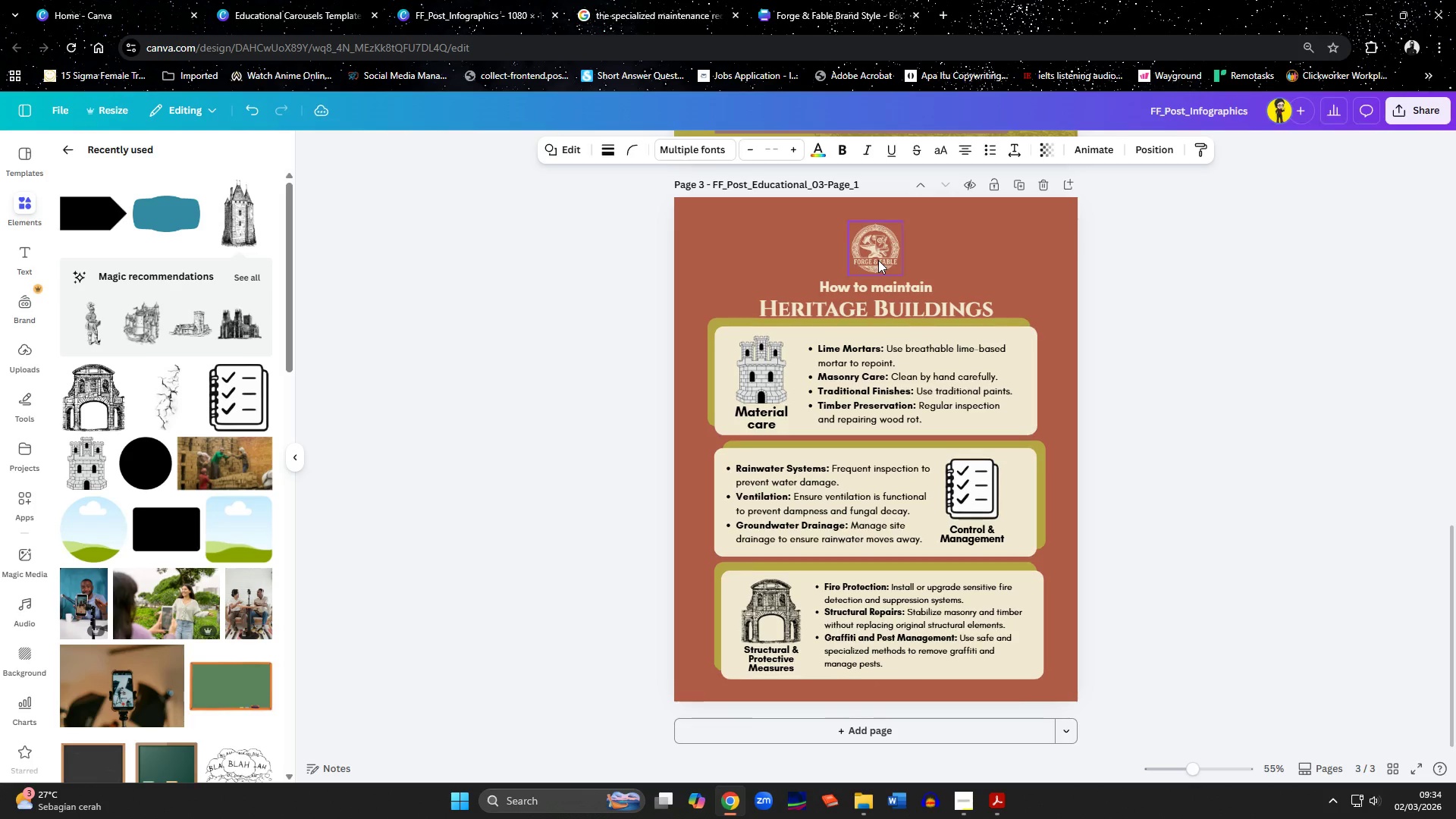 
key(ArrowUp)
 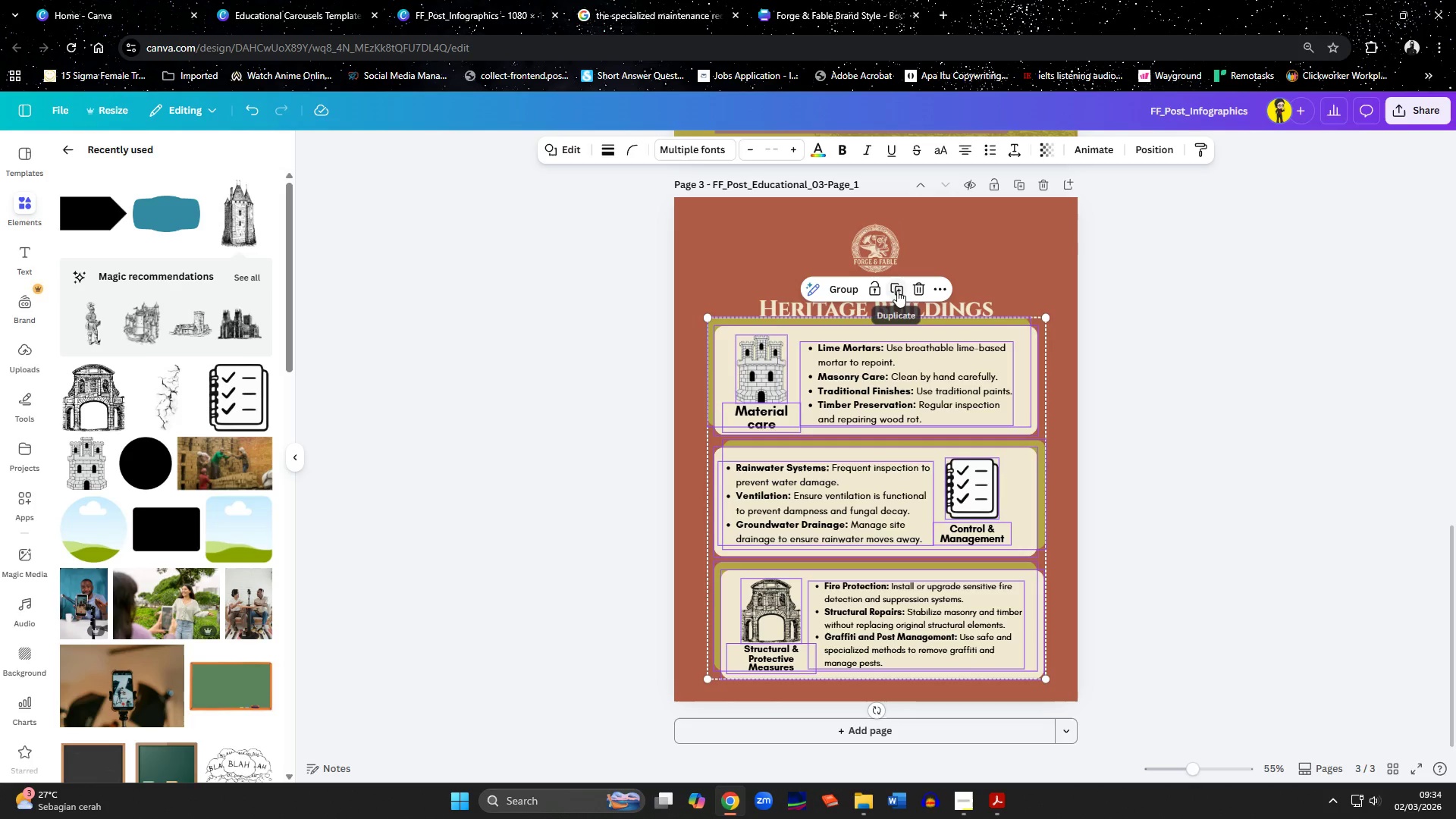 
left_click([943, 309])
 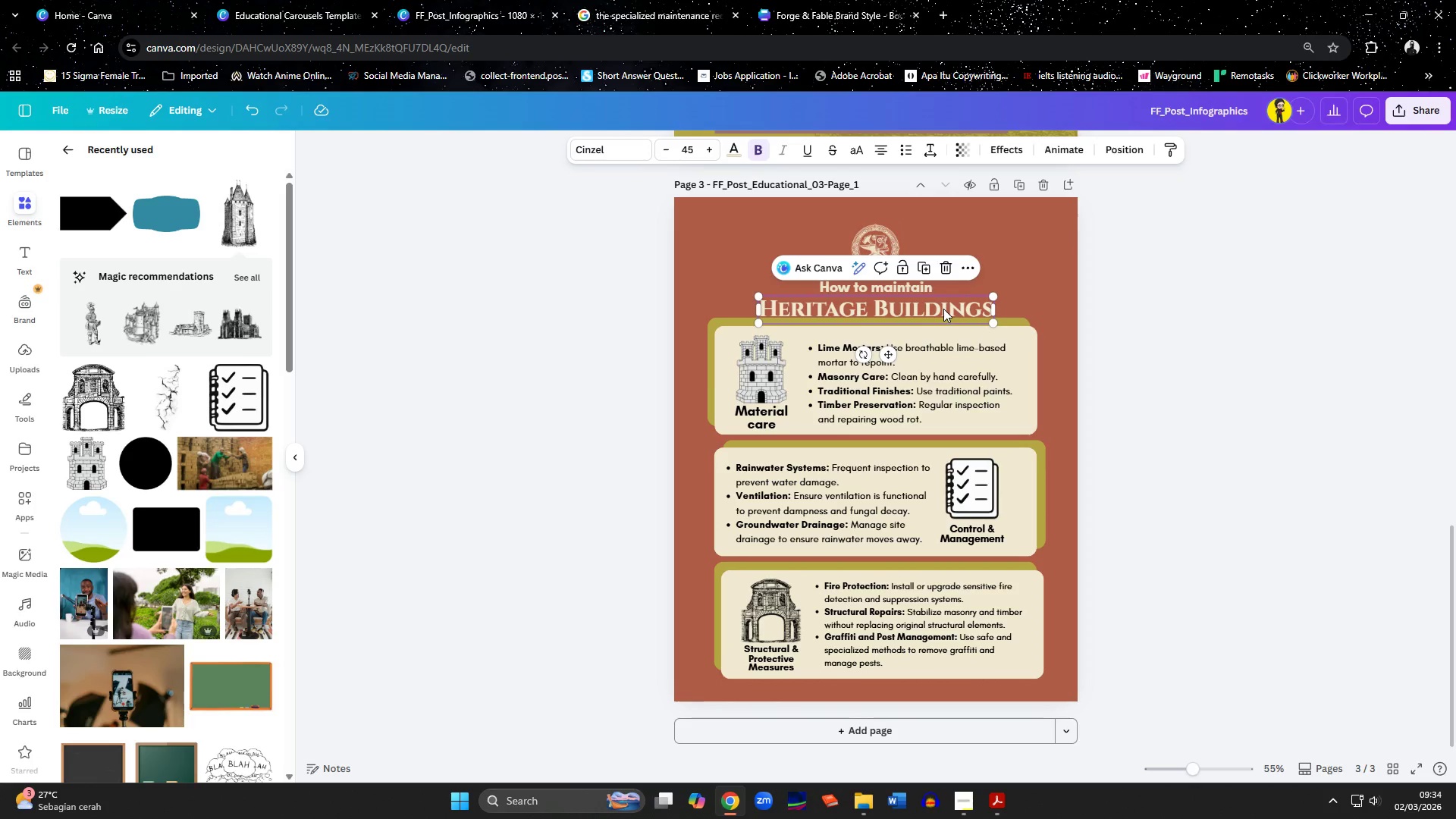 
hold_key(key=ShiftLeft, duration=1.52)
left_click([926, 288])
 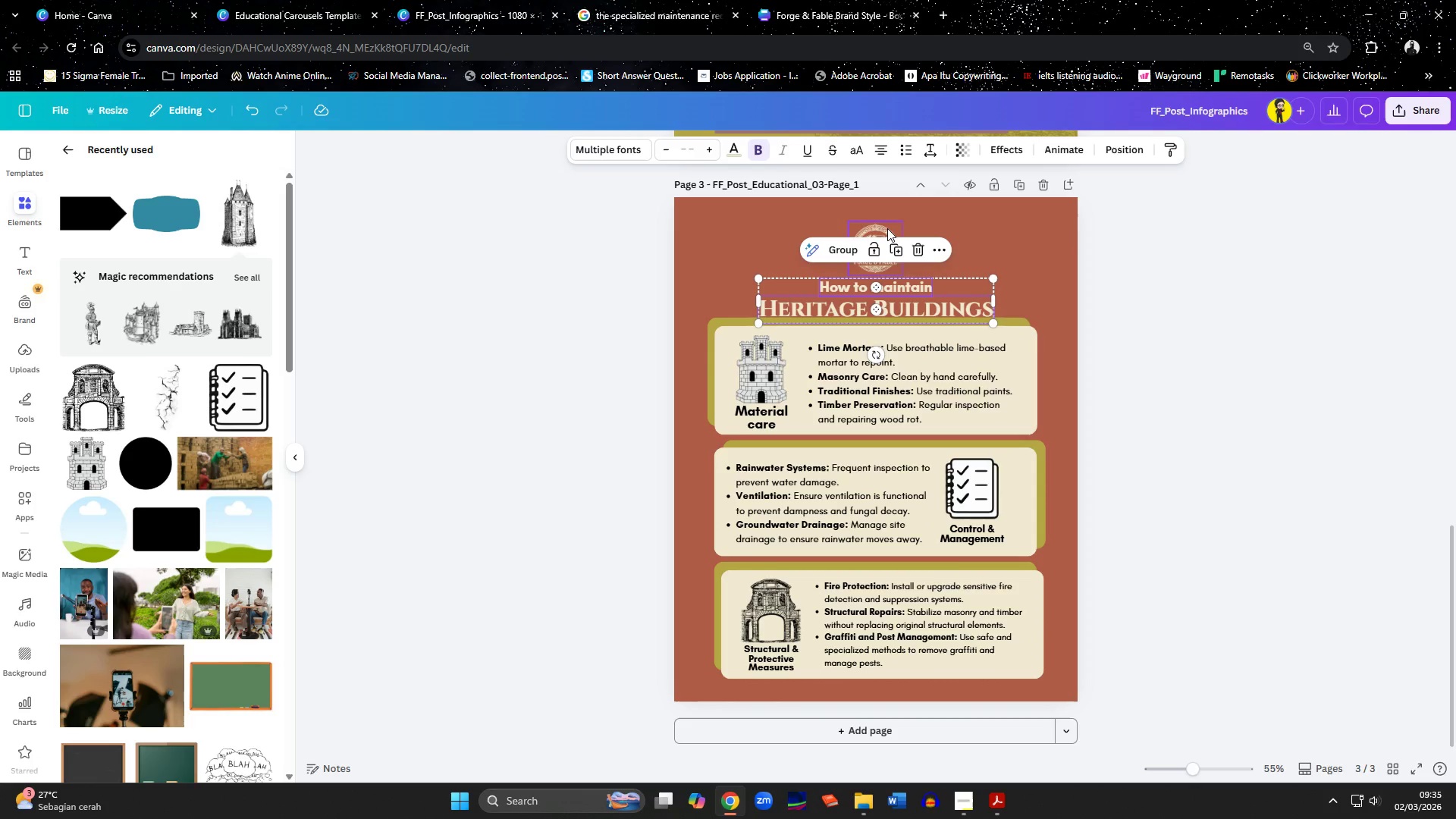 
key(Shift+ShiftLeft)
 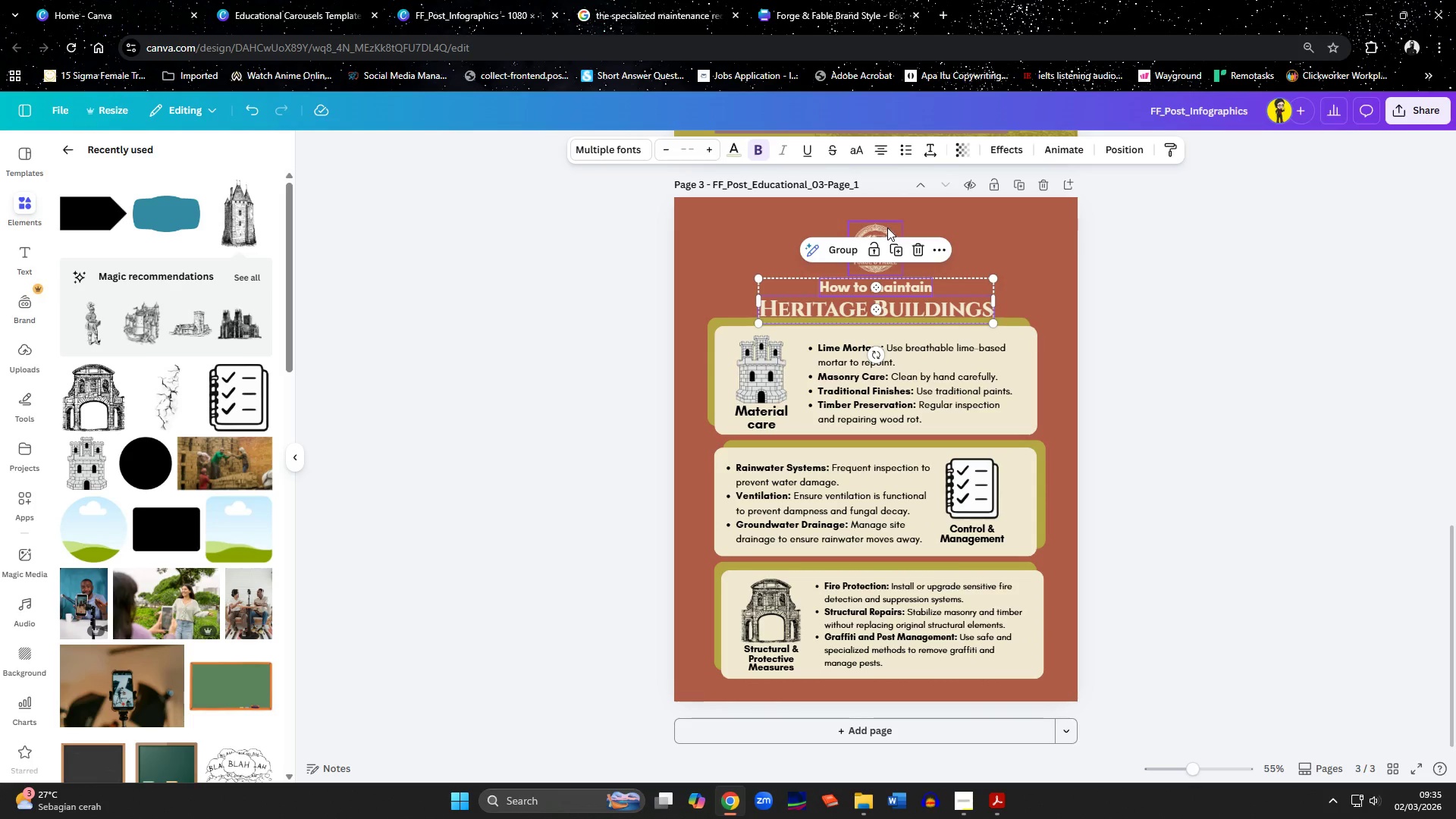 
key(Shift+ShiftLeft)
 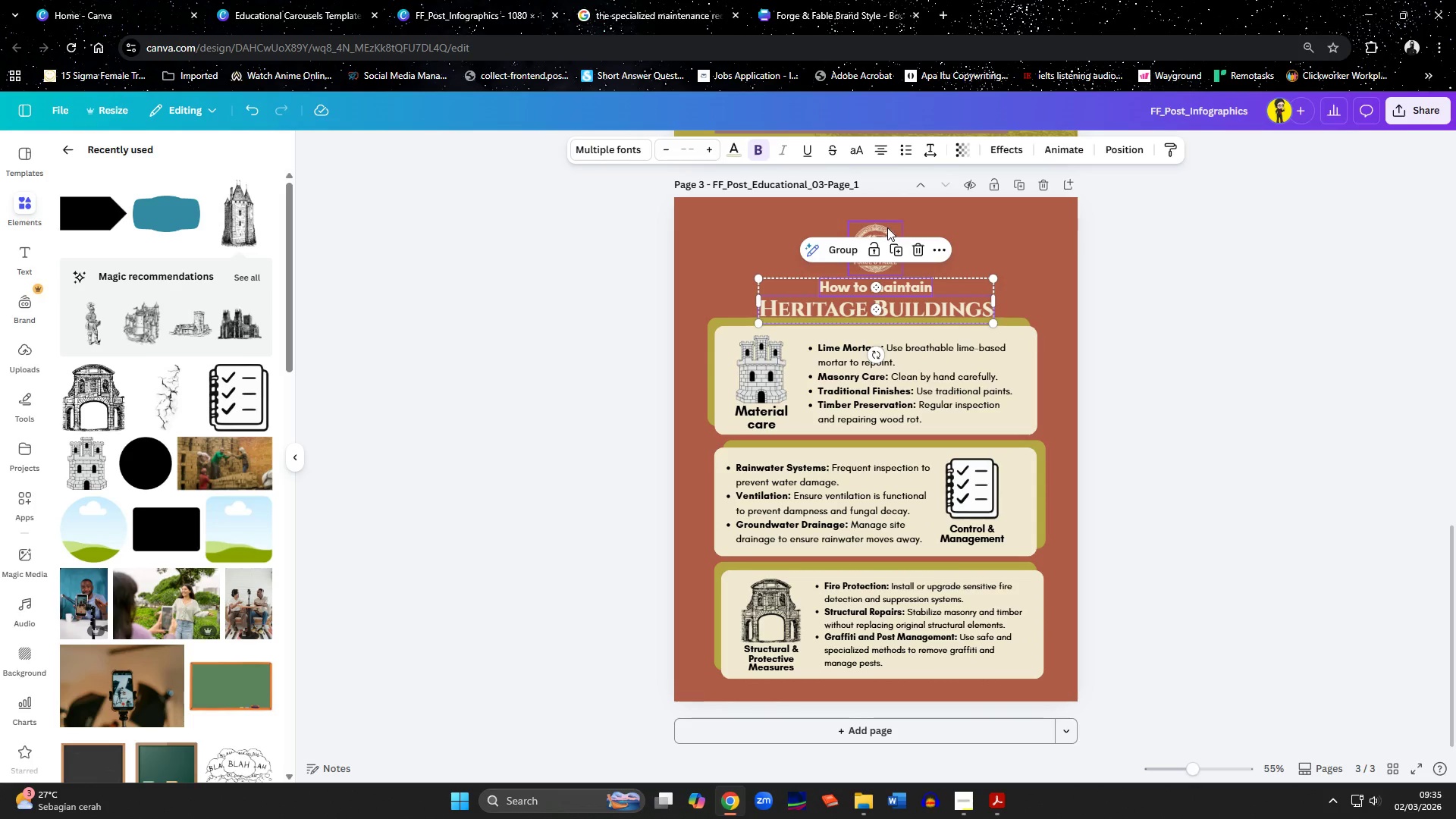 
key(Shift+ShiftLeft)
 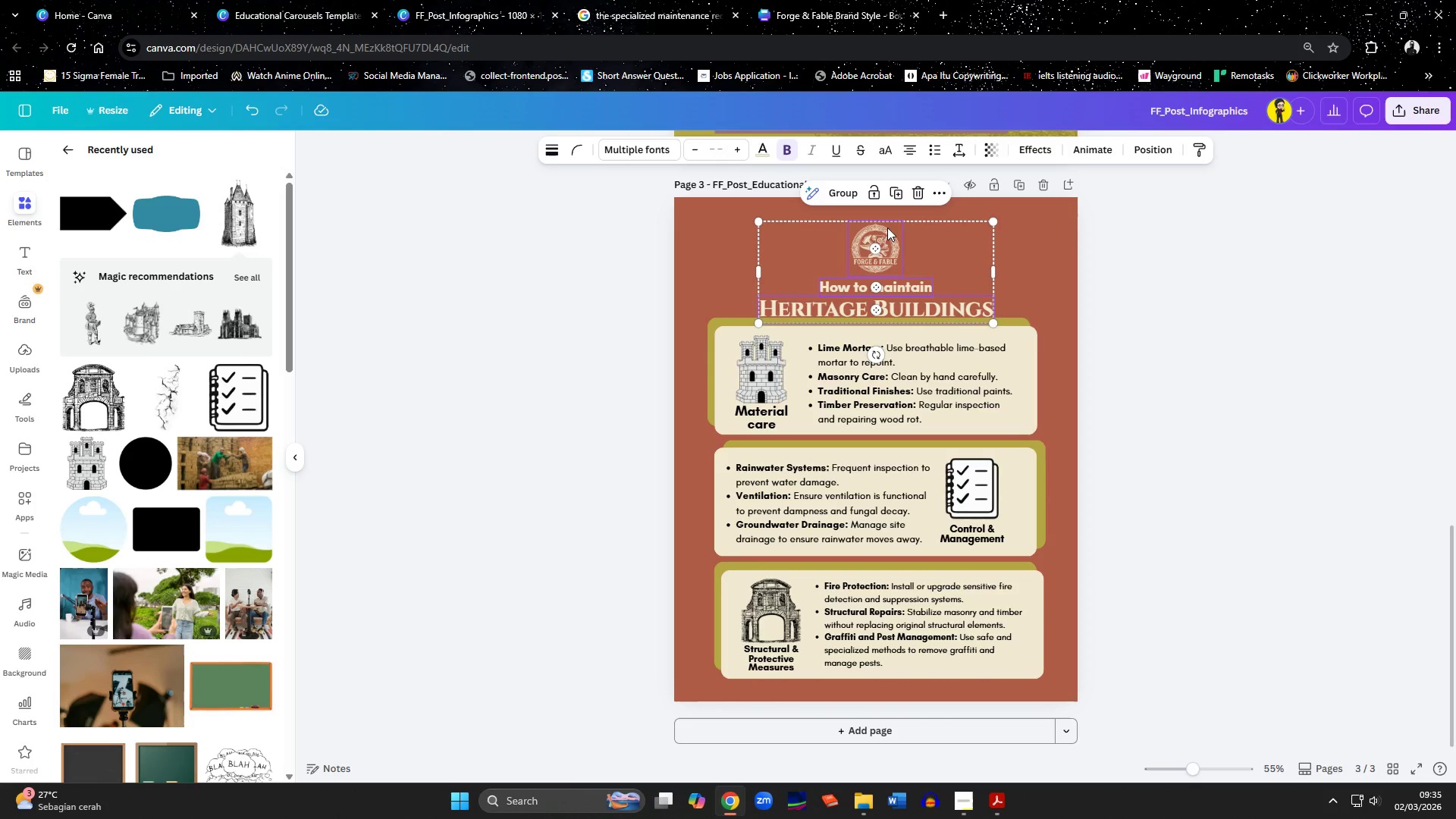 
key(Shift+ShiftLeft)
 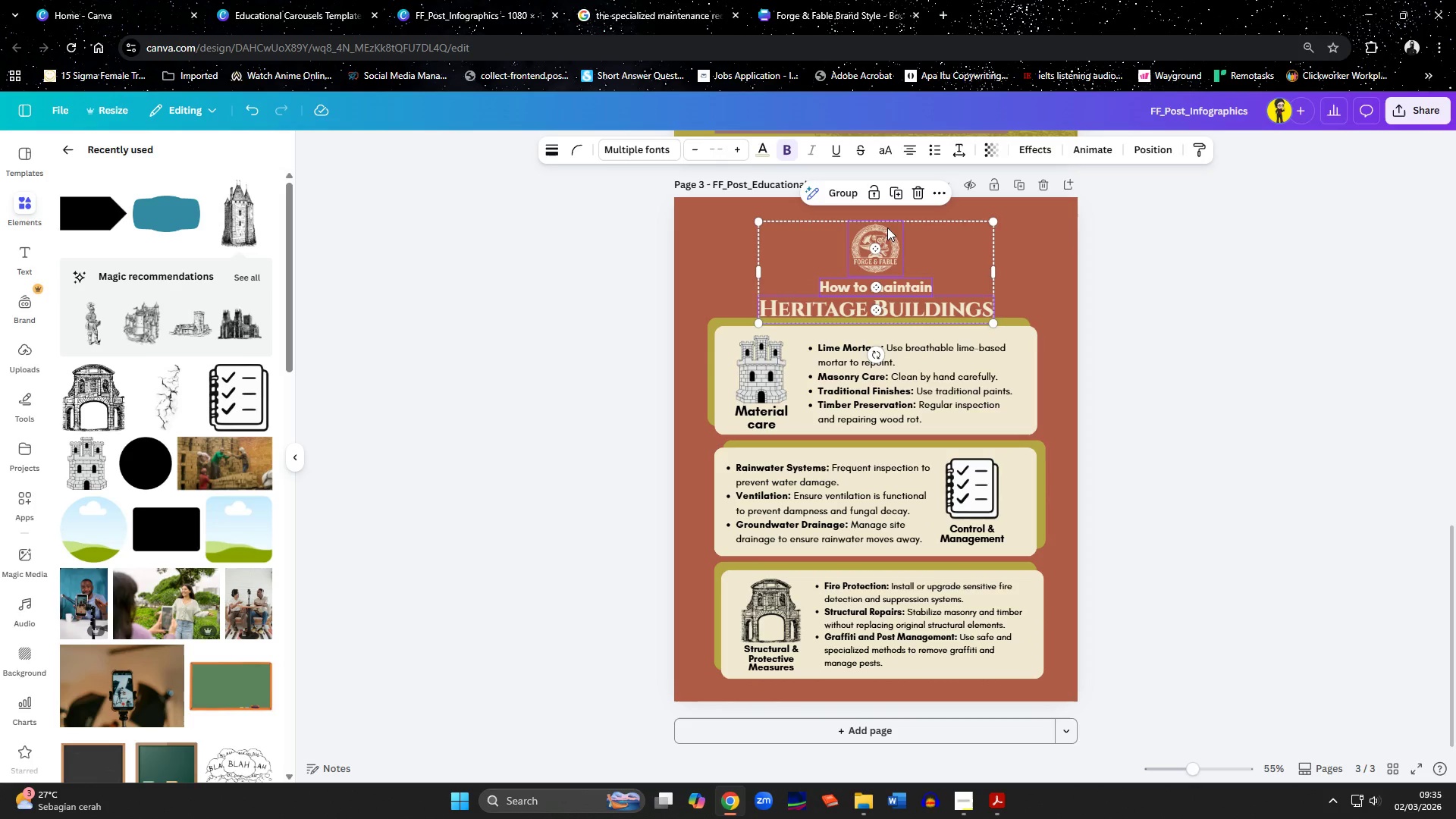 
key(Shift+ShiftLeft)
 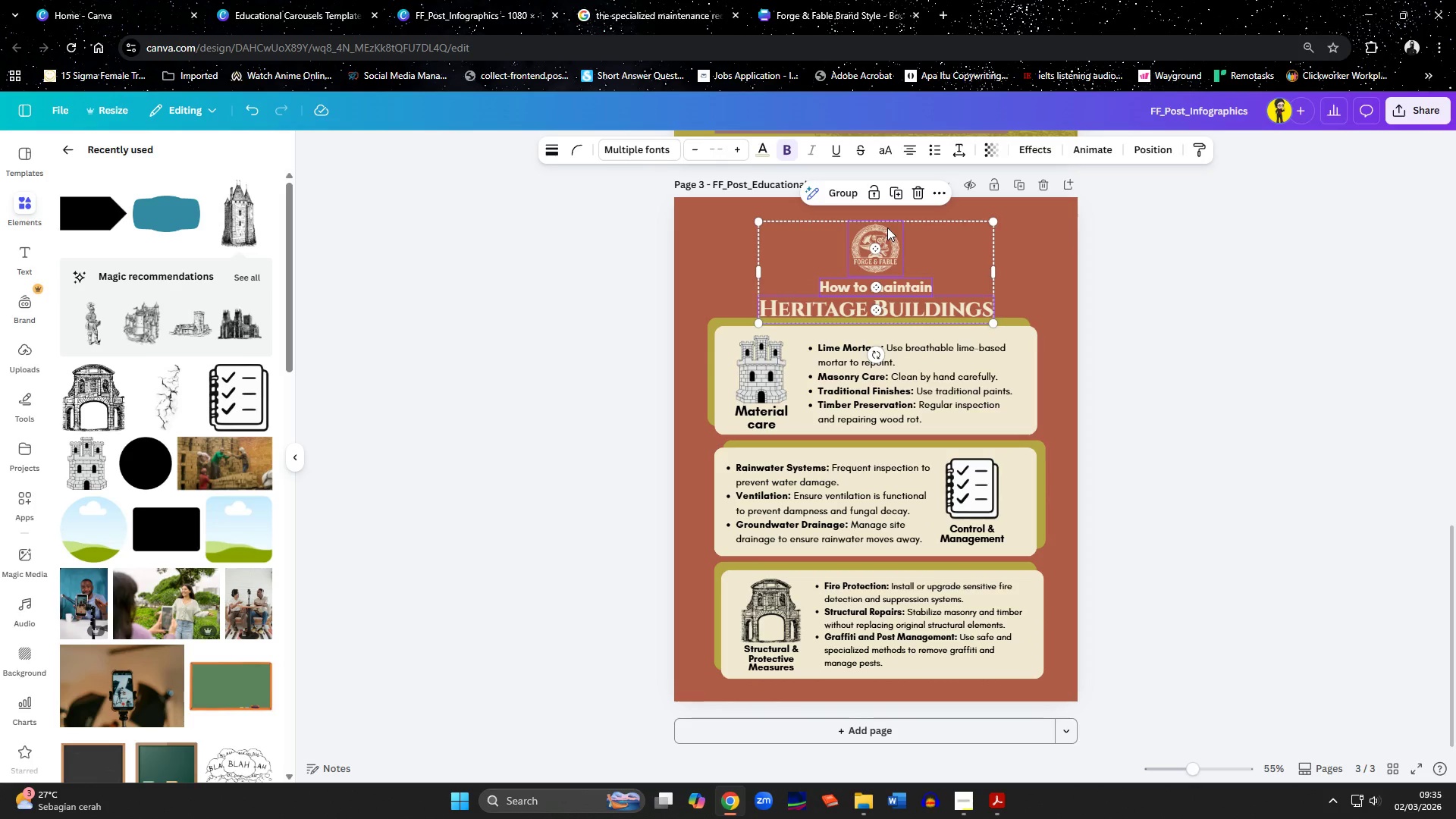 
key(Shift+ShiftLeft)
 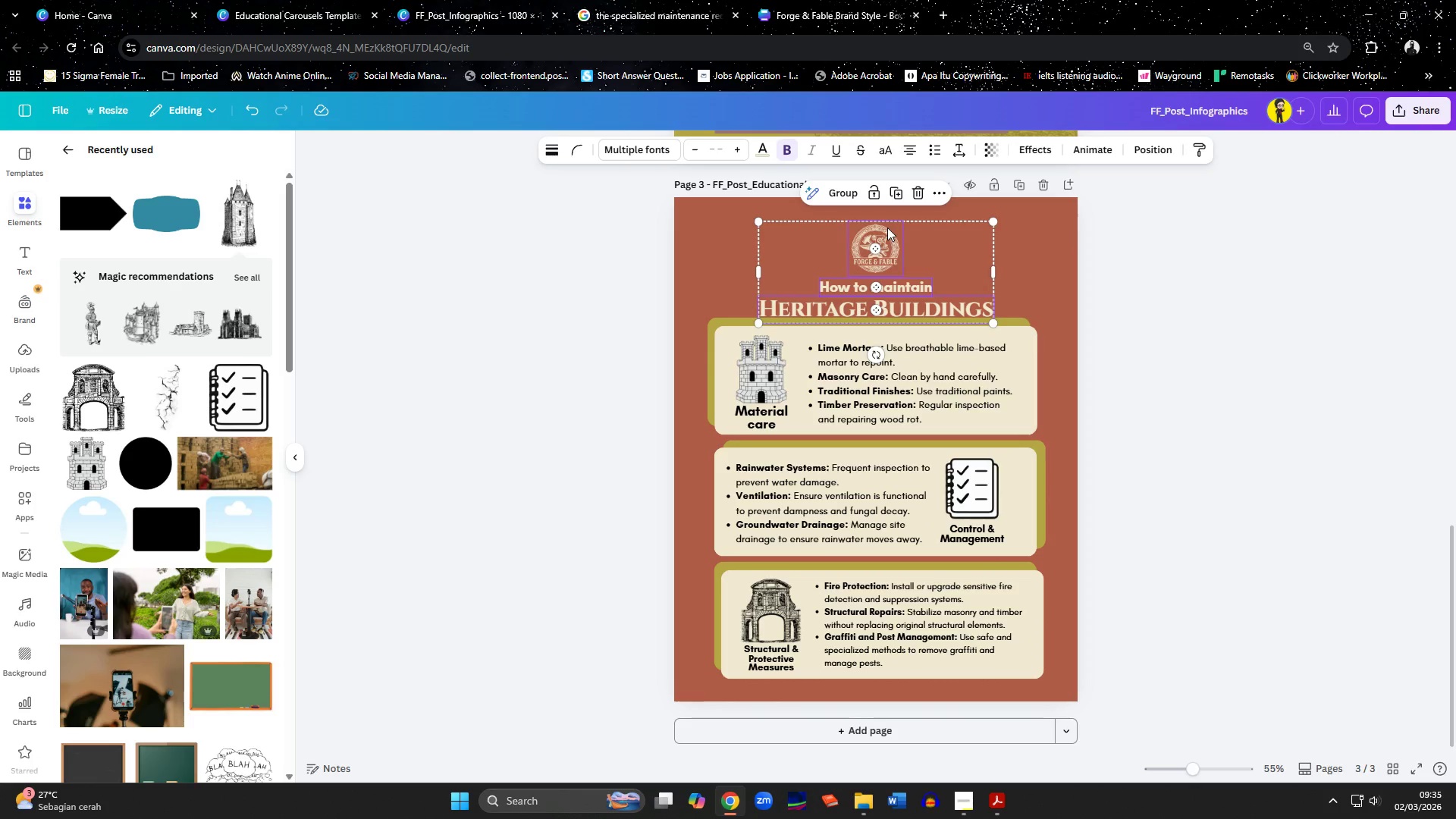 
hold_key(key=ArrowUp, duration=1.42)
 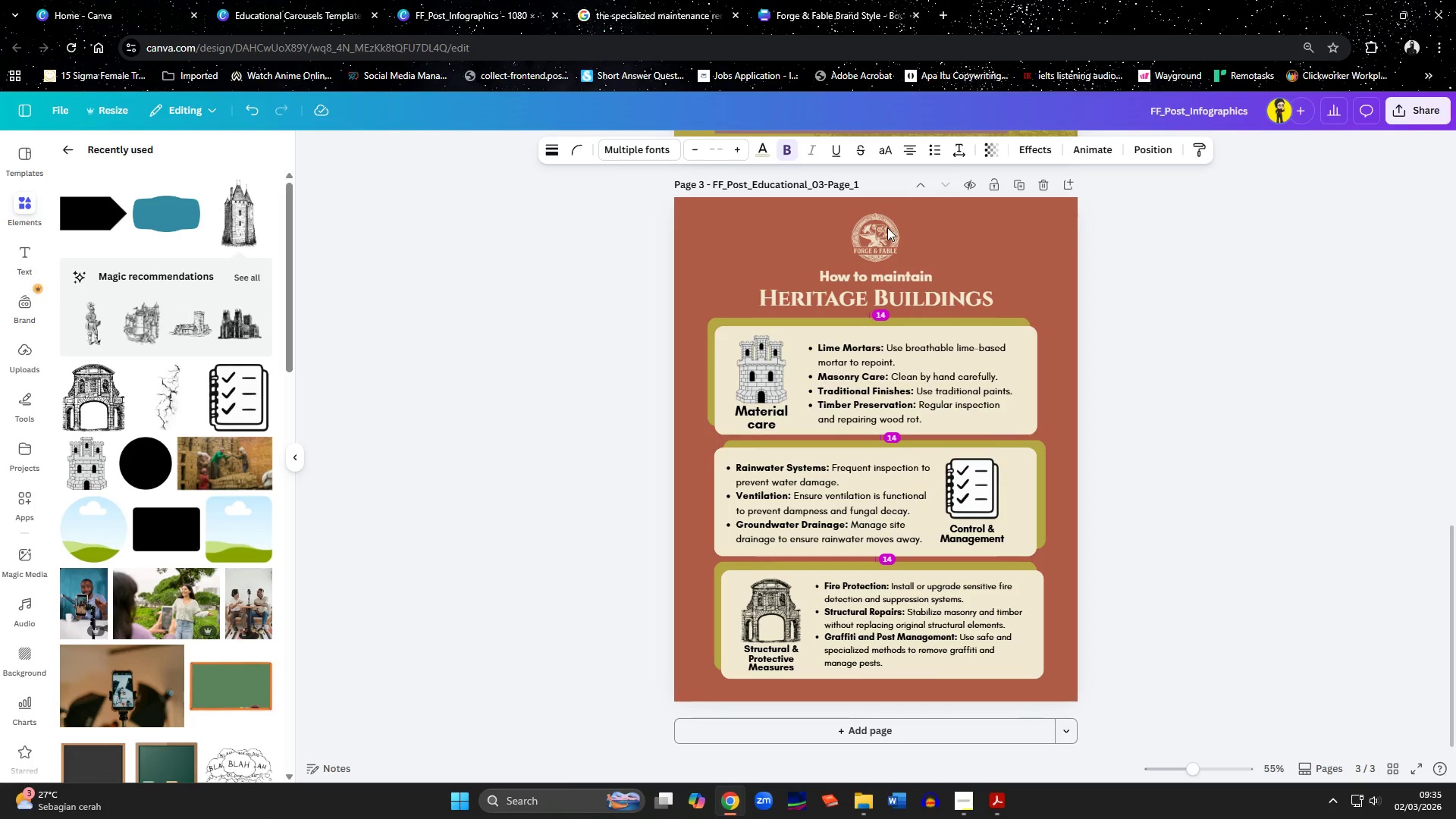 
key(ArrowUp)
 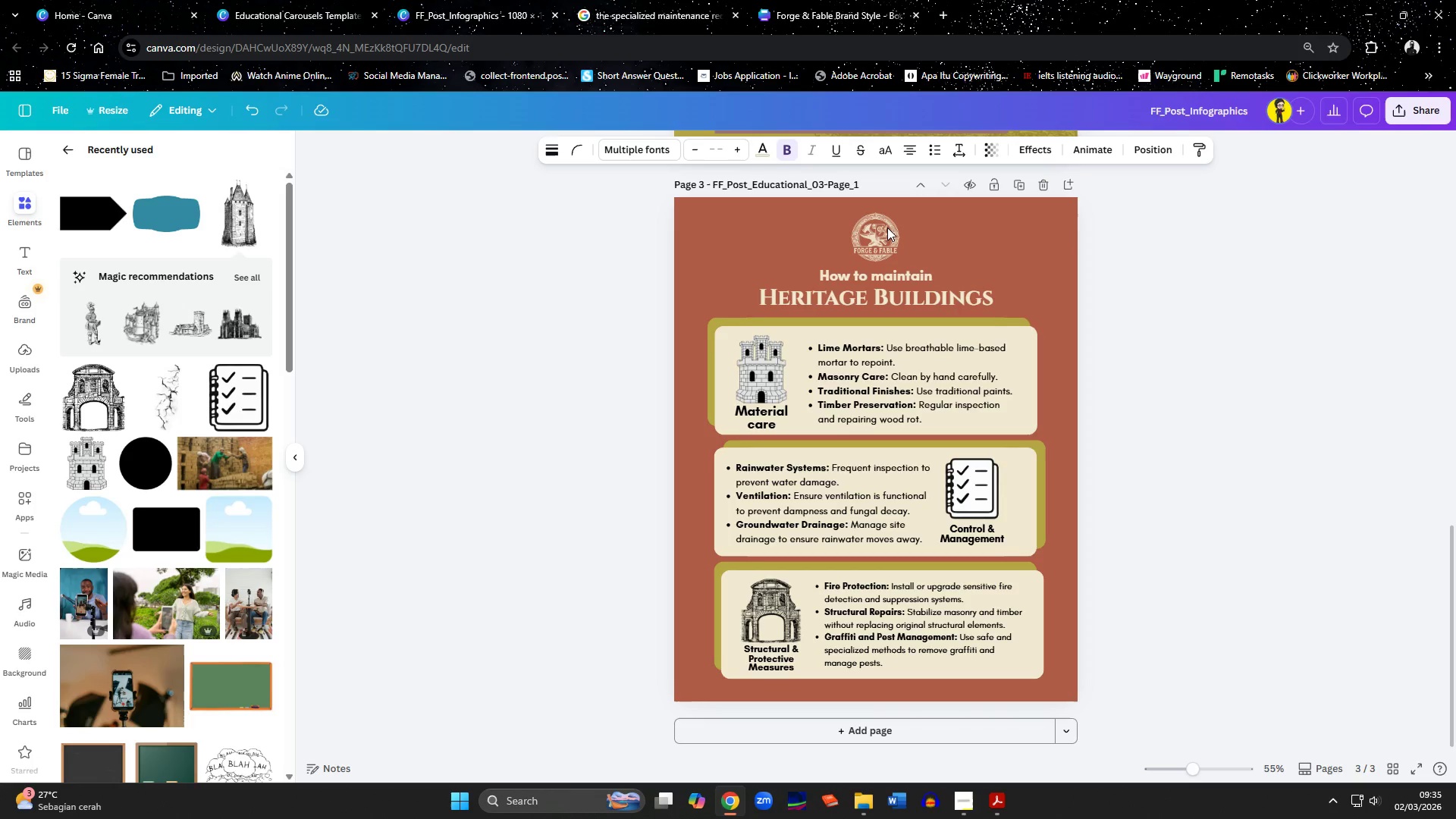 
key(ArrowDown)
 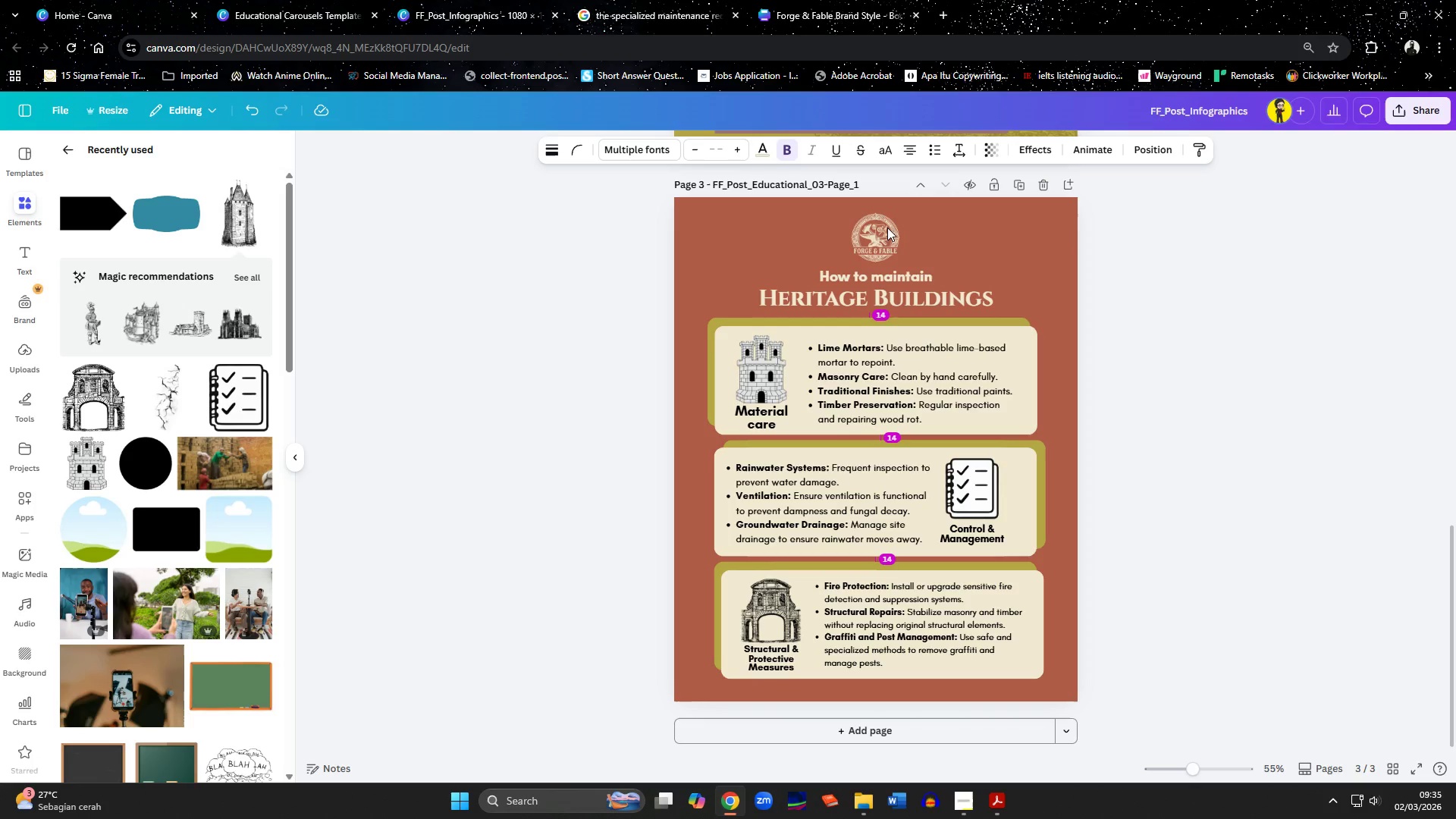 
key(ArrowDown)
 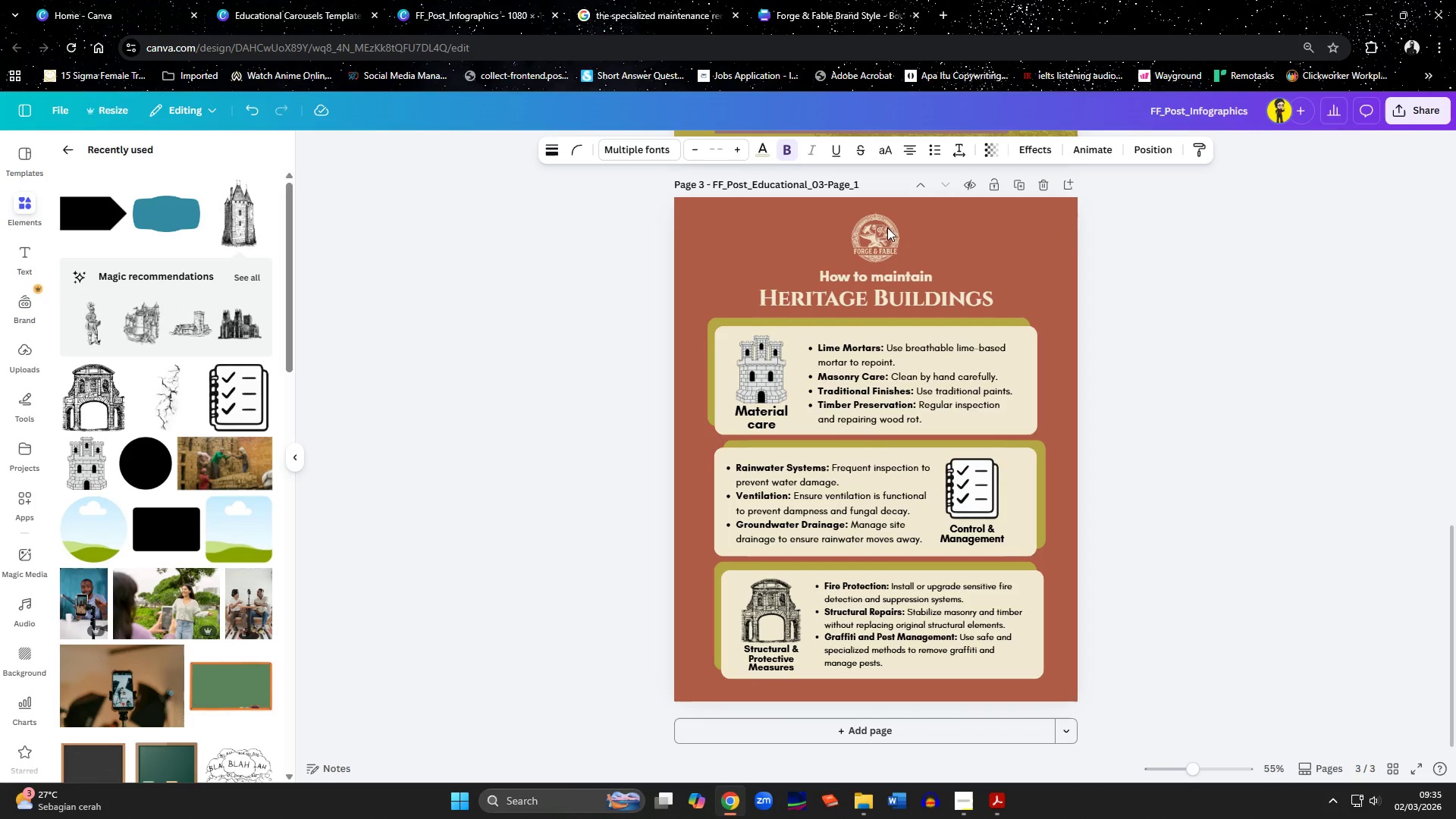 
key(ArrowDown)
 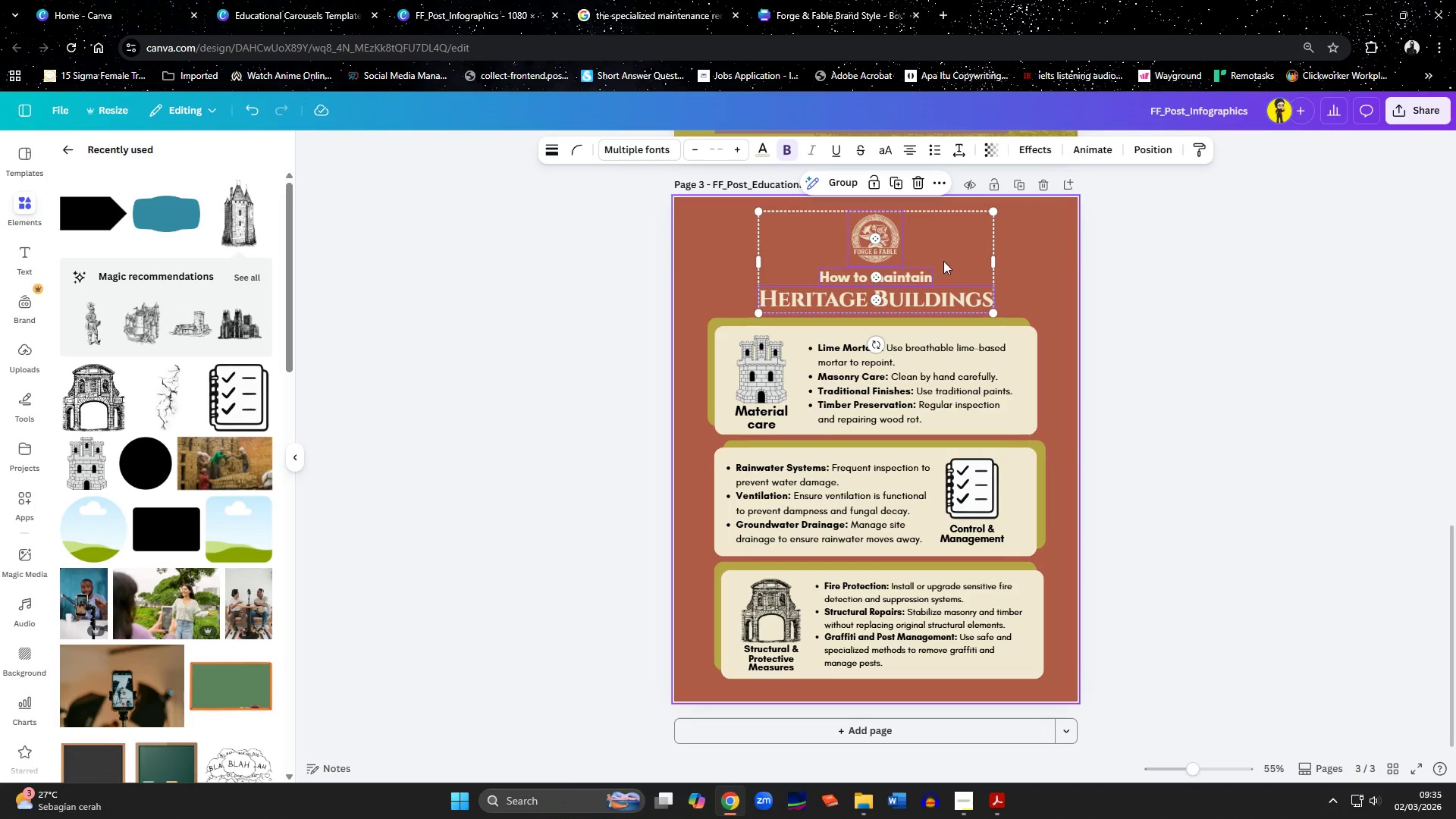 
left_click([958, 303])
 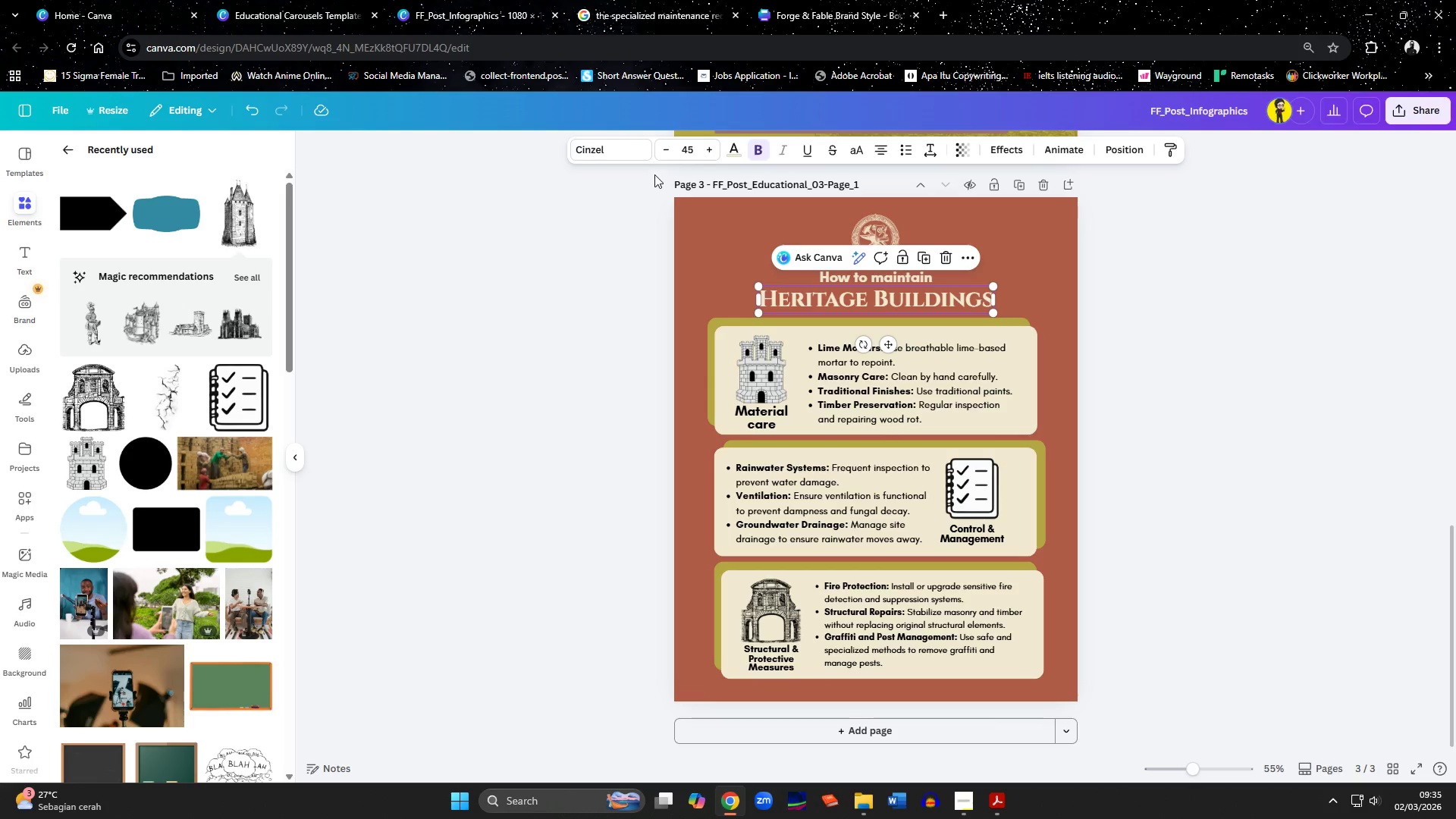 
double_click([670, 150])
 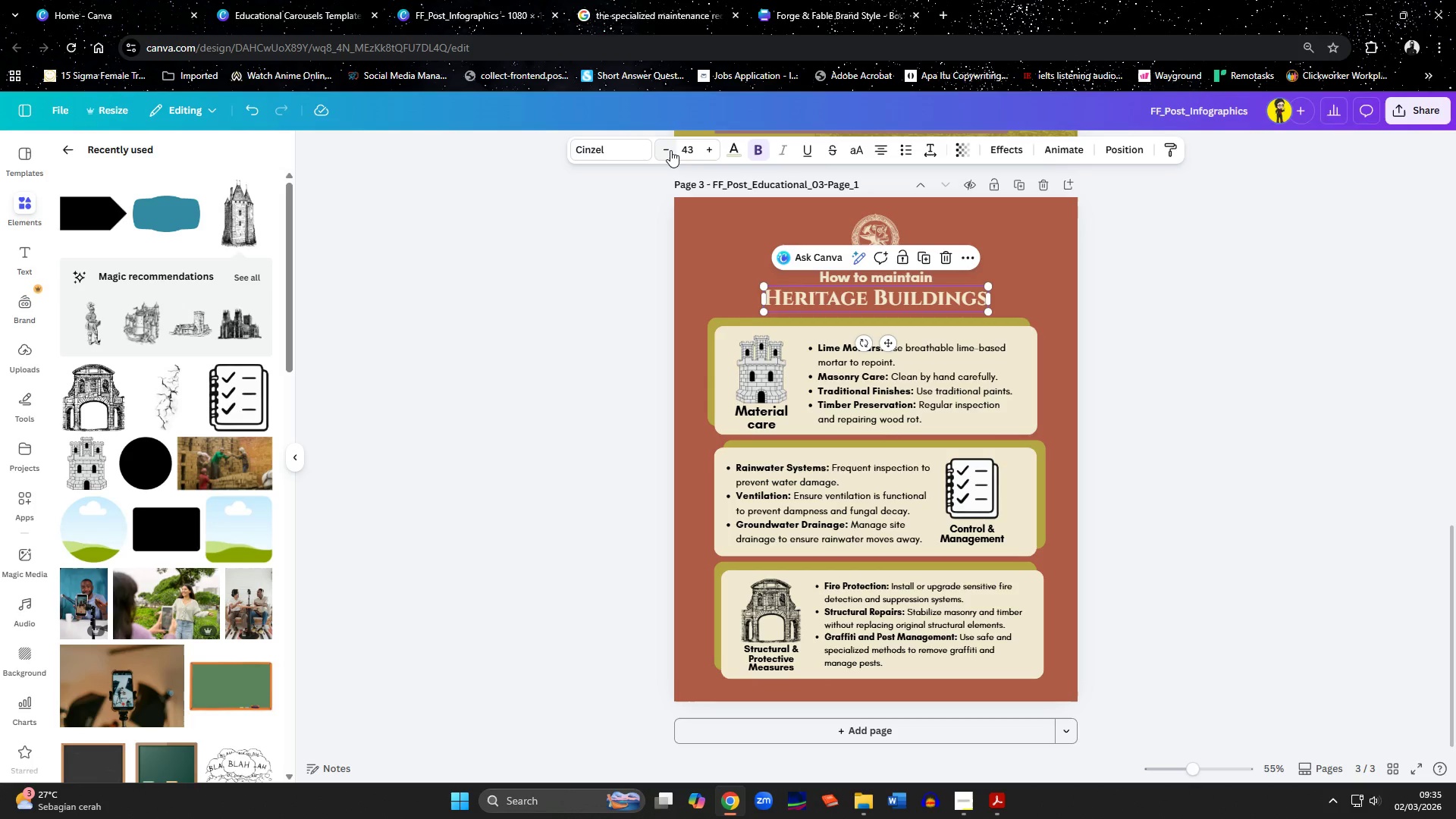 
triple_click([670, 150])
 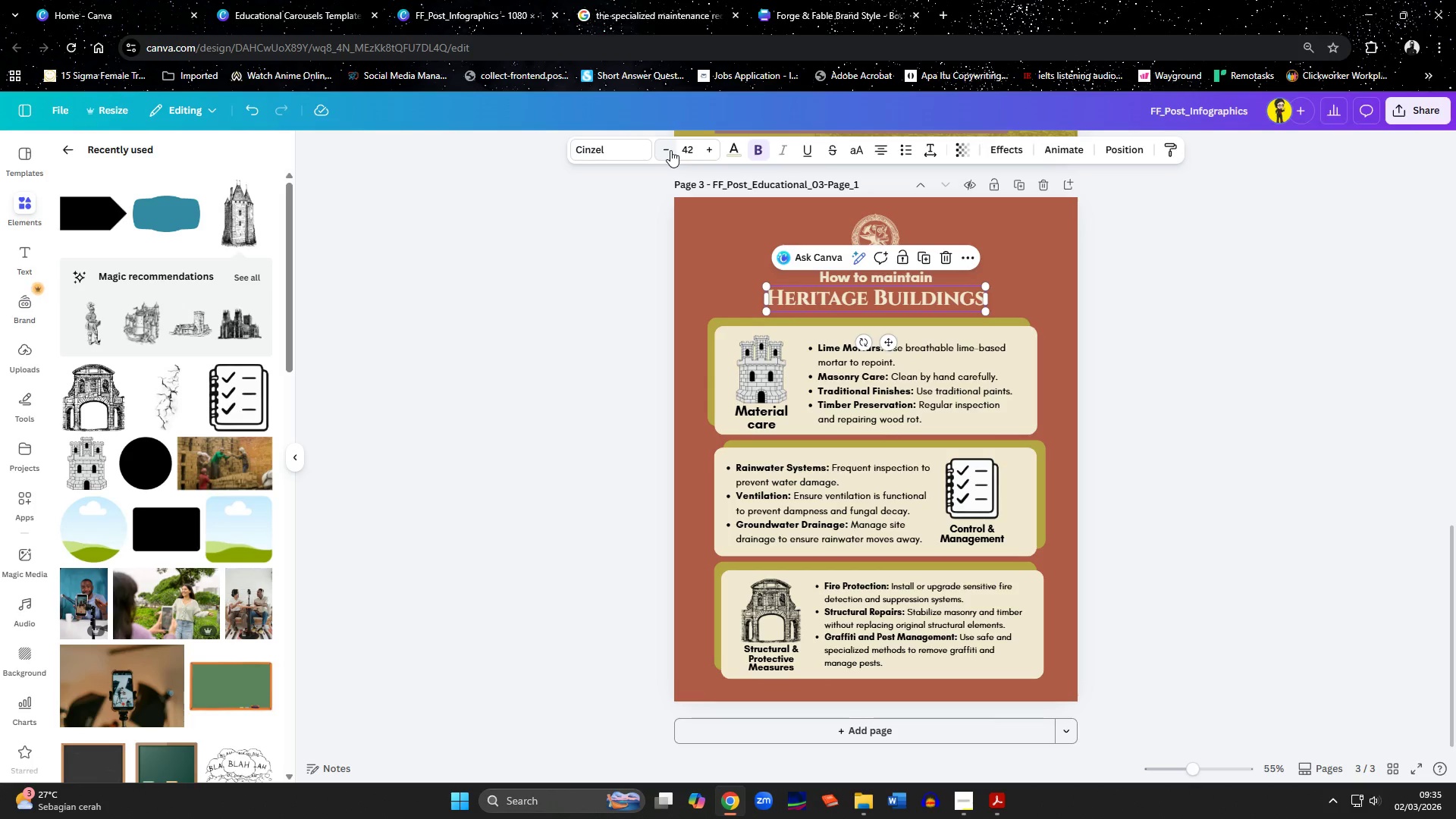 
left_click([670, 150])
 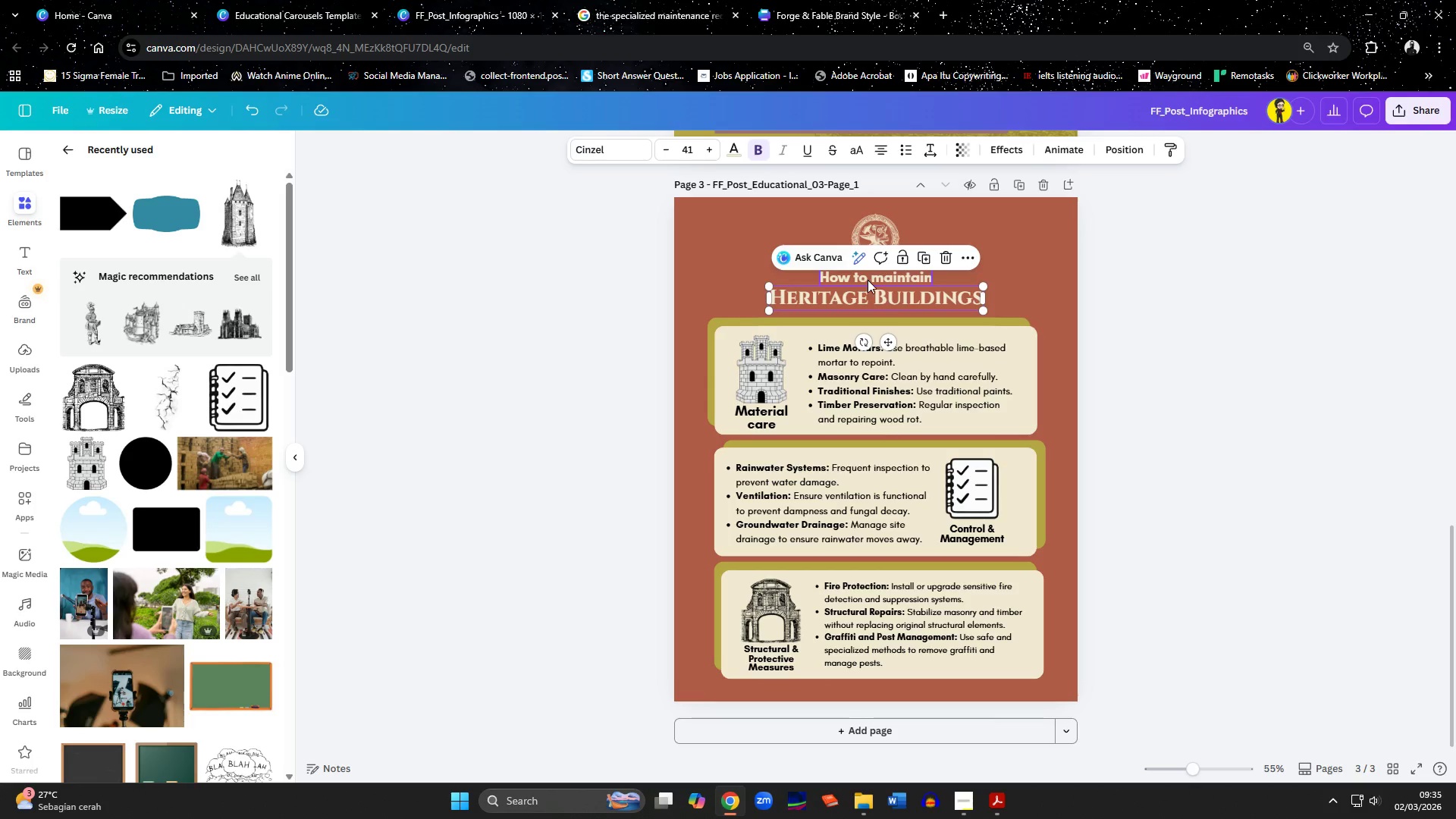 
left_click([870, 277])
 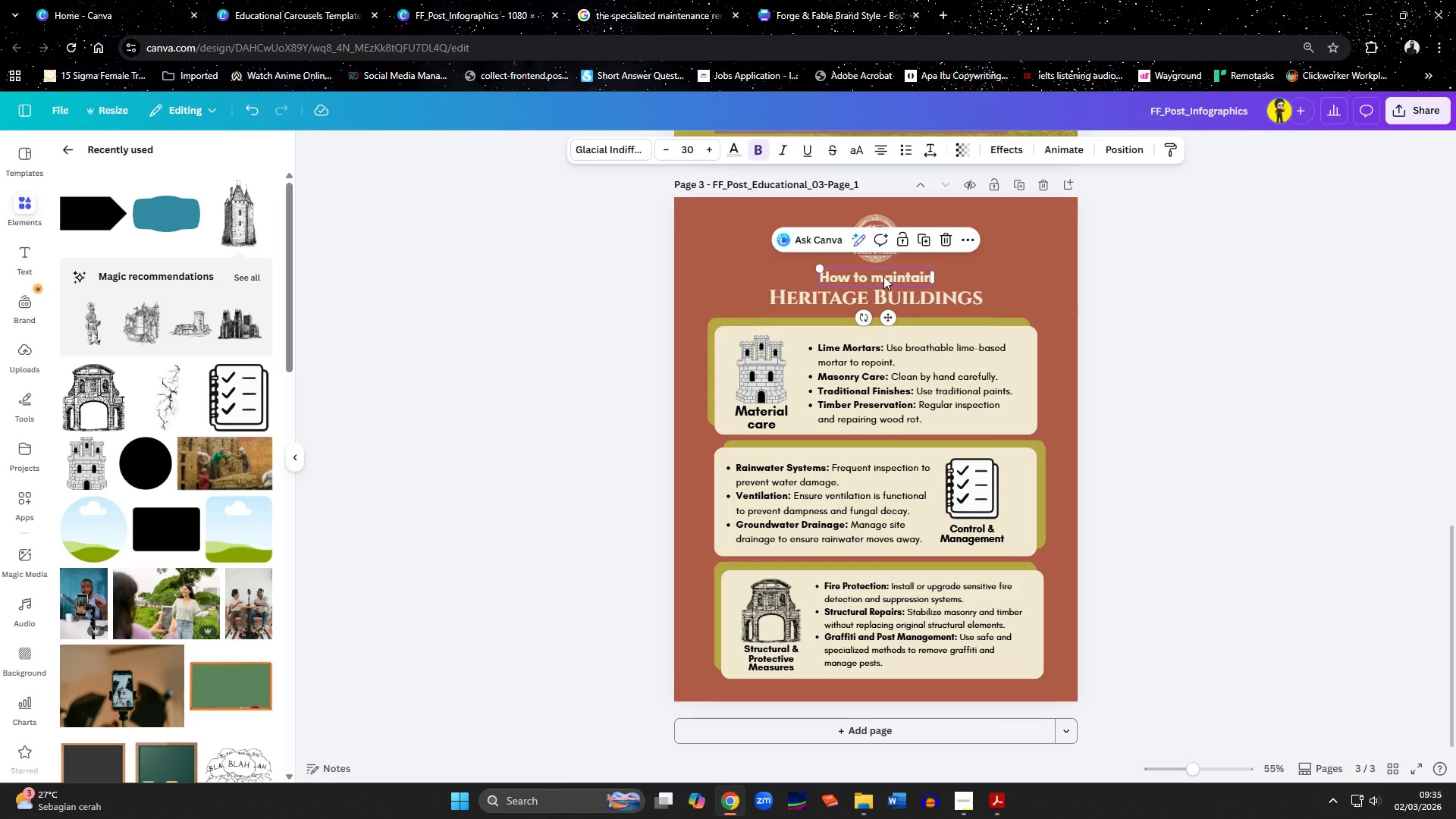 
left_click([1126, 305])
 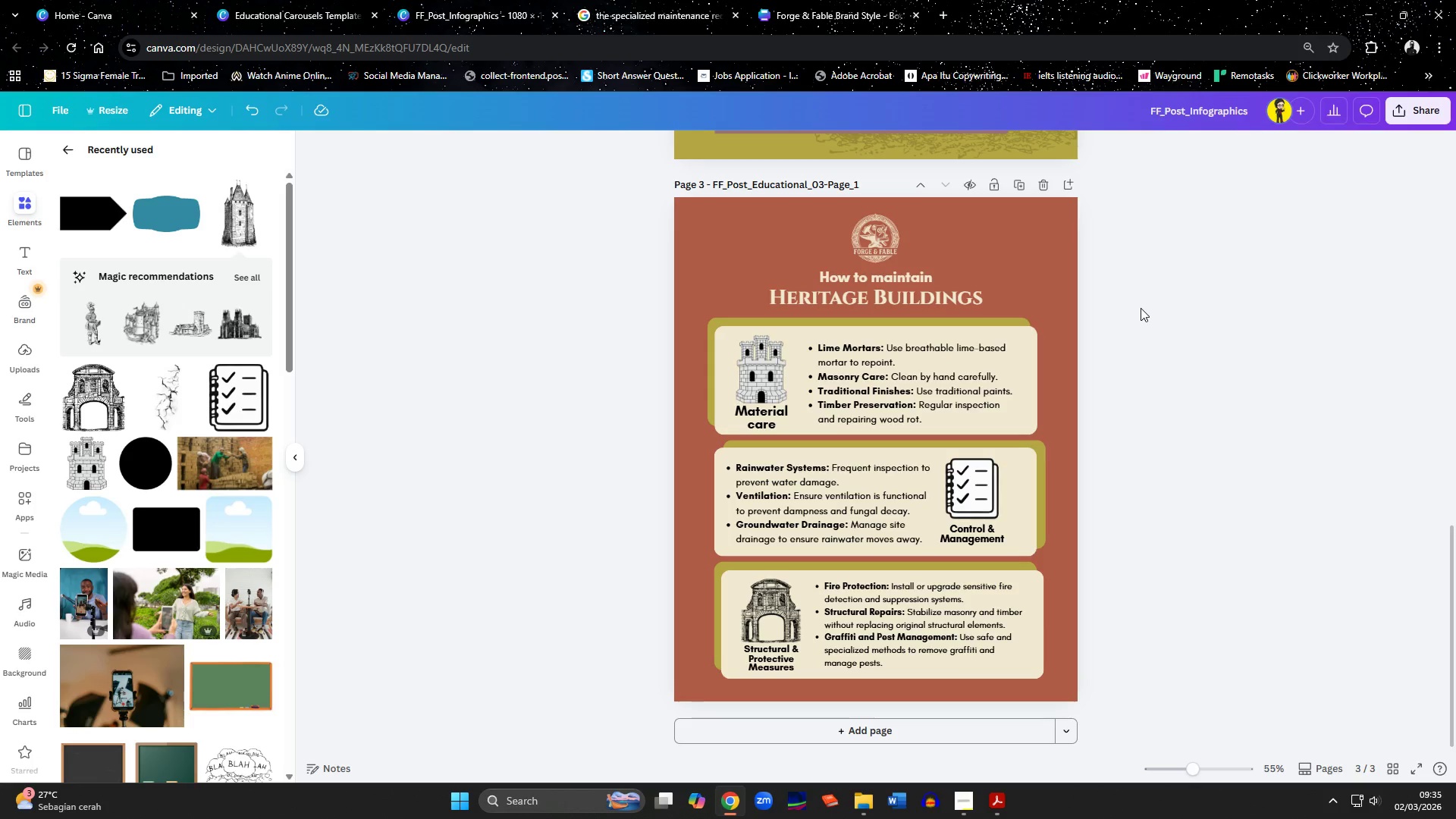 
scroll: coordinate [1197, 378], scroll_direction: down, amount: 2.0
 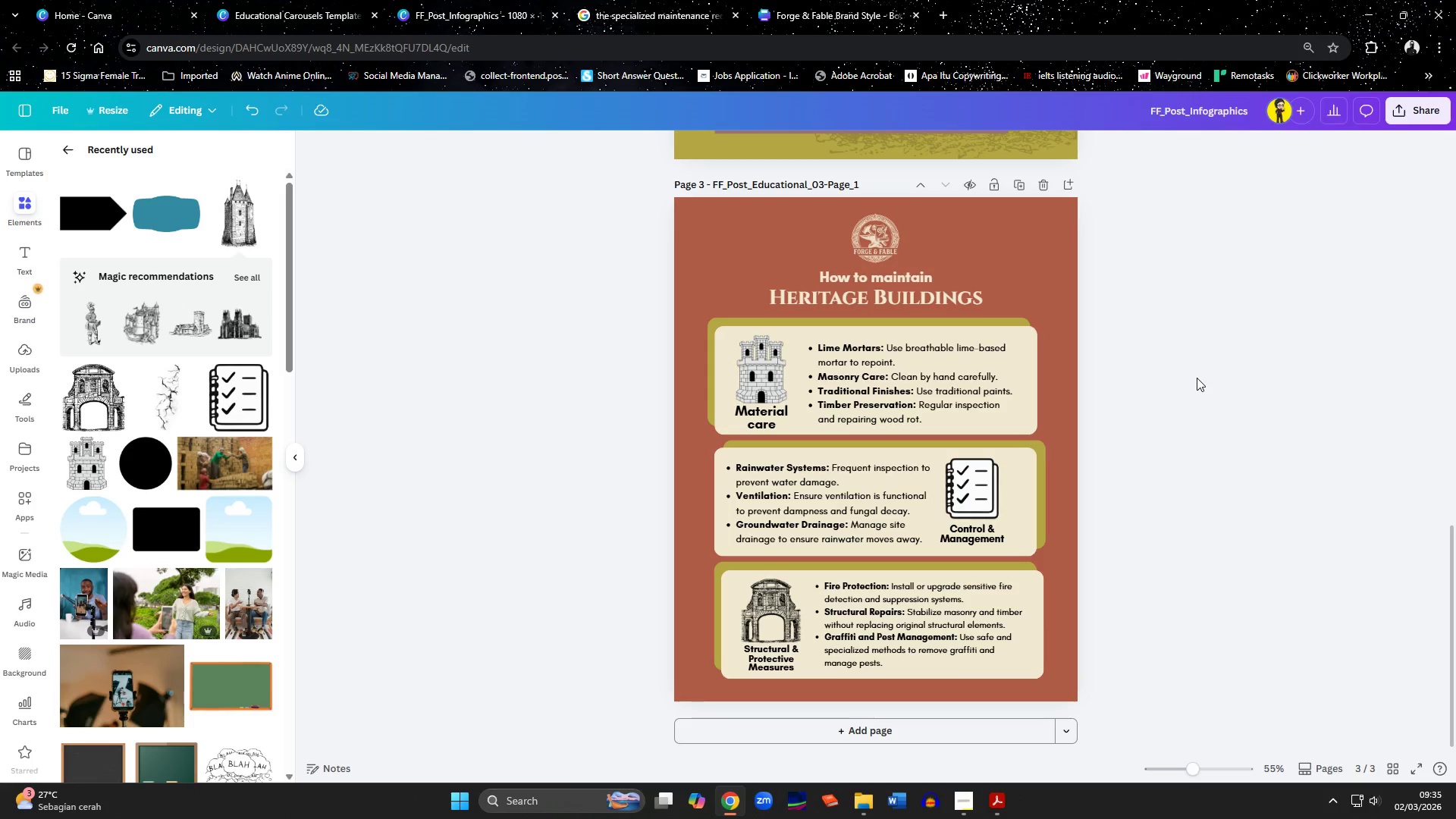 
left_click([1197, 378])
 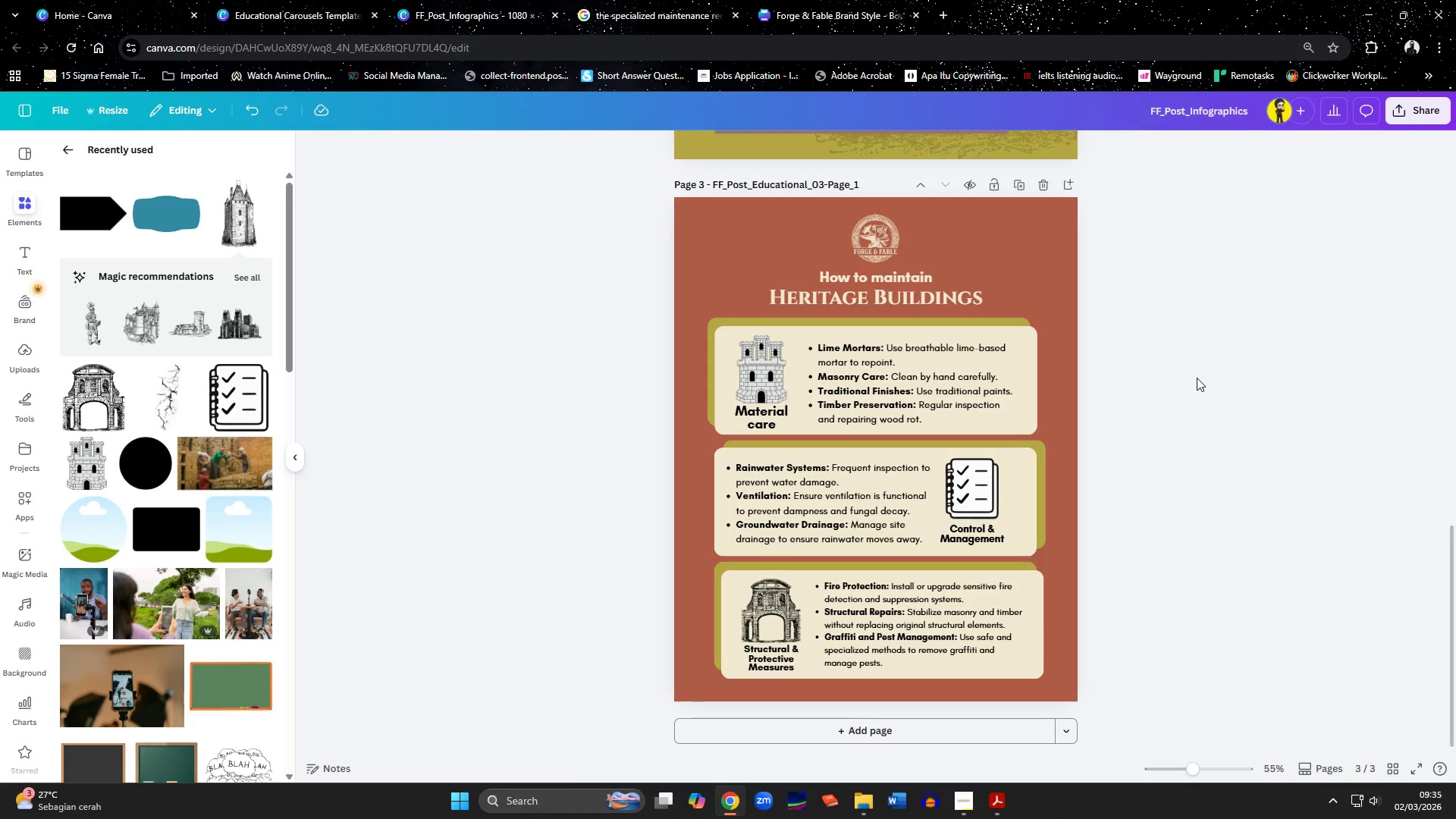 
scroll: coordinate [1177, 493], scroll_direction: down, amount: 3.0
 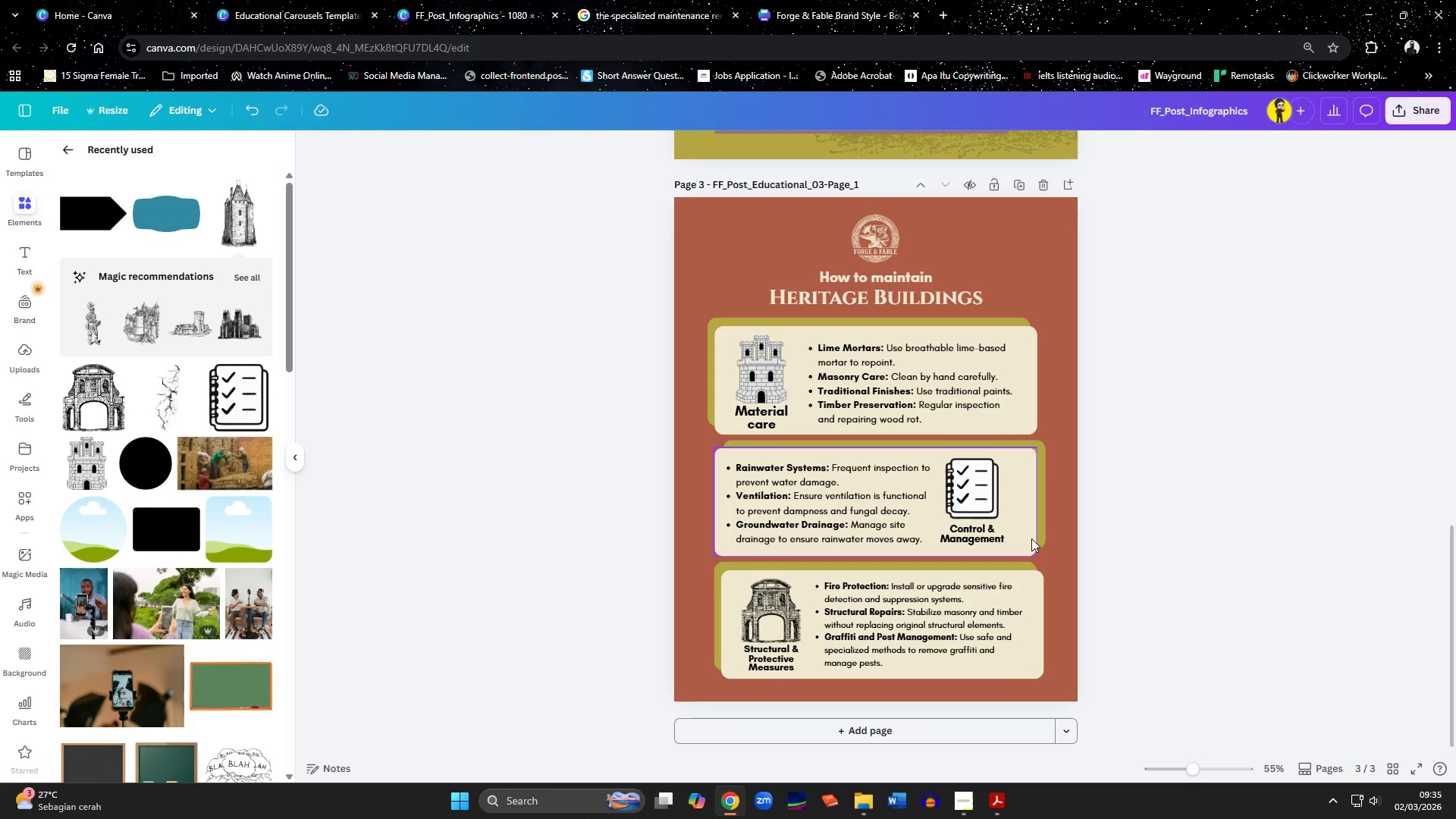 
wait(9.36)
 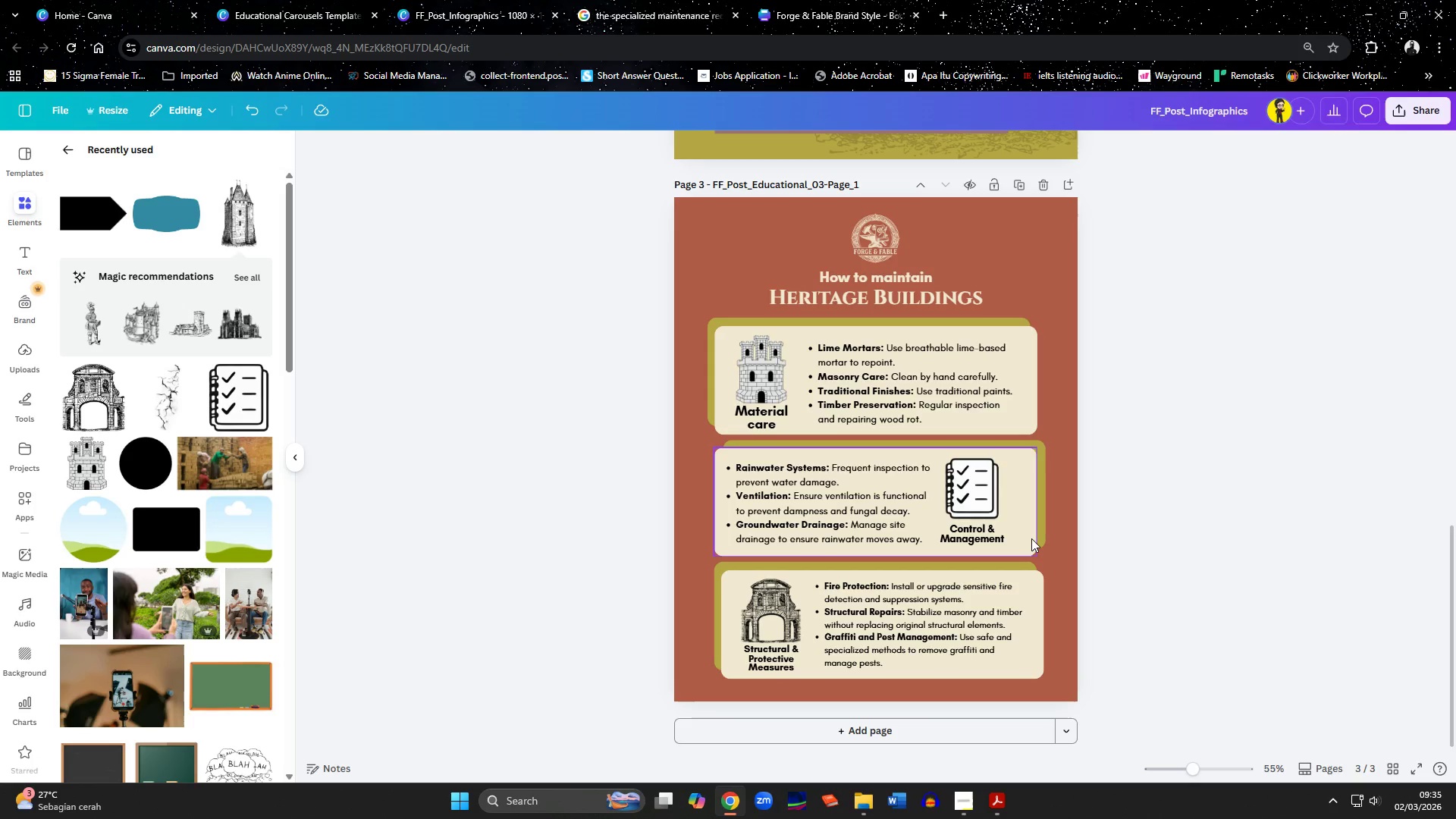 
left_click([1031, 538])
 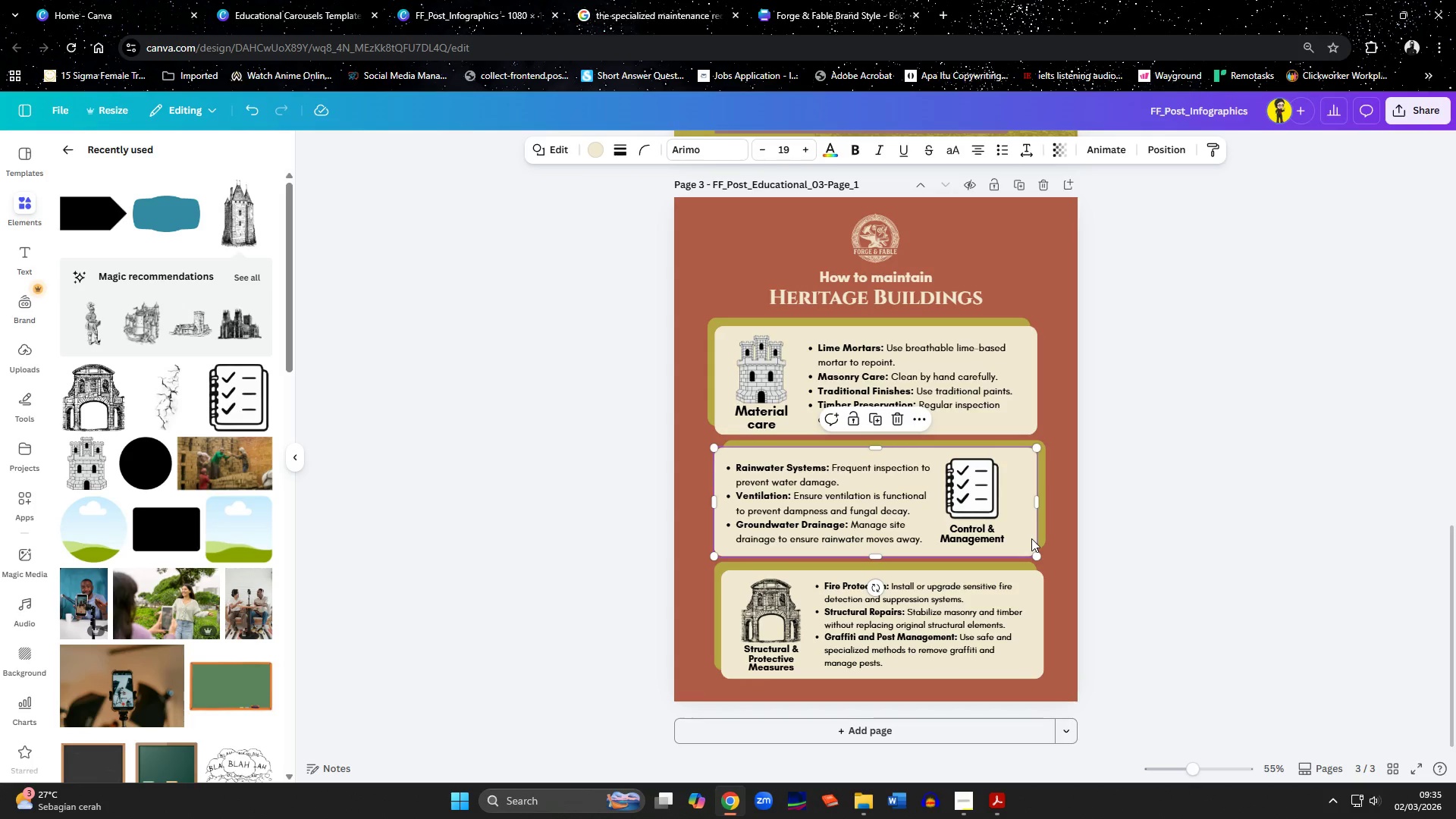 
key(Delete)
 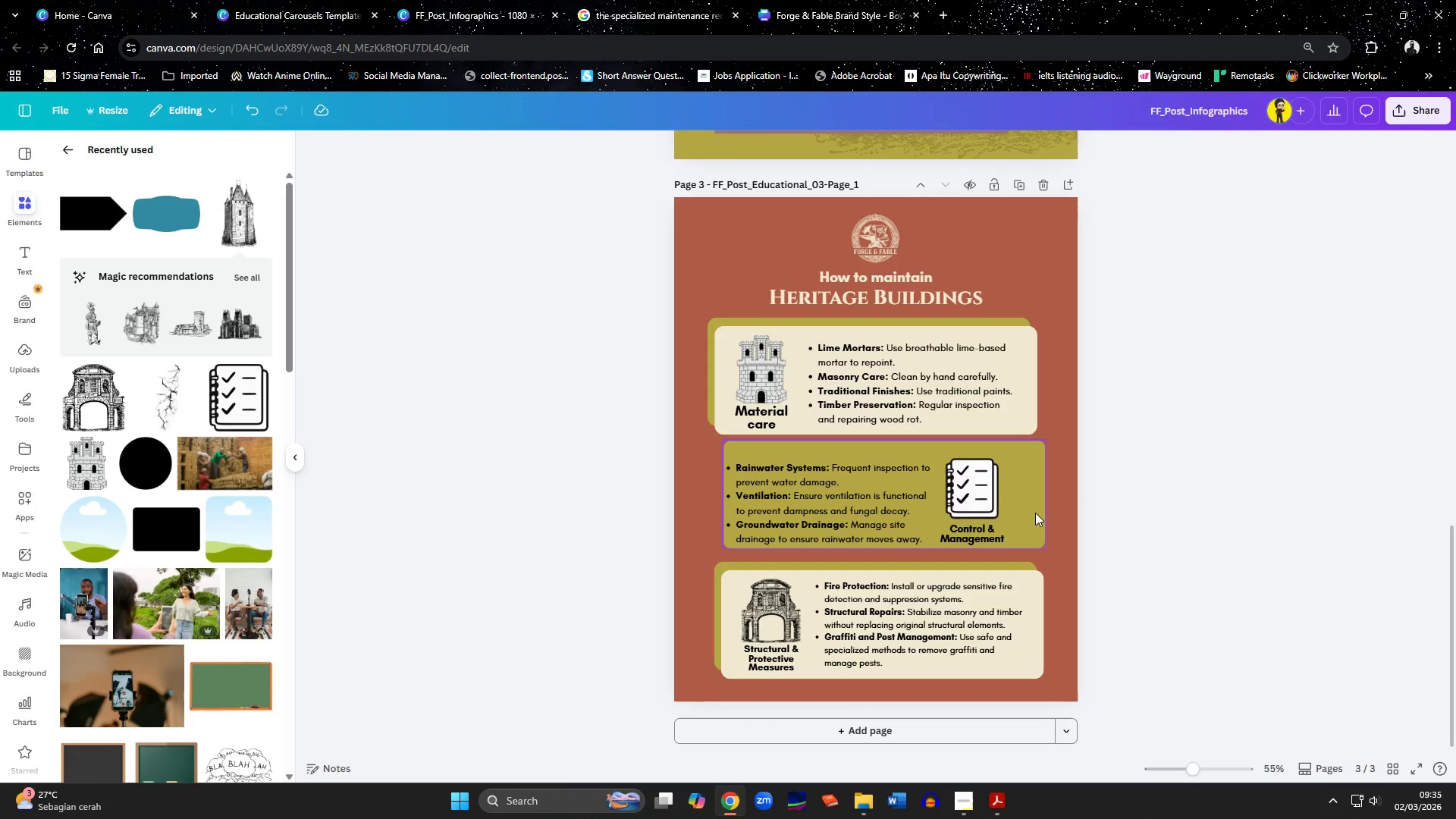 
left_click([1035, 513])
 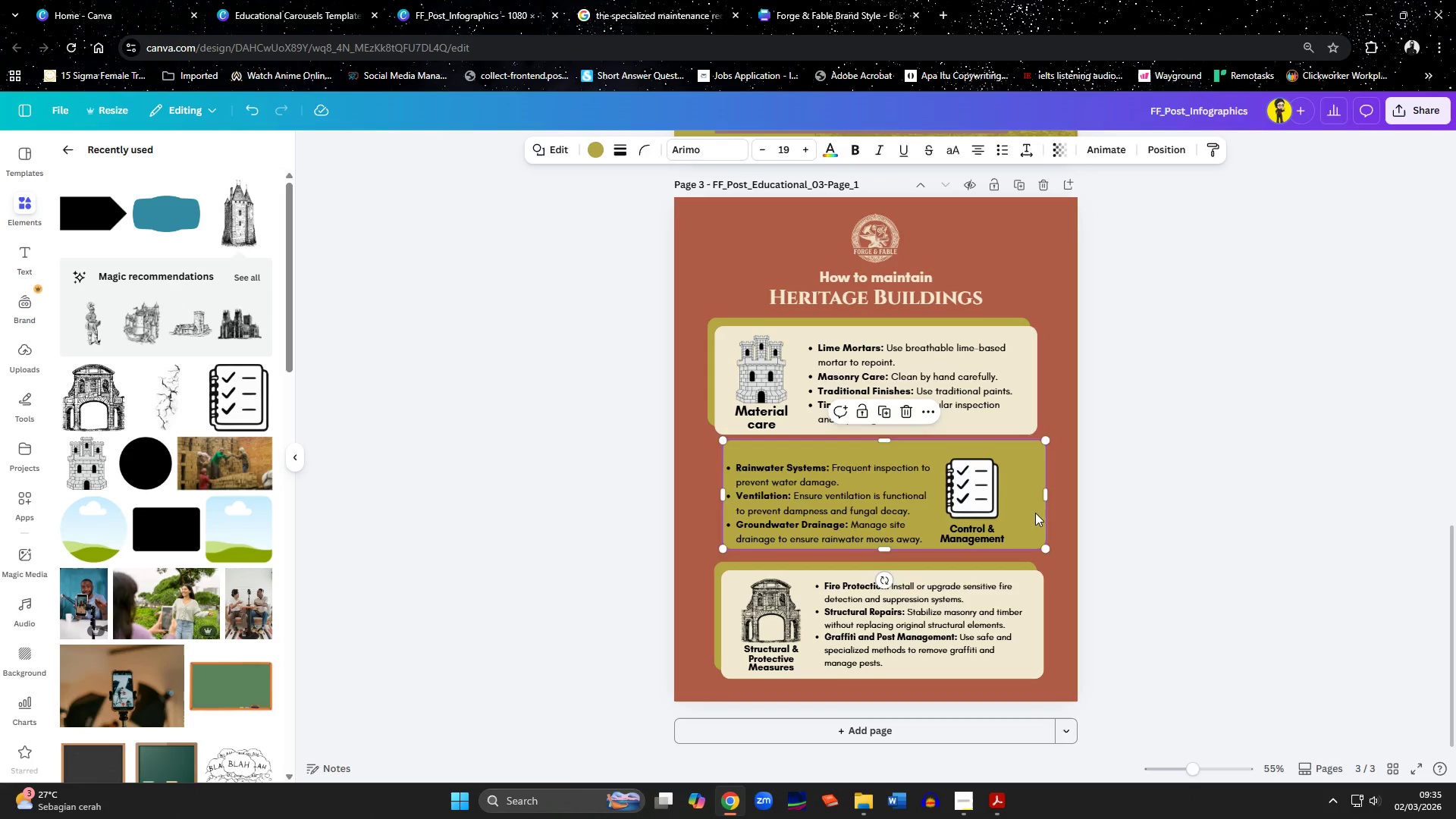 
key(Delete)
 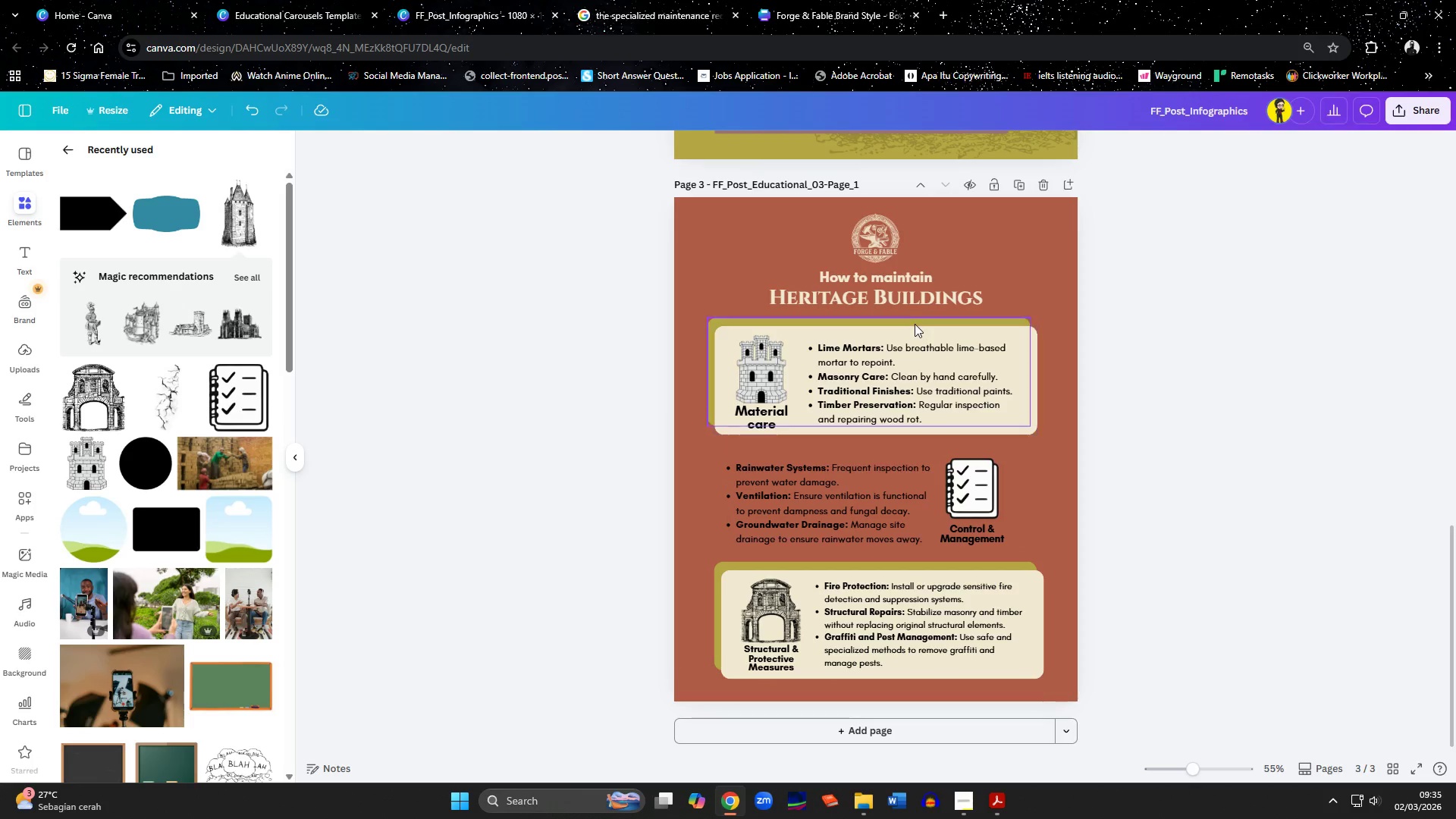 
left_click([915, 324])
 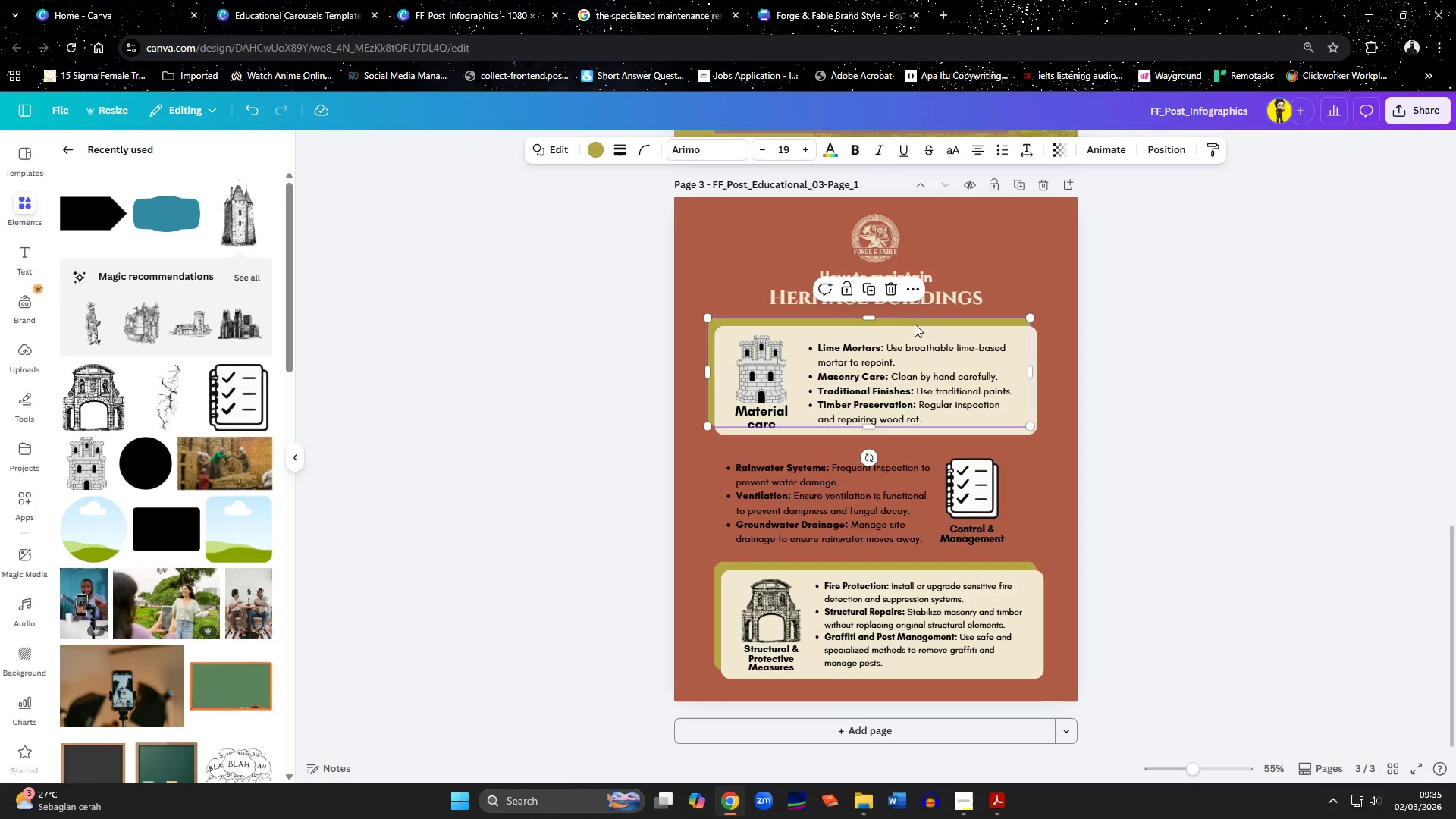 
hold_key(key=ShiftLeft, duration=0.66)
left_click([921, 331])
 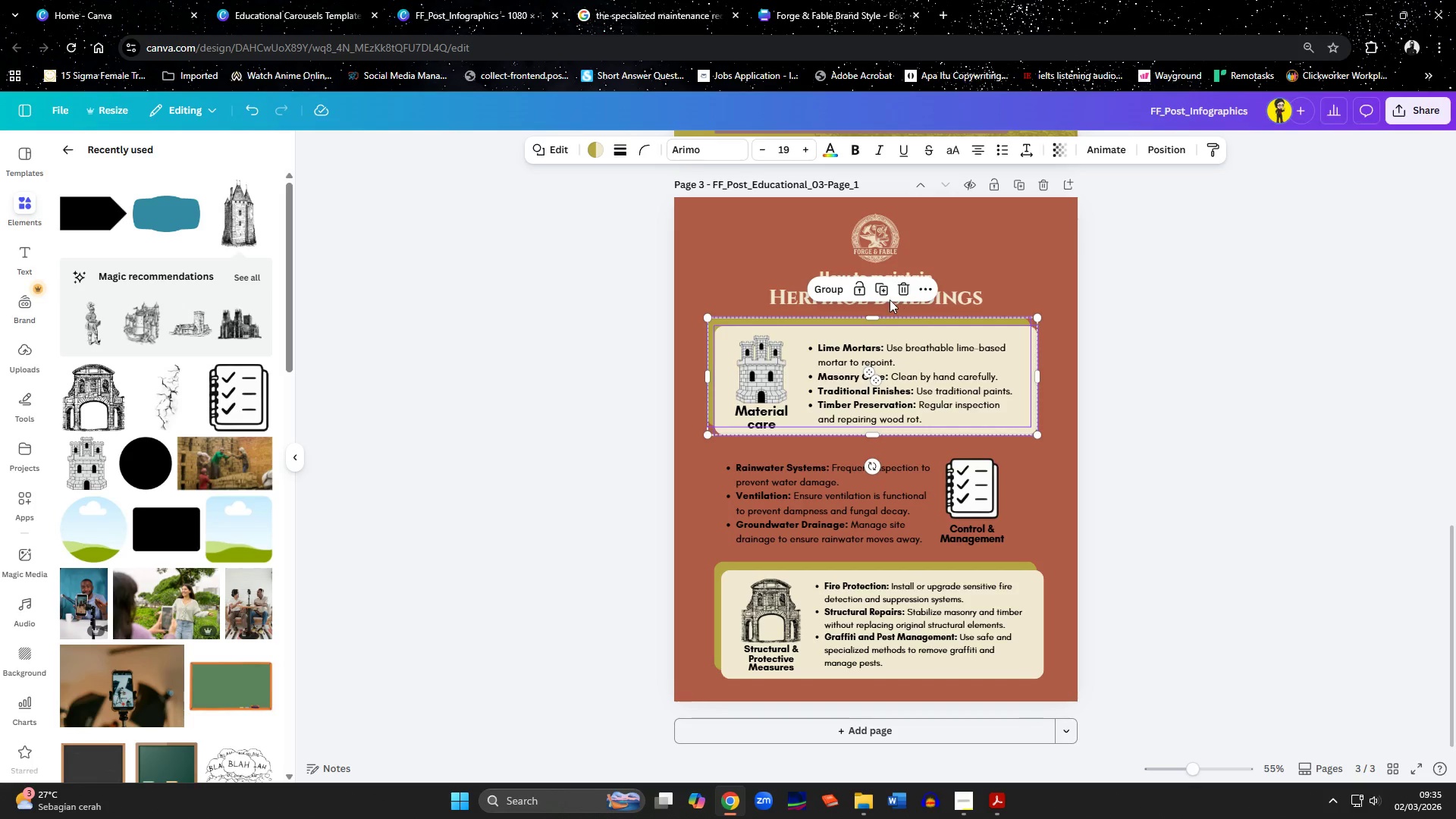 
left_click([883, 296])
 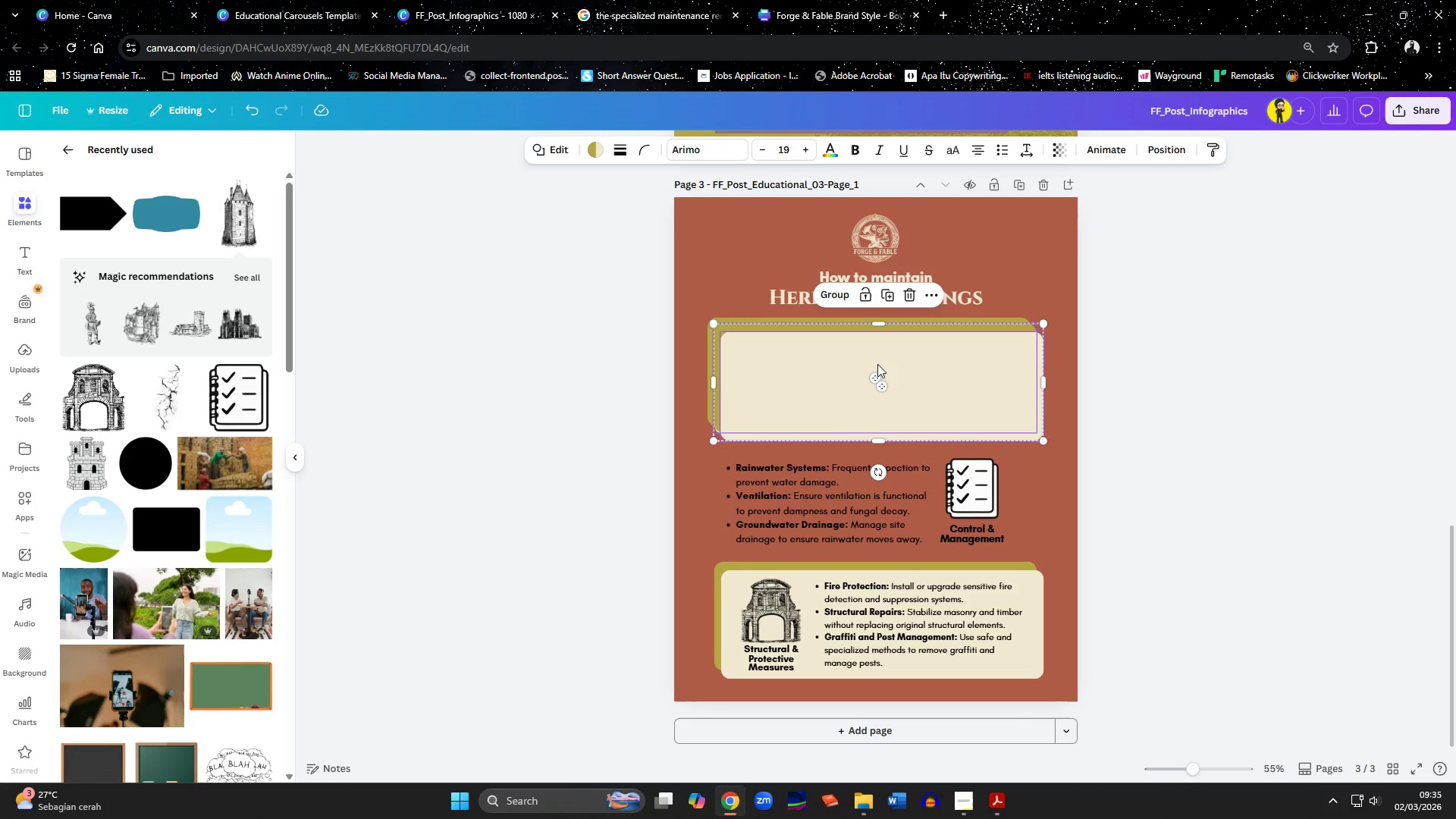 
left_click_drag(start_coordinate=[902, 367], to_coordinate=[896, 483])
 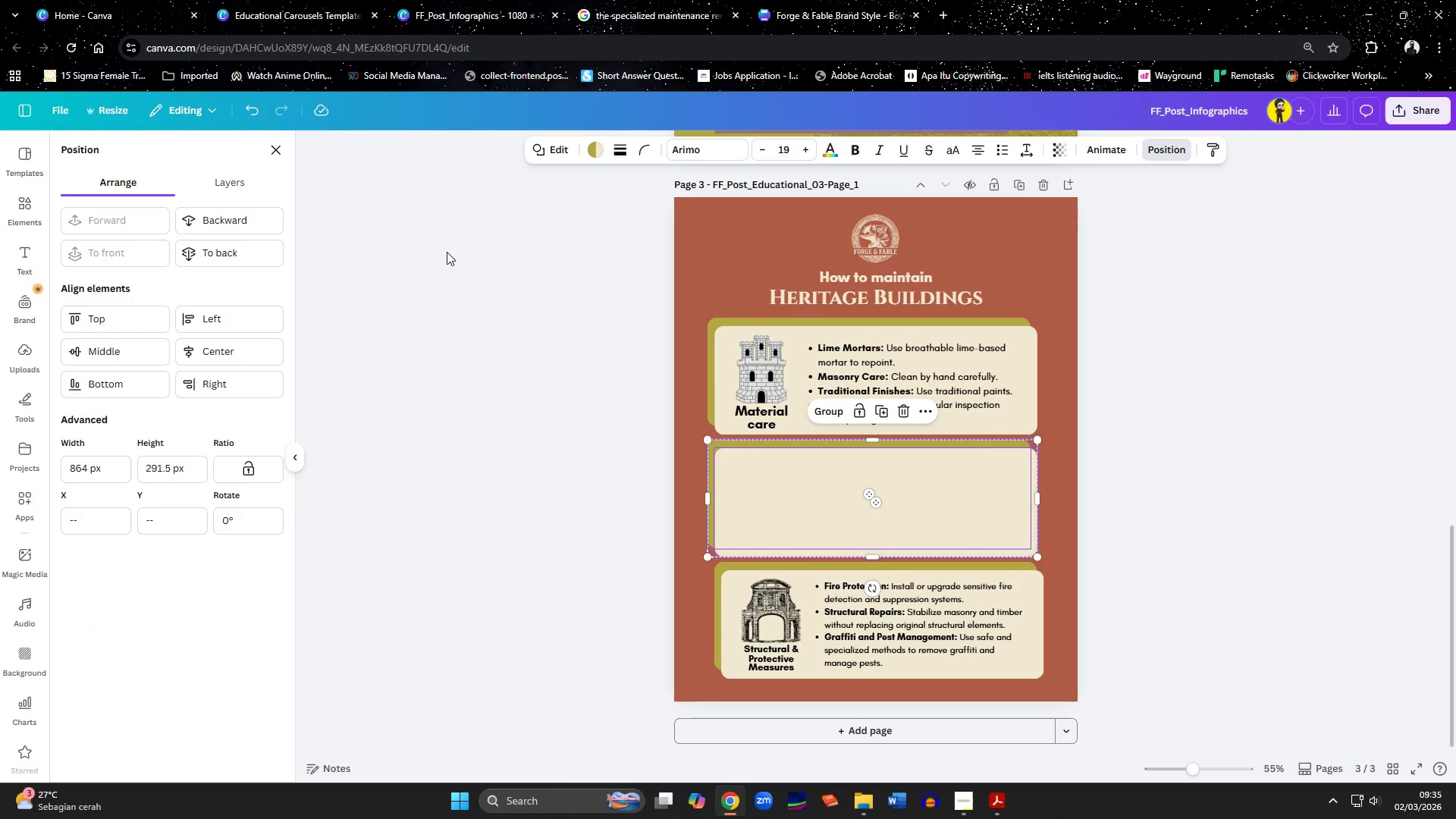 
left_click([251, 245])
 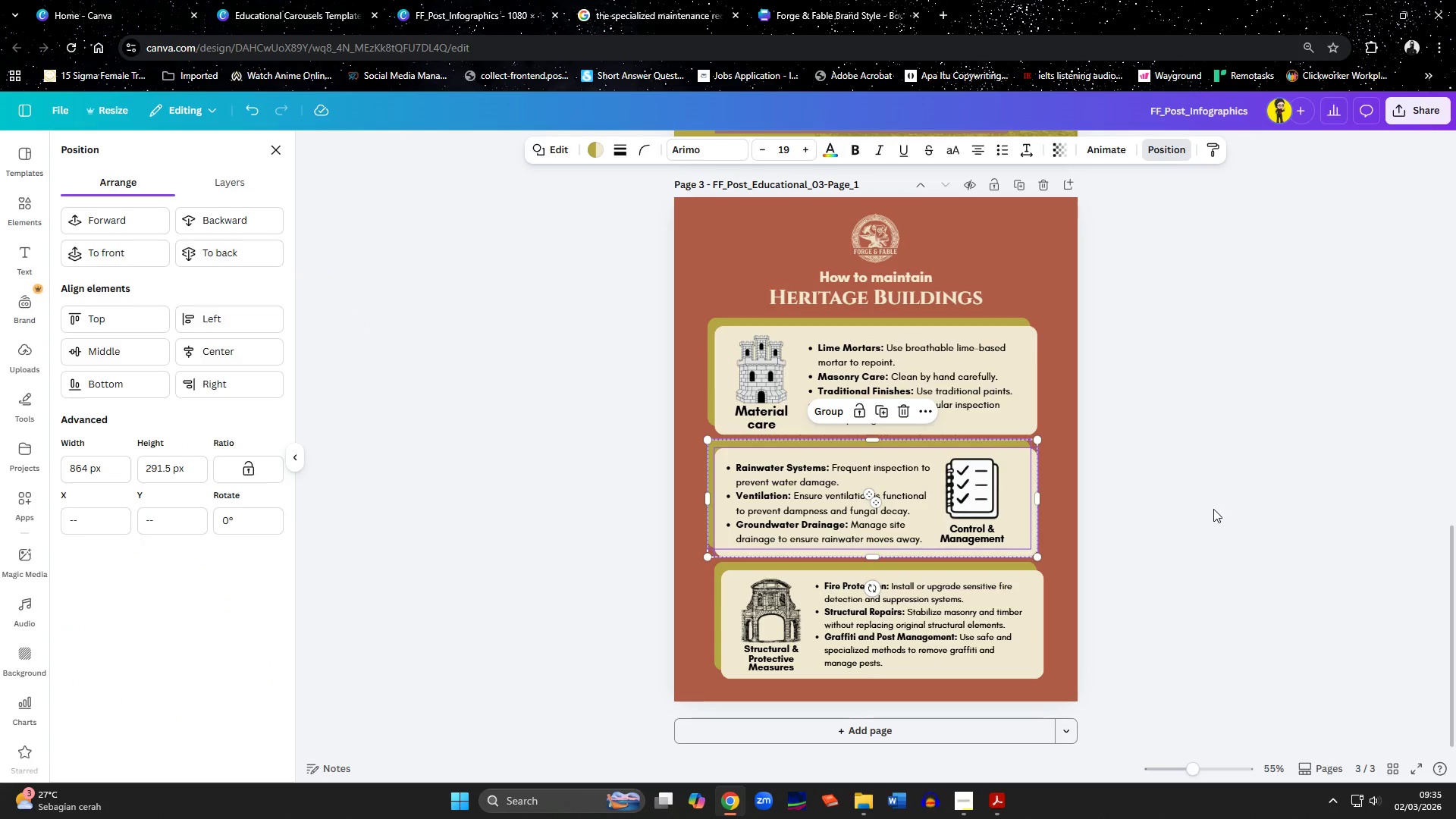 
double_click([1213, 509])
 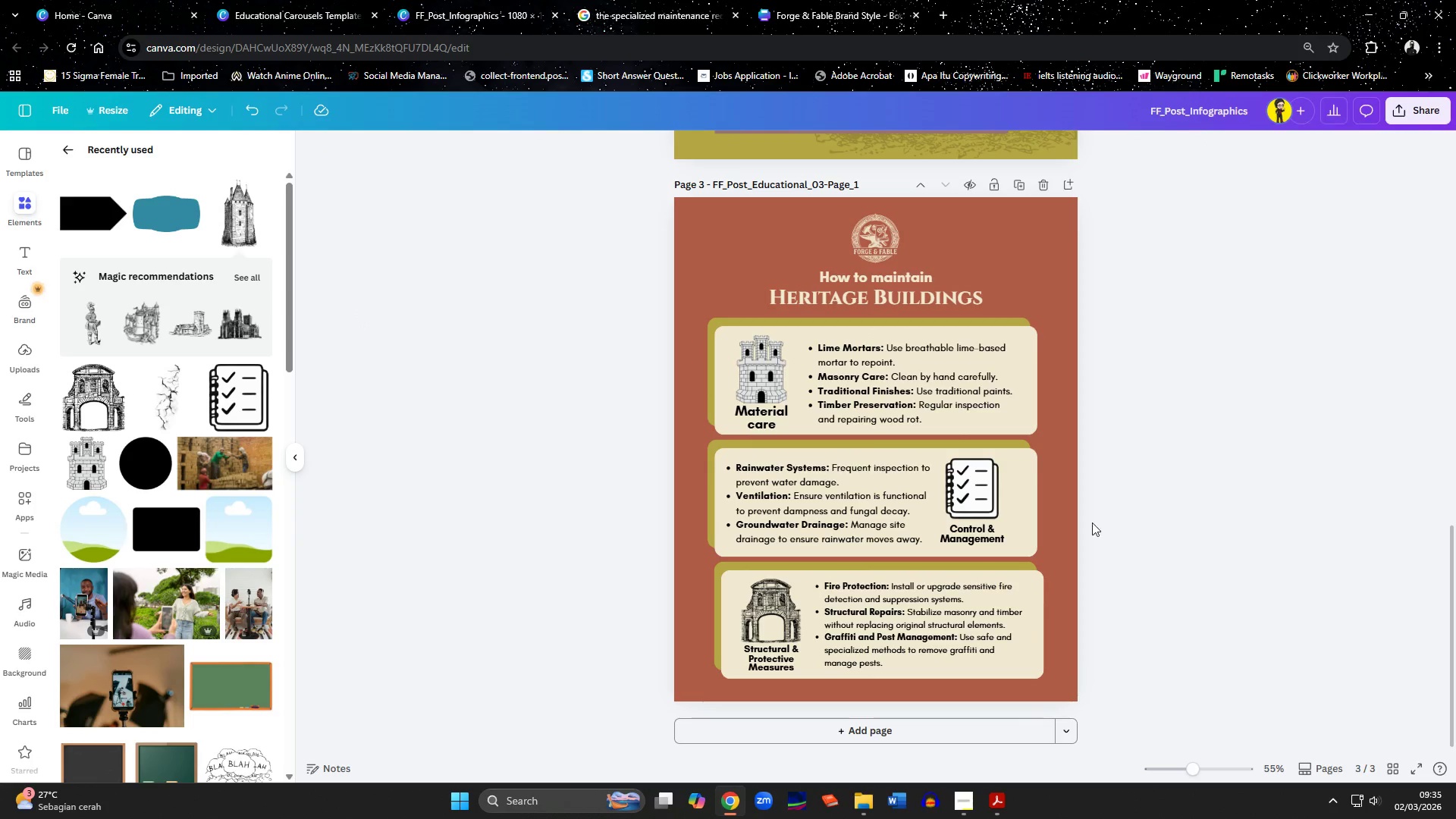 
left_click([840, 457])
 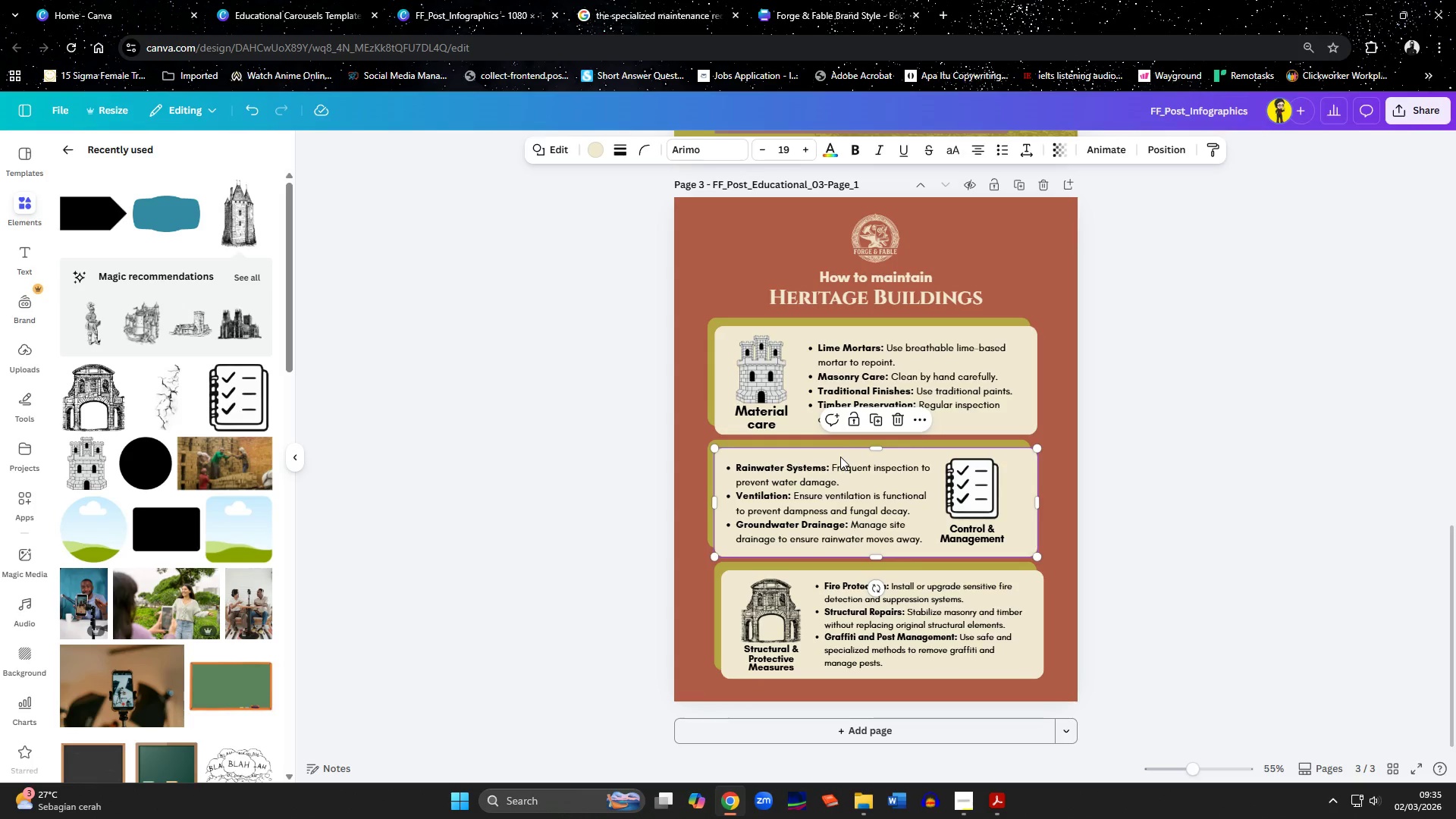 
hold_key(key=ShiftLeft, duration=1.41)
left_click([849, 439])
 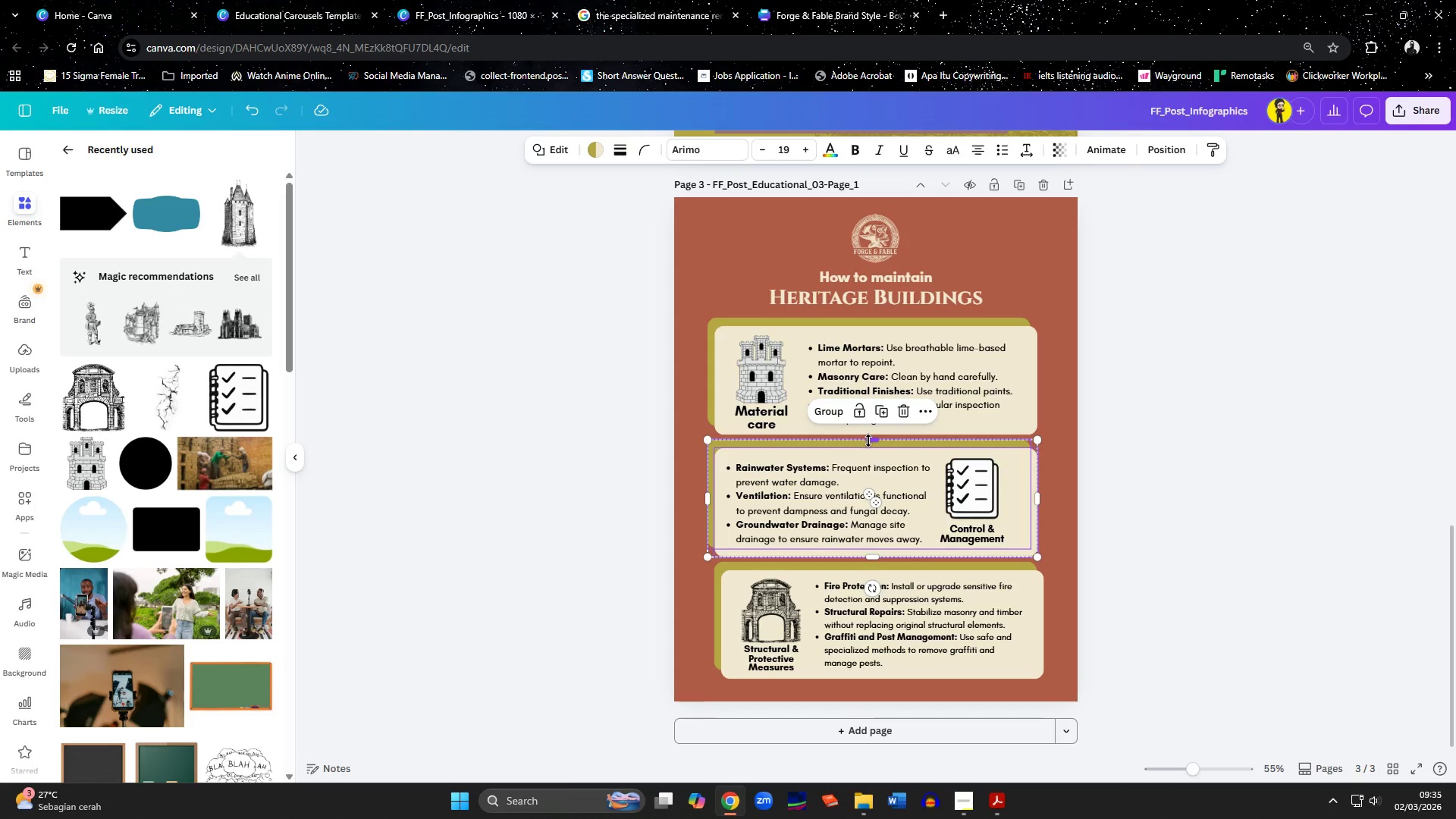 
left_click_drag(start_coordinate=[871, 441], to_coordinate=[872, 448])
 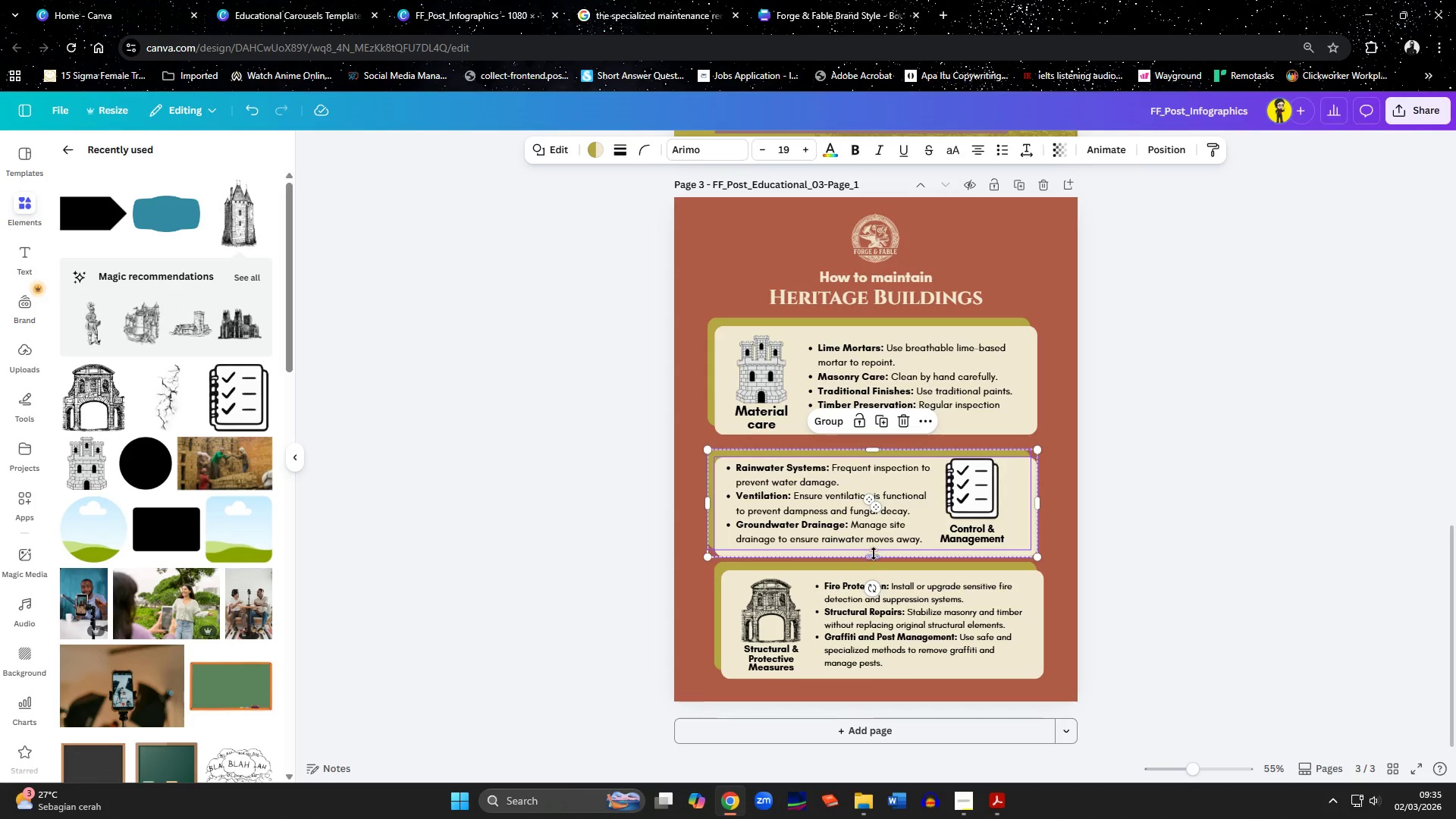 
left_click_drag(start_coordinate=[874, 556], to_coordinate=[874, 549])
 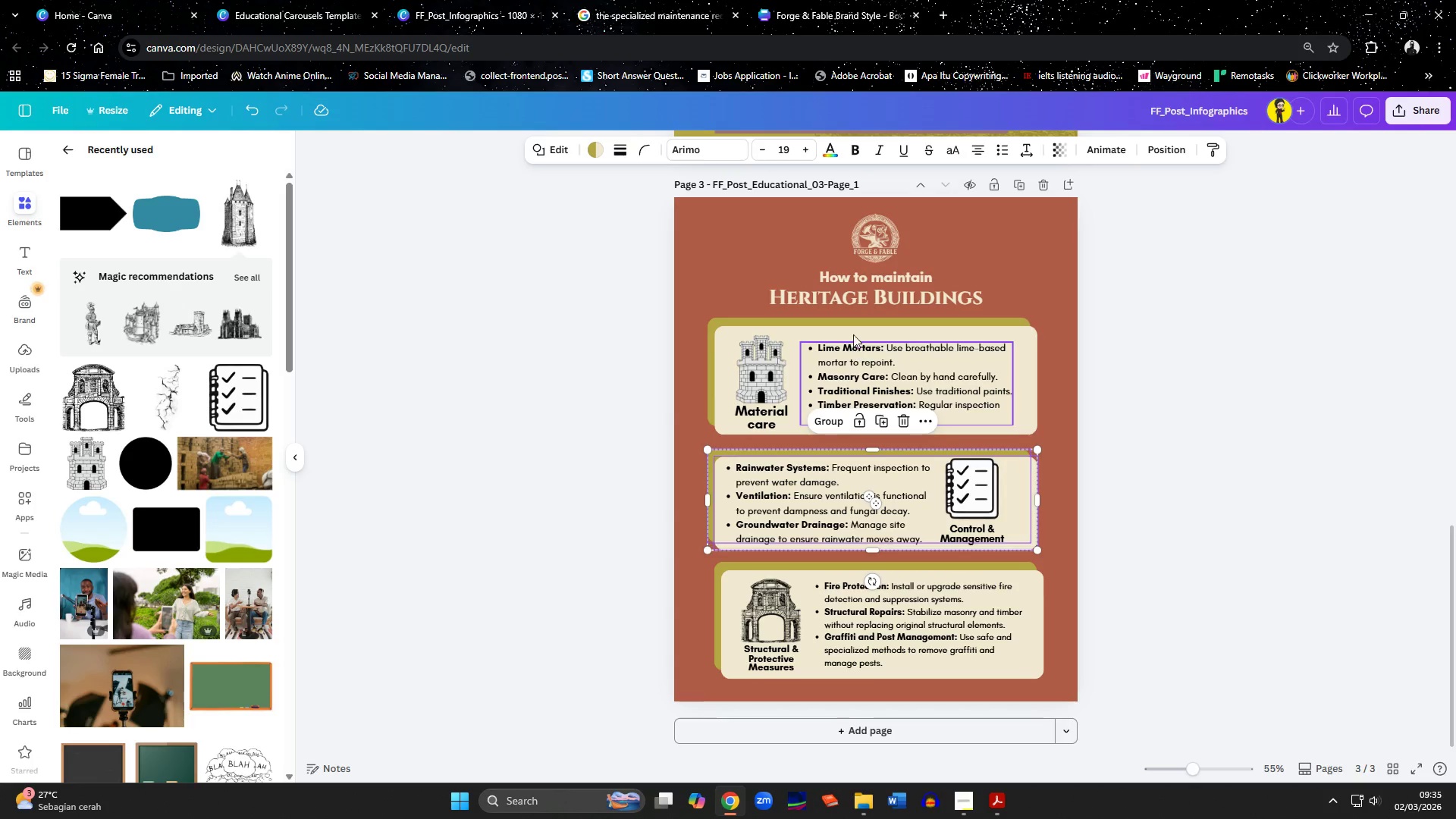 
left_click([852, 329])
 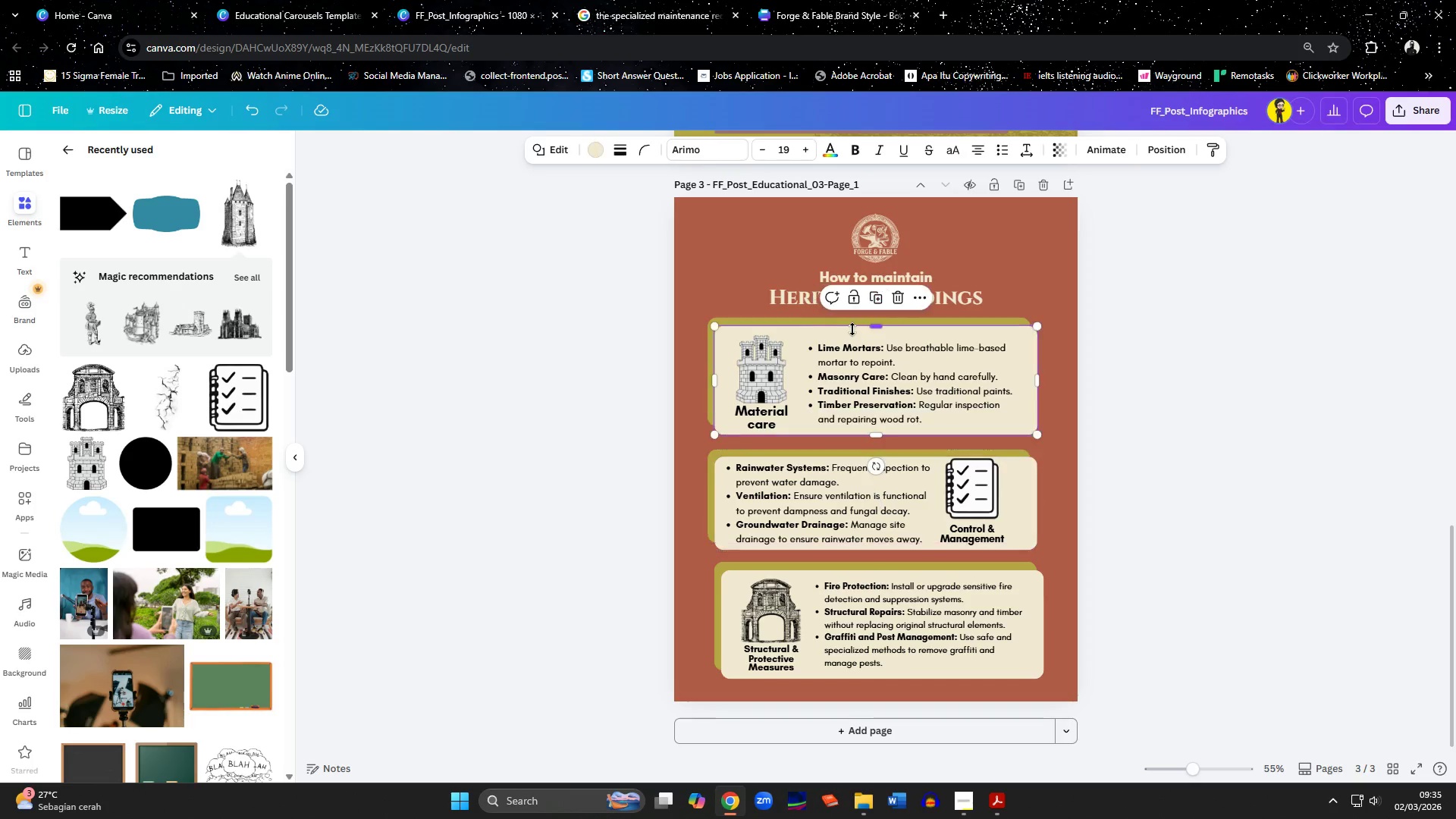 
hold_key(key=ShiftLeft, duration=1.23)
left_click([850, 320])
 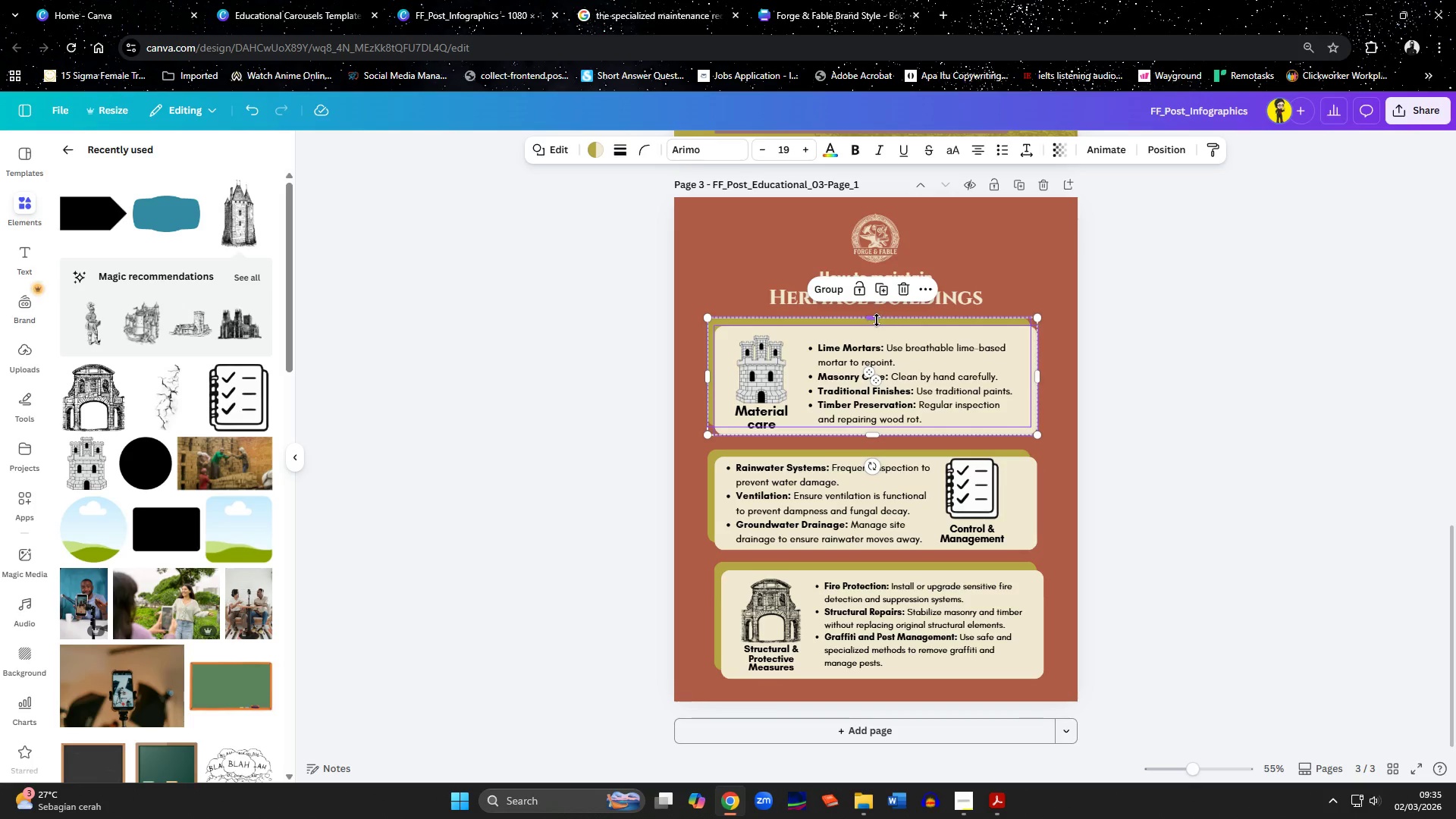 
left_click_drag(start_coordinate=[877, 320], to_coordinate=[878, 325])
 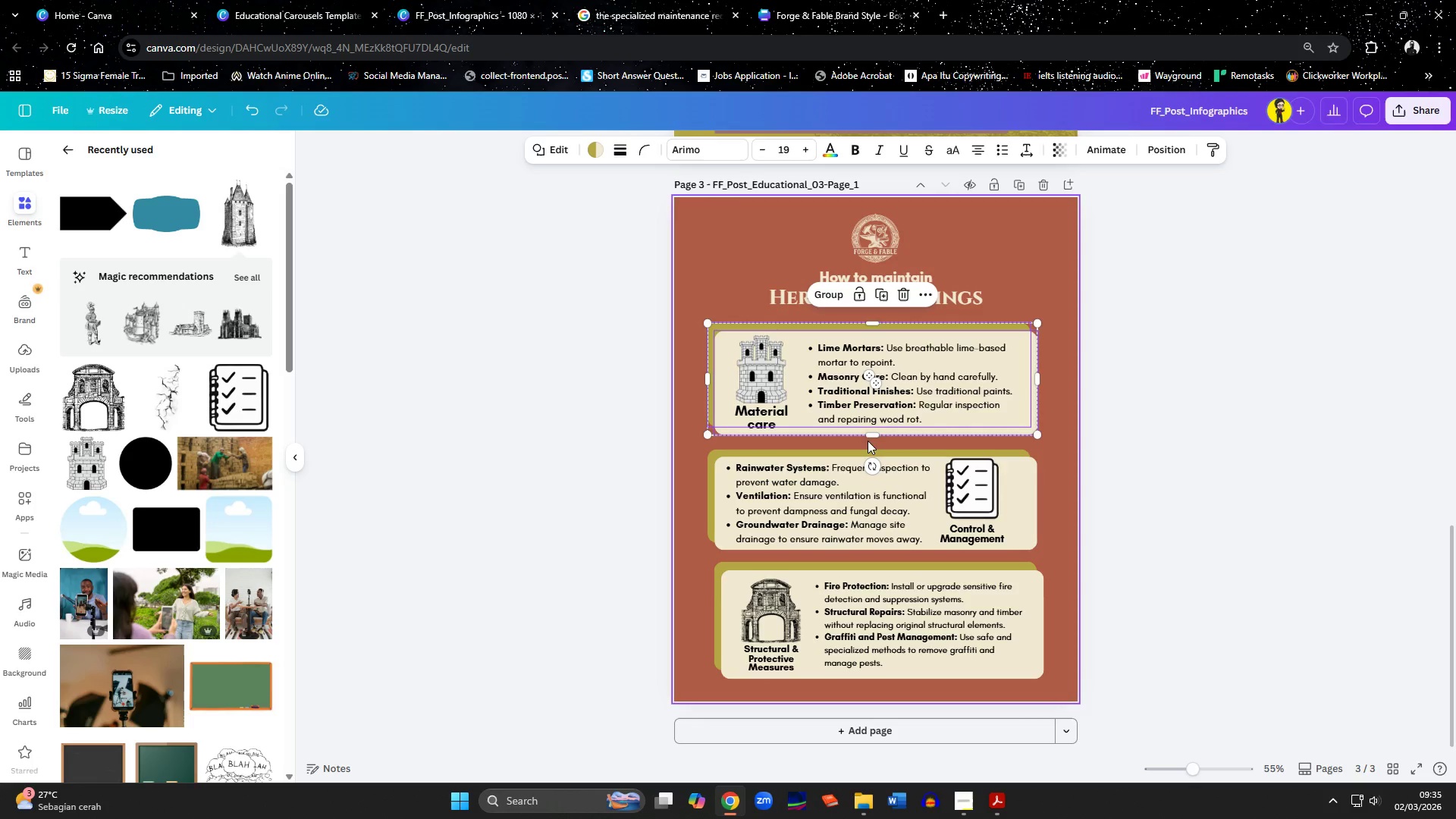 
left_click_drag(start_coordinate=[869, 437], to_coordinate=[873, 436])
 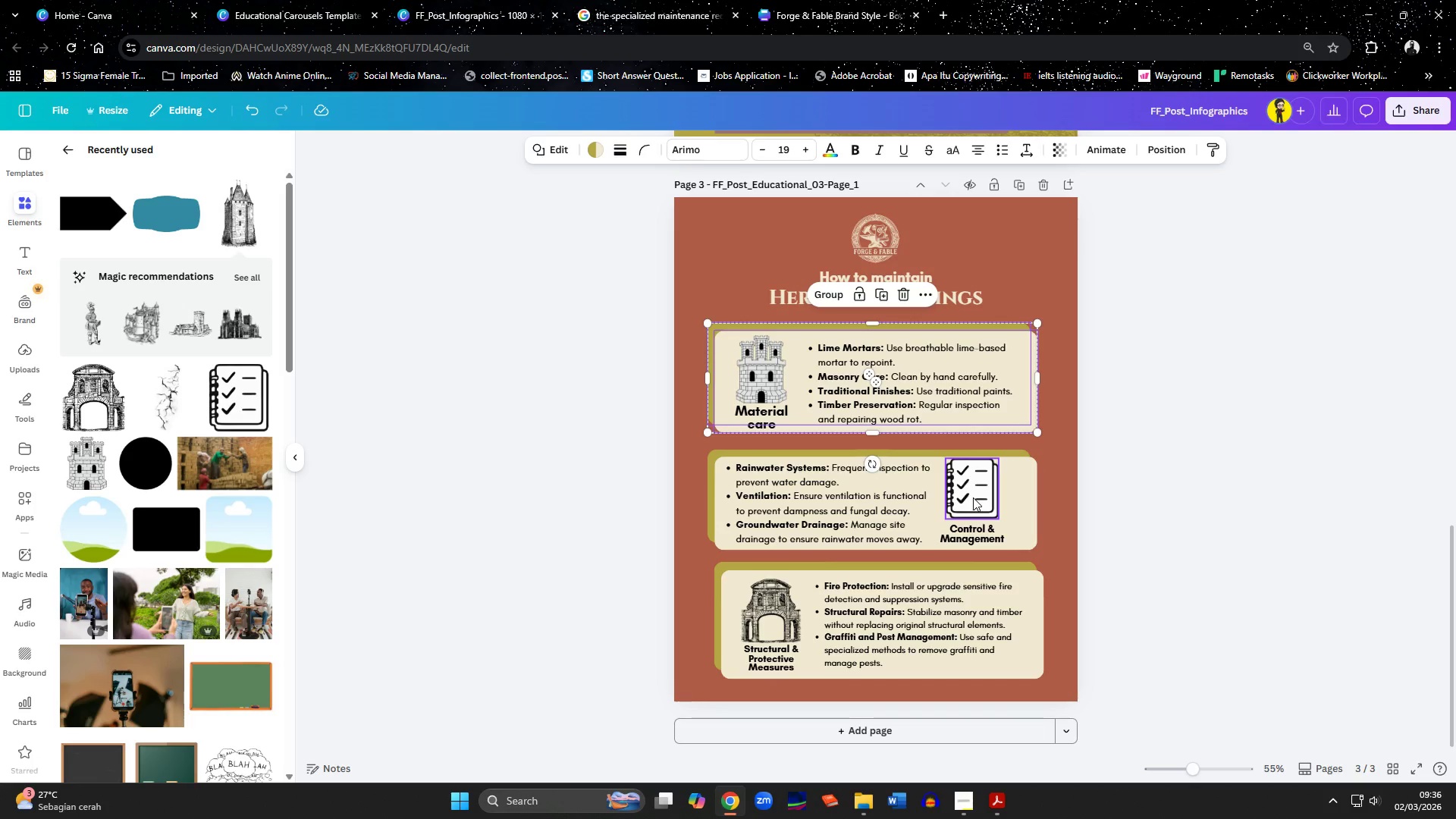 
left_click([973, 497])
 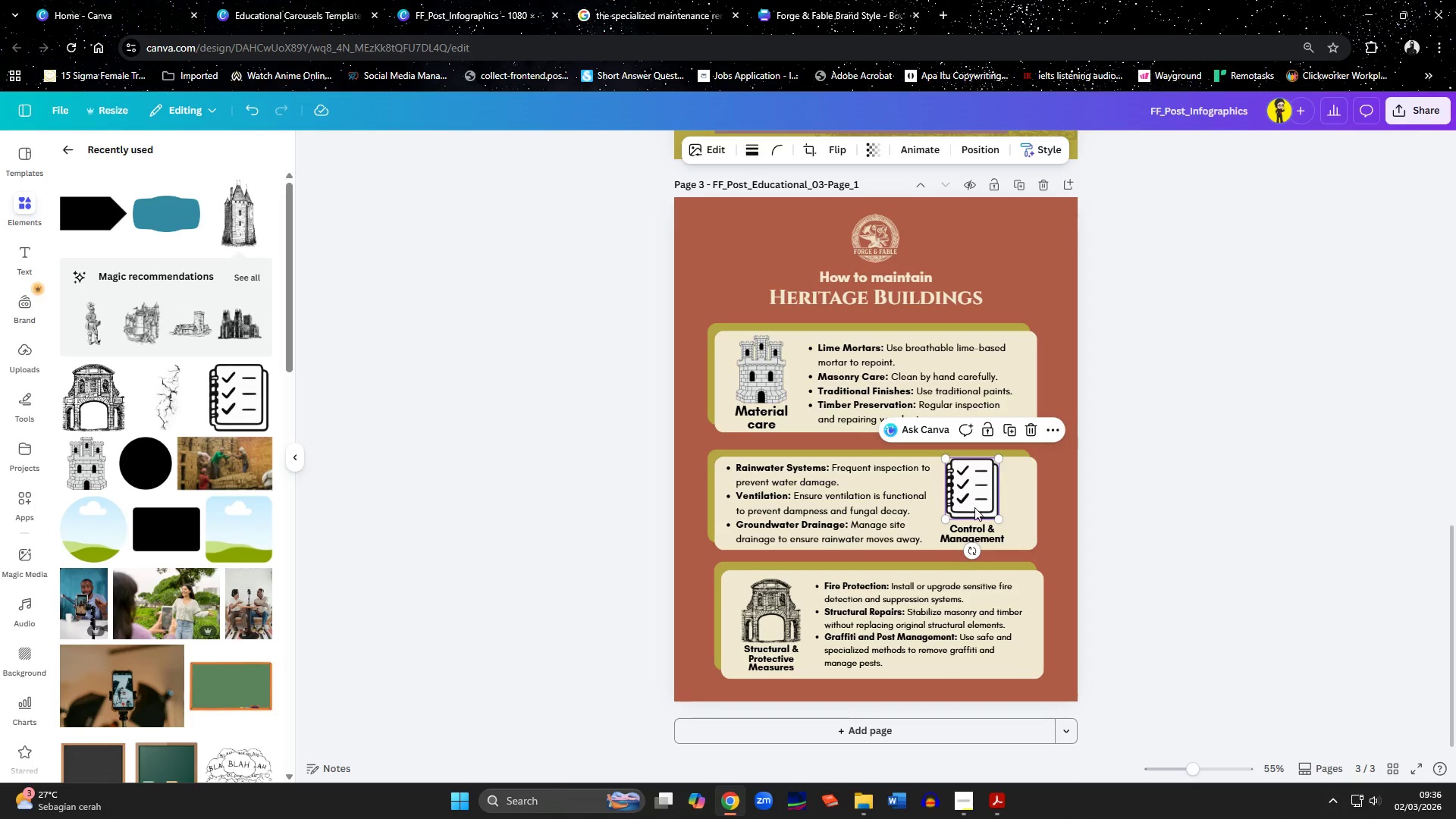 
hold_key(key=ShiftLeft, duration=0.67)
left_click([978, 536])
 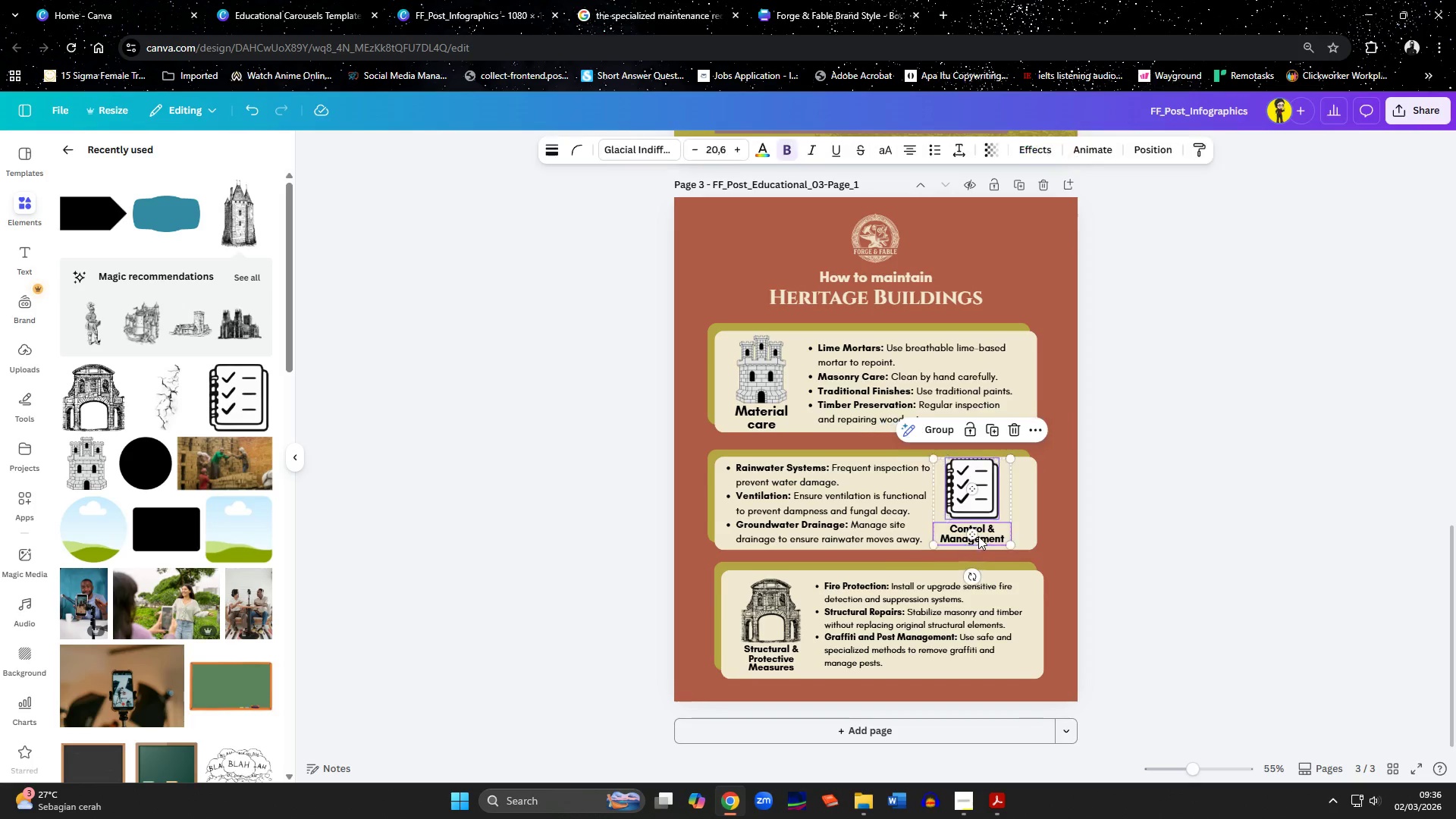 
hold_key(key=ShiftLeft, duration=11.41)
 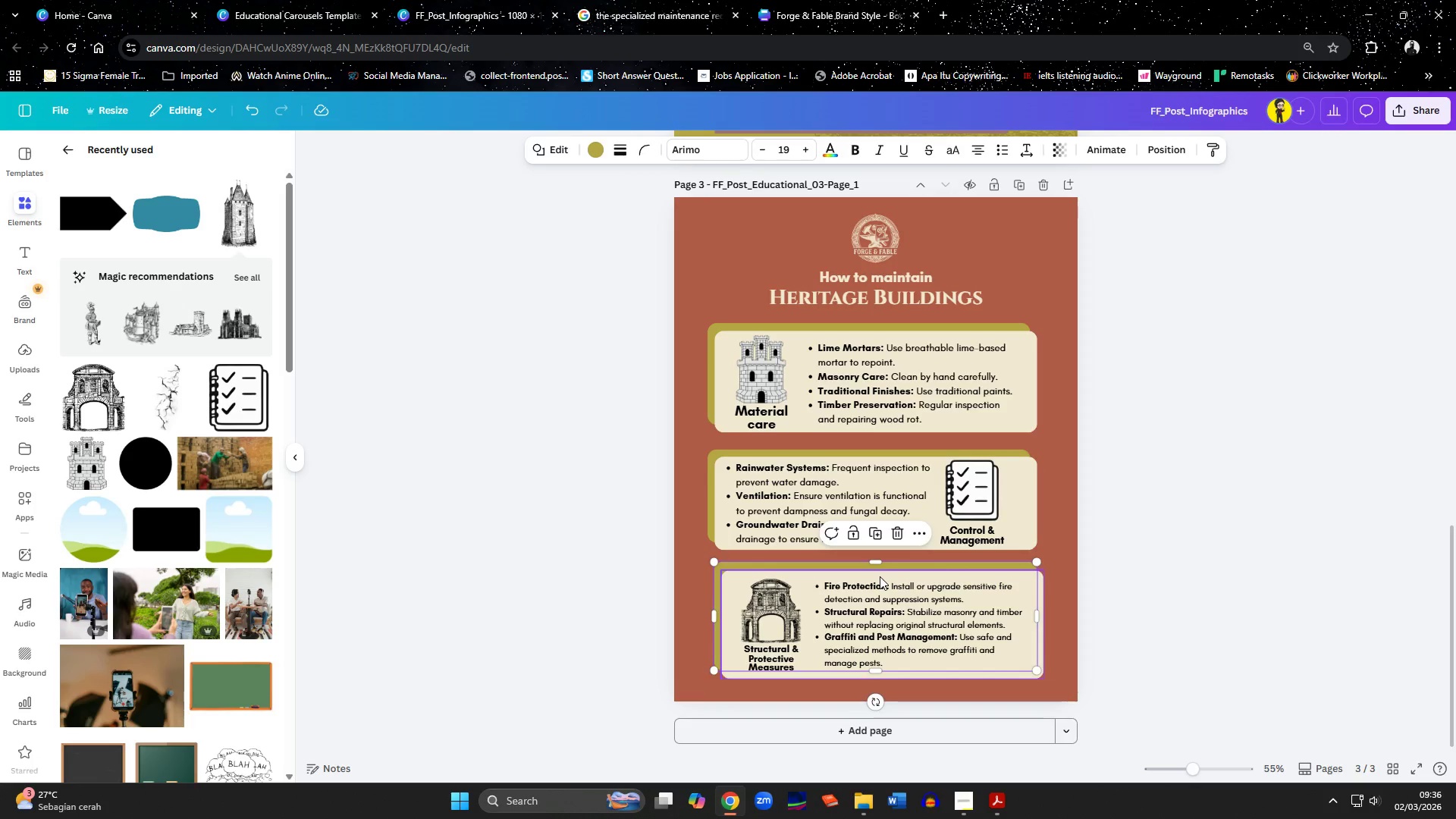 
key(ArrowDown)
 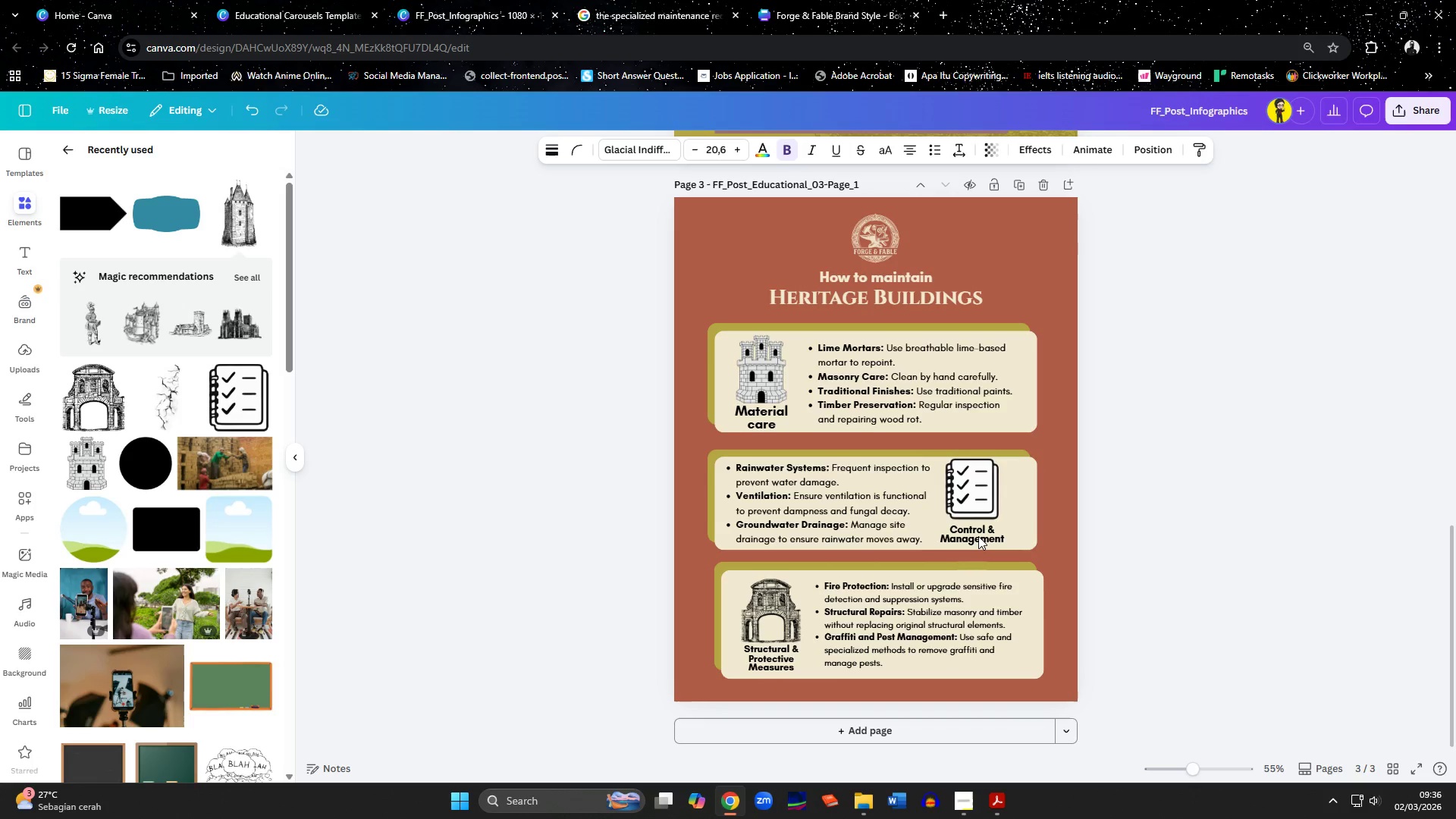 
key(ArrowDown)
 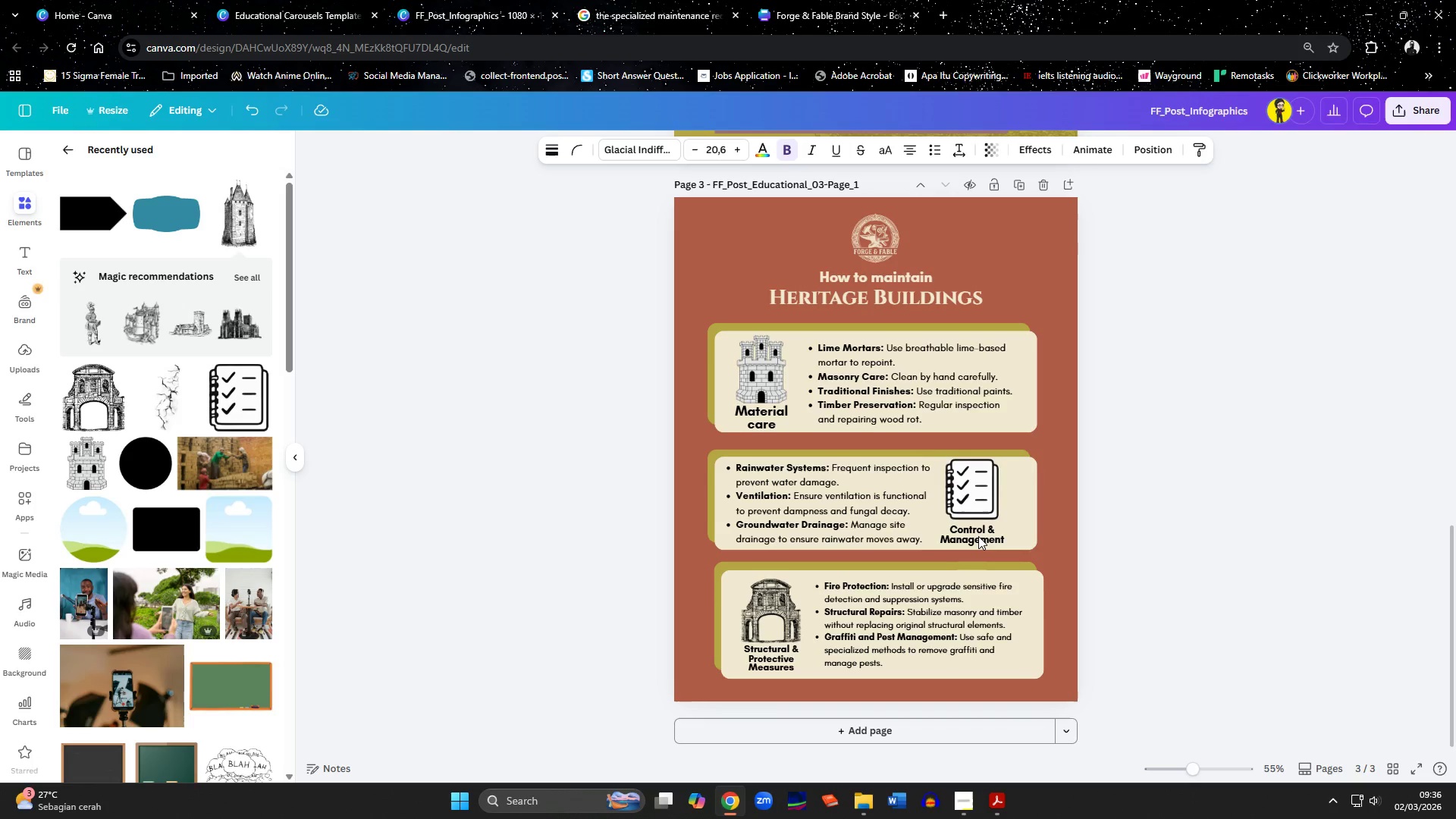 
key(ArrowDown)
 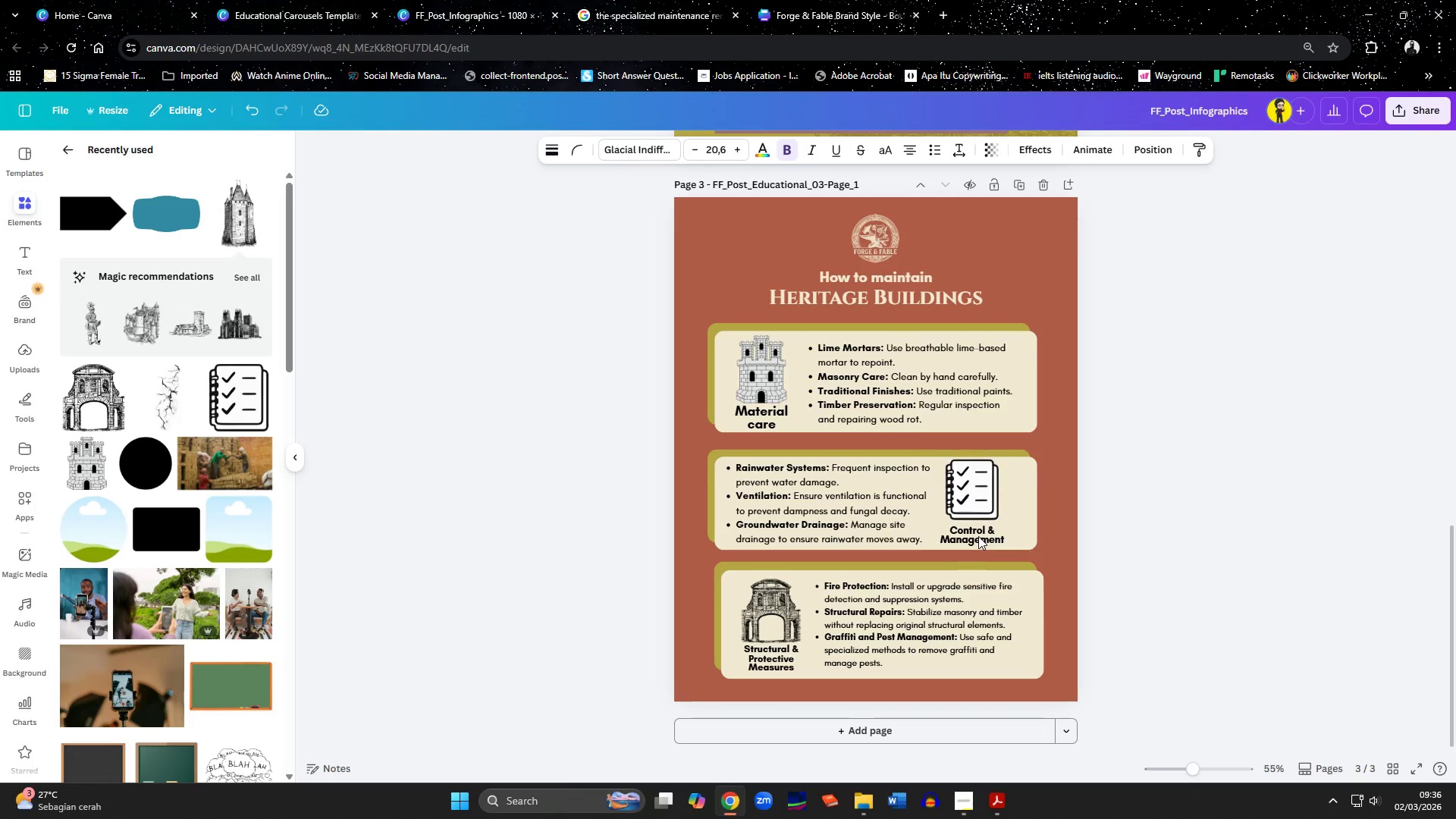 
key(ArrowDown)
 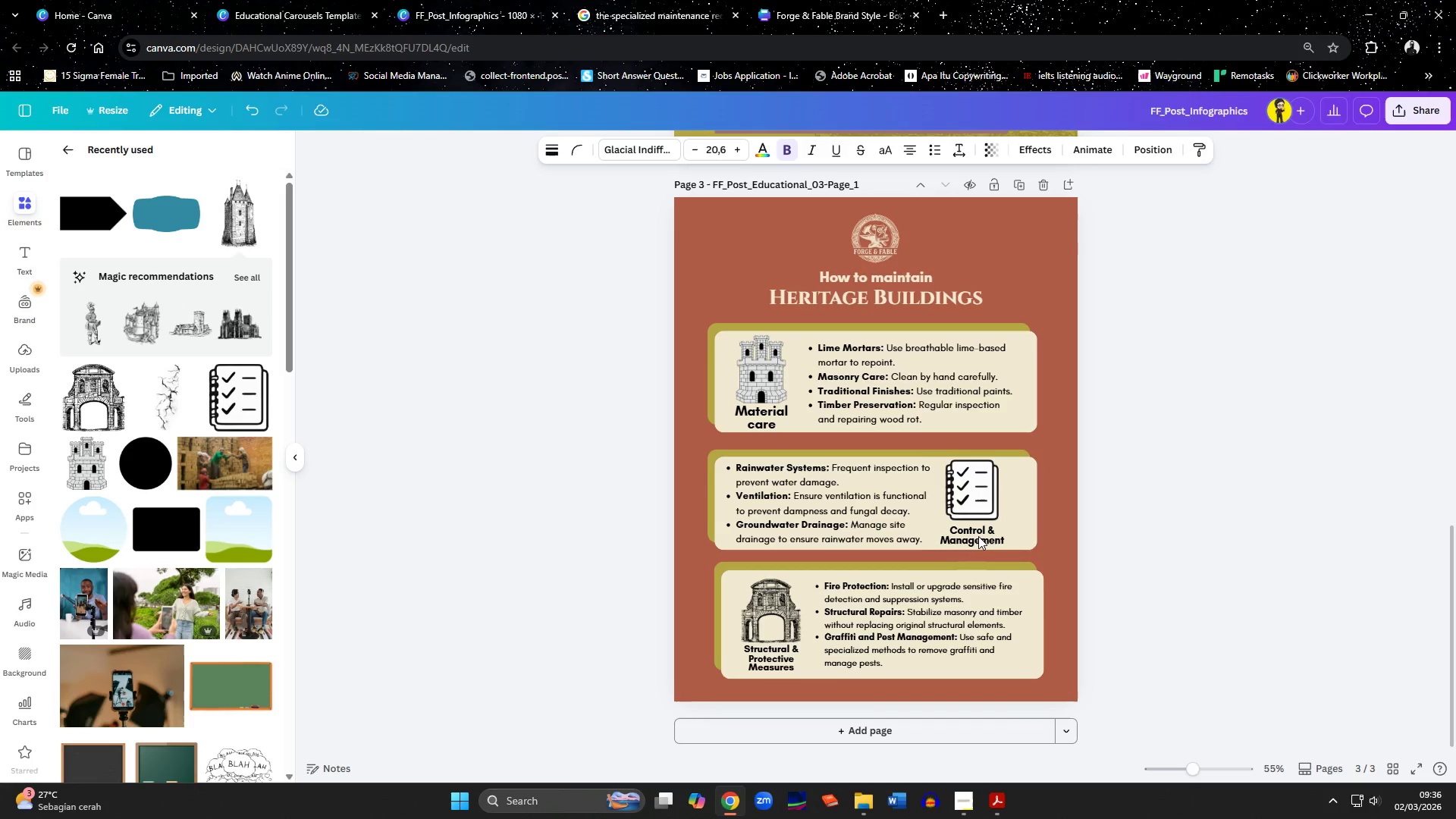 
key(ArrowDown)
 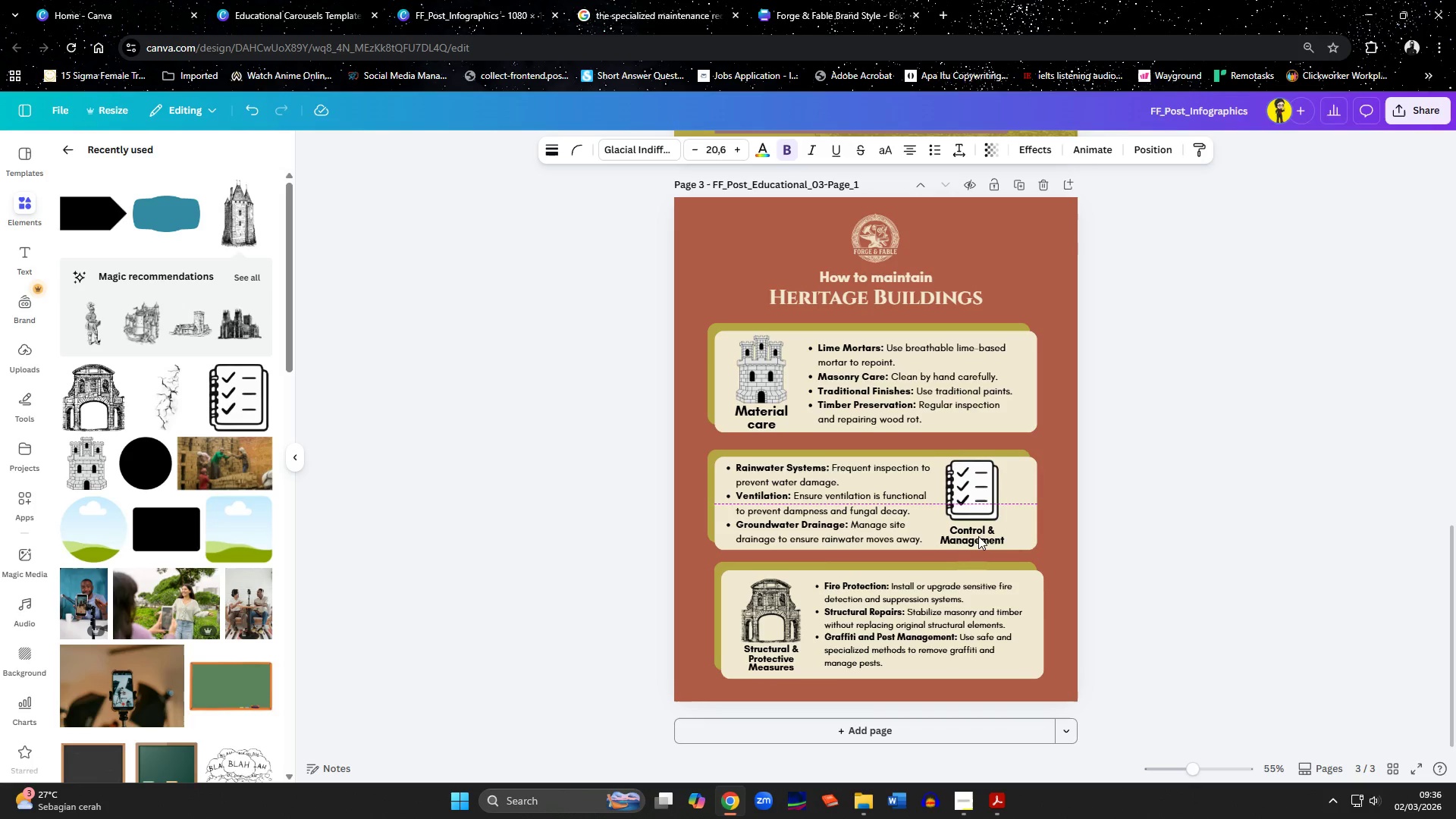 
key(ArrowDown)
 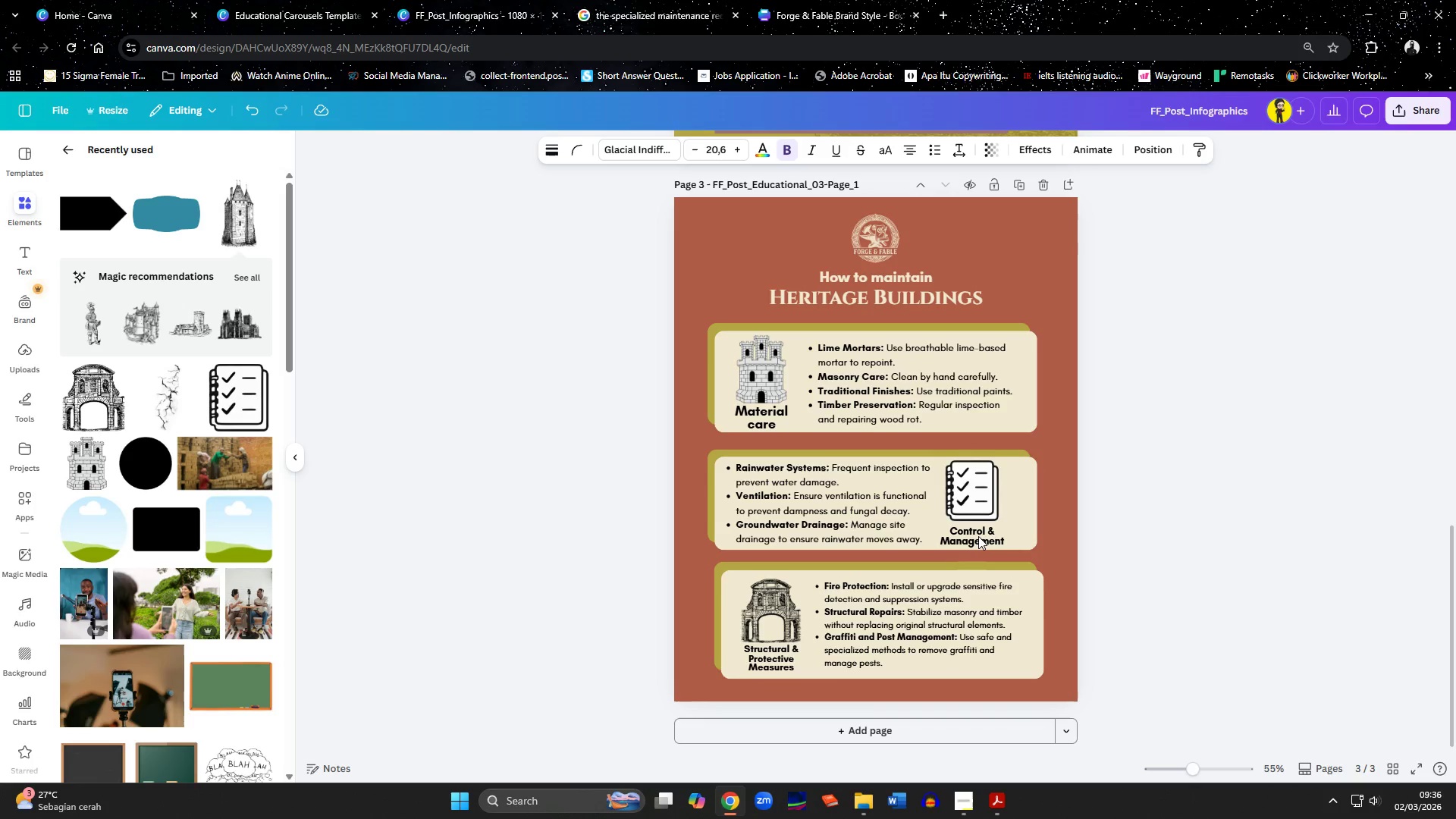 
key(ArrowDown)
 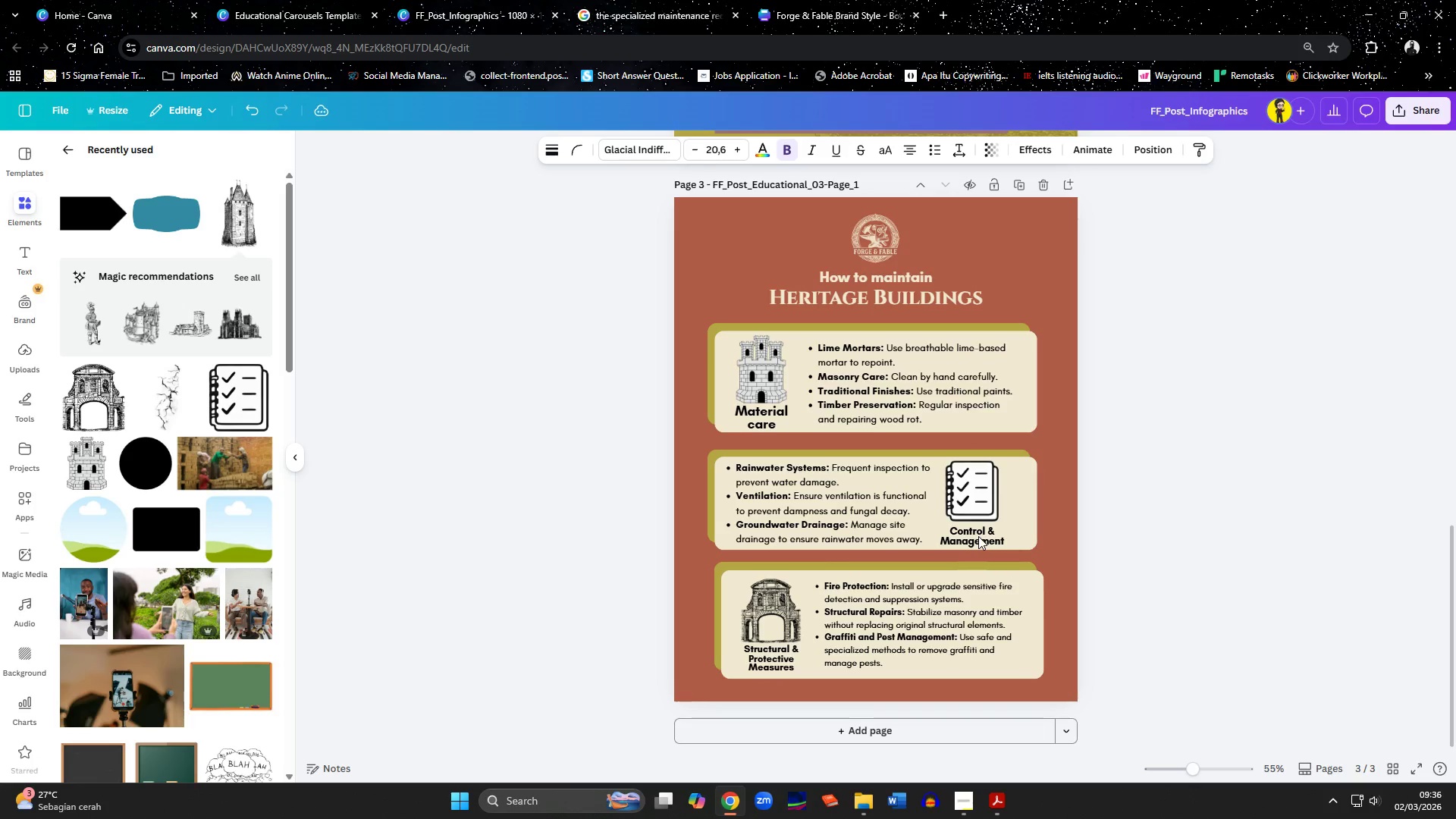 
key(ArrowUp)
 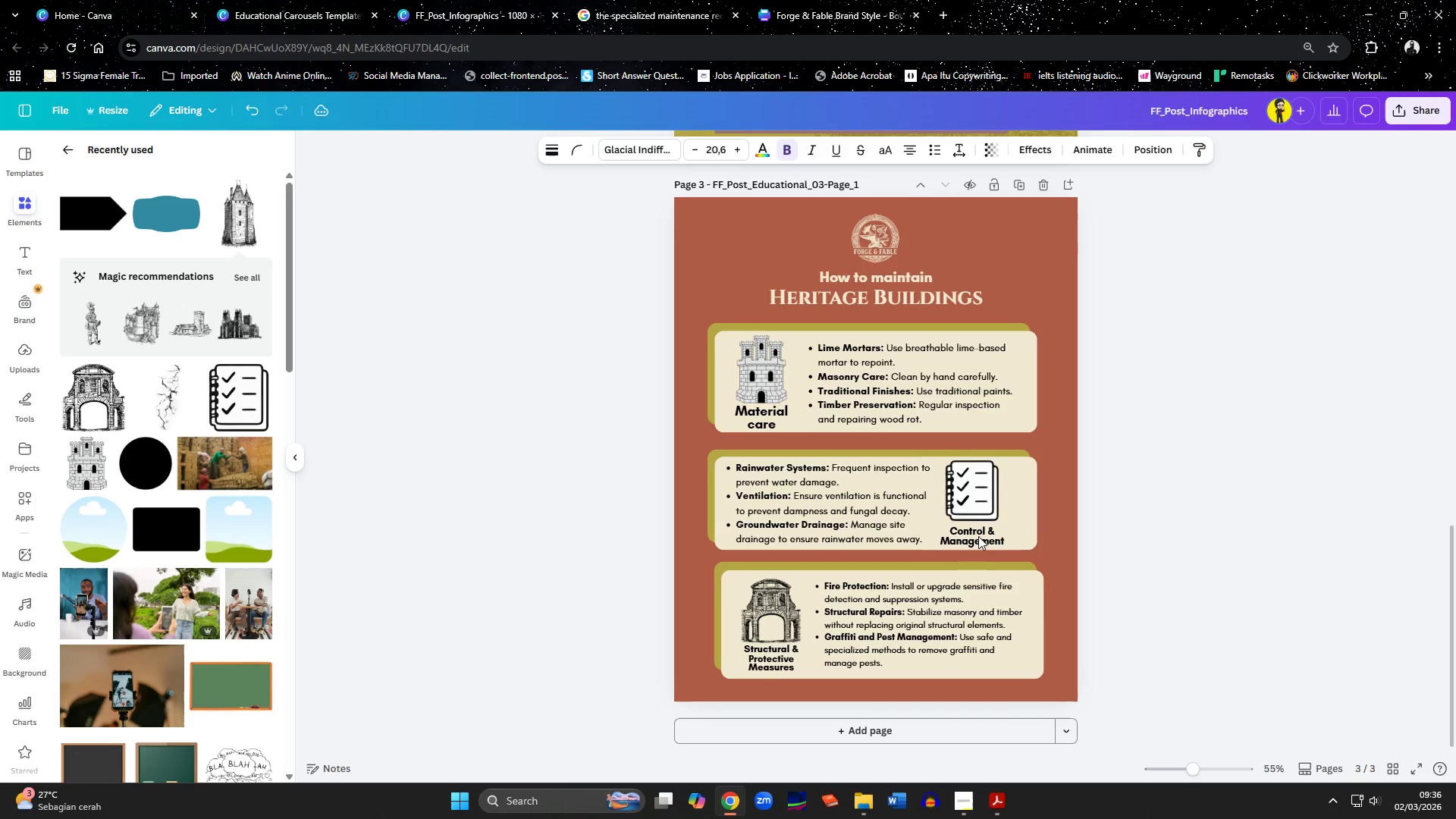 
key(ArrowUp)
 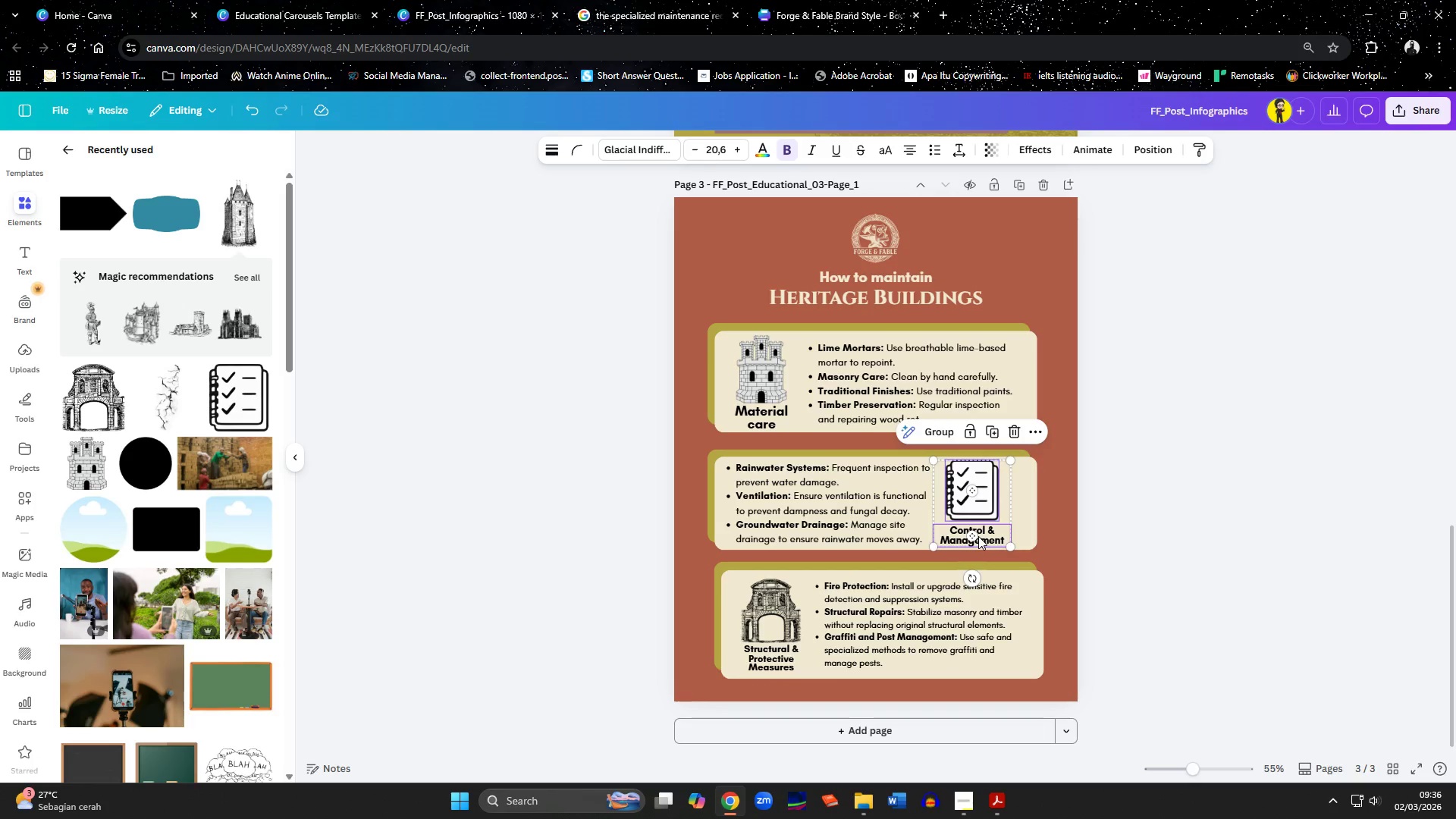 
left_click([1133, 547])
 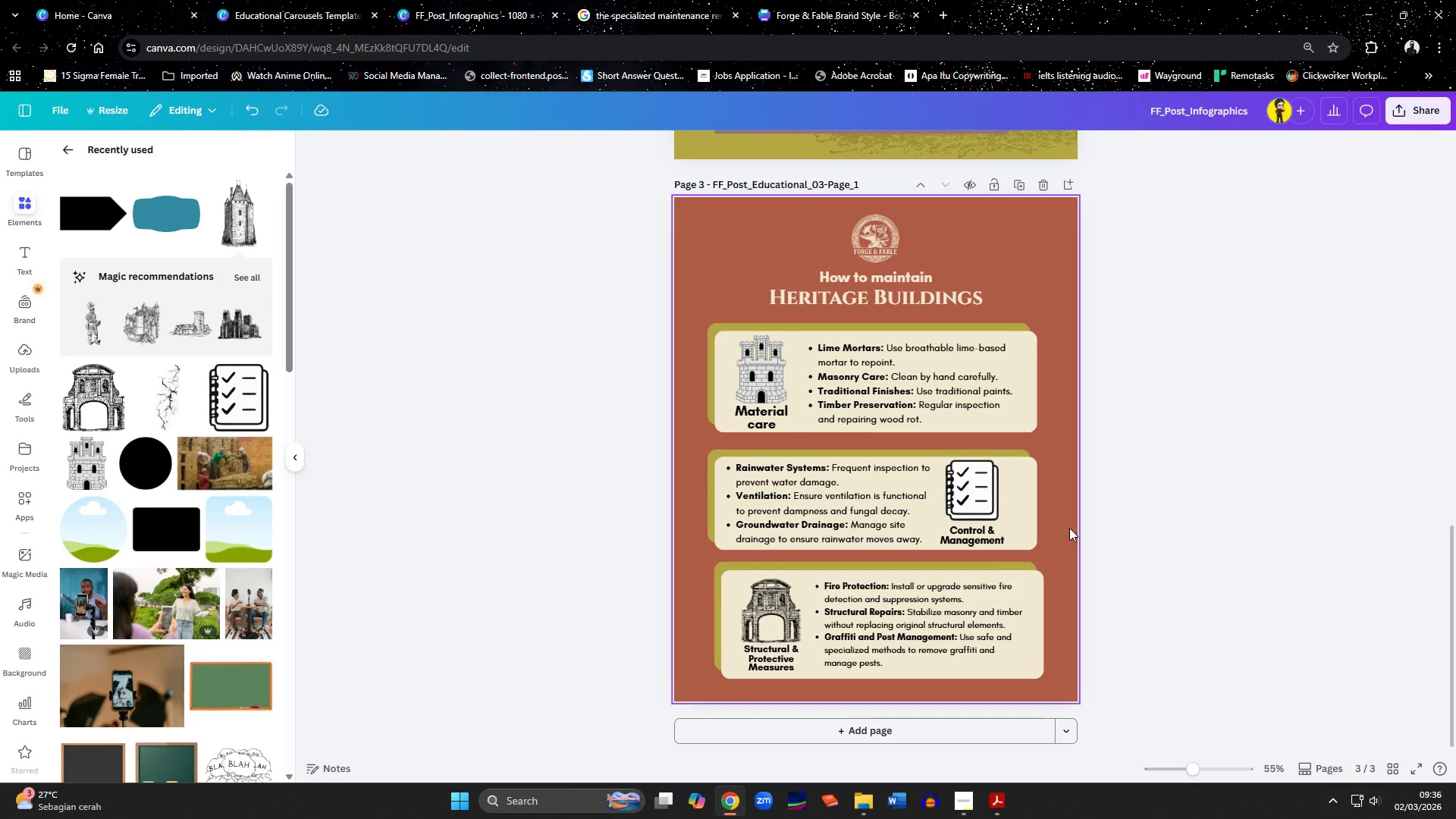 
left_click([882, 562])
 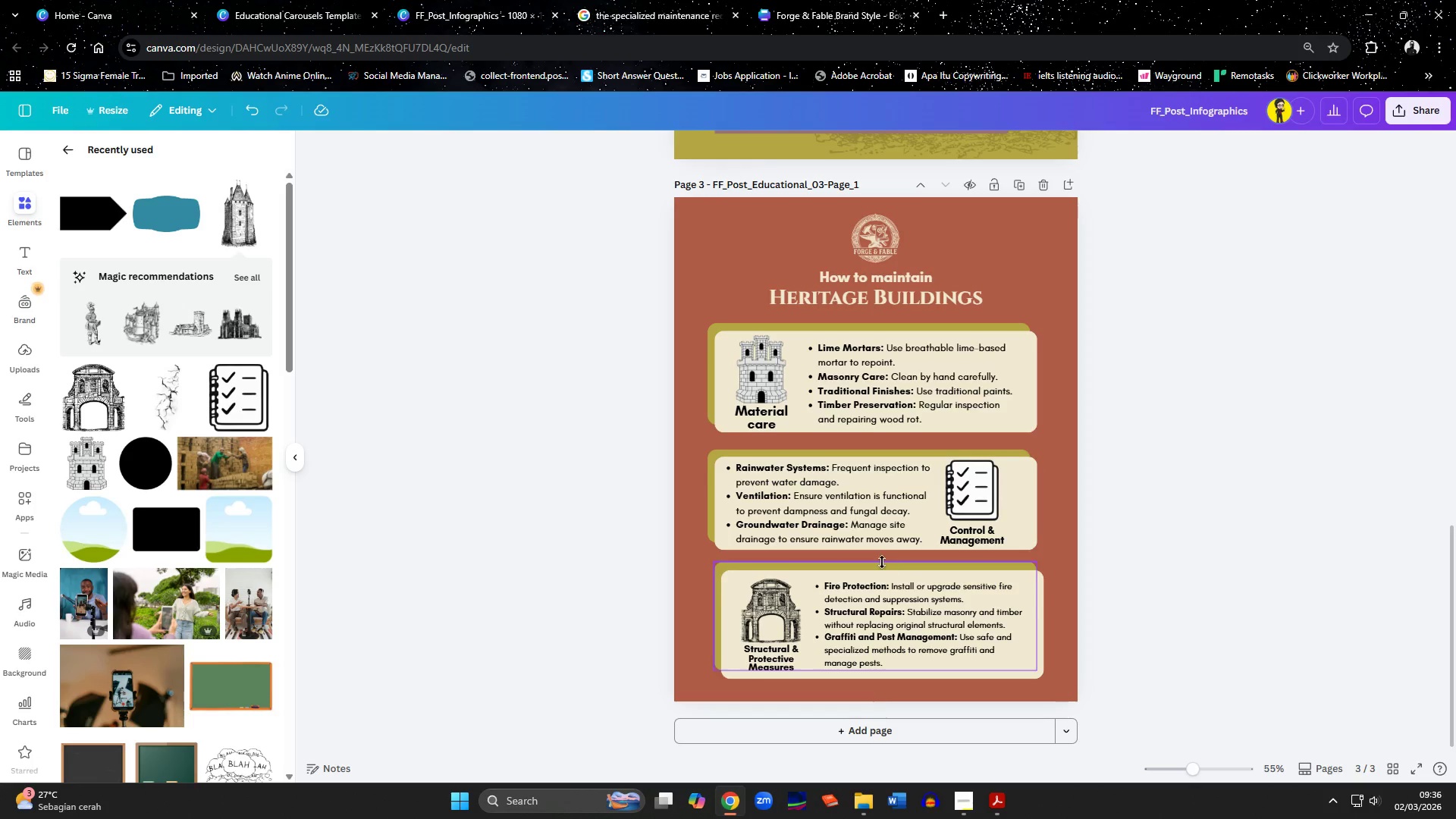 
hold_key(key=ShiftLeft, duration=0.66)
left_click([880, 576])
 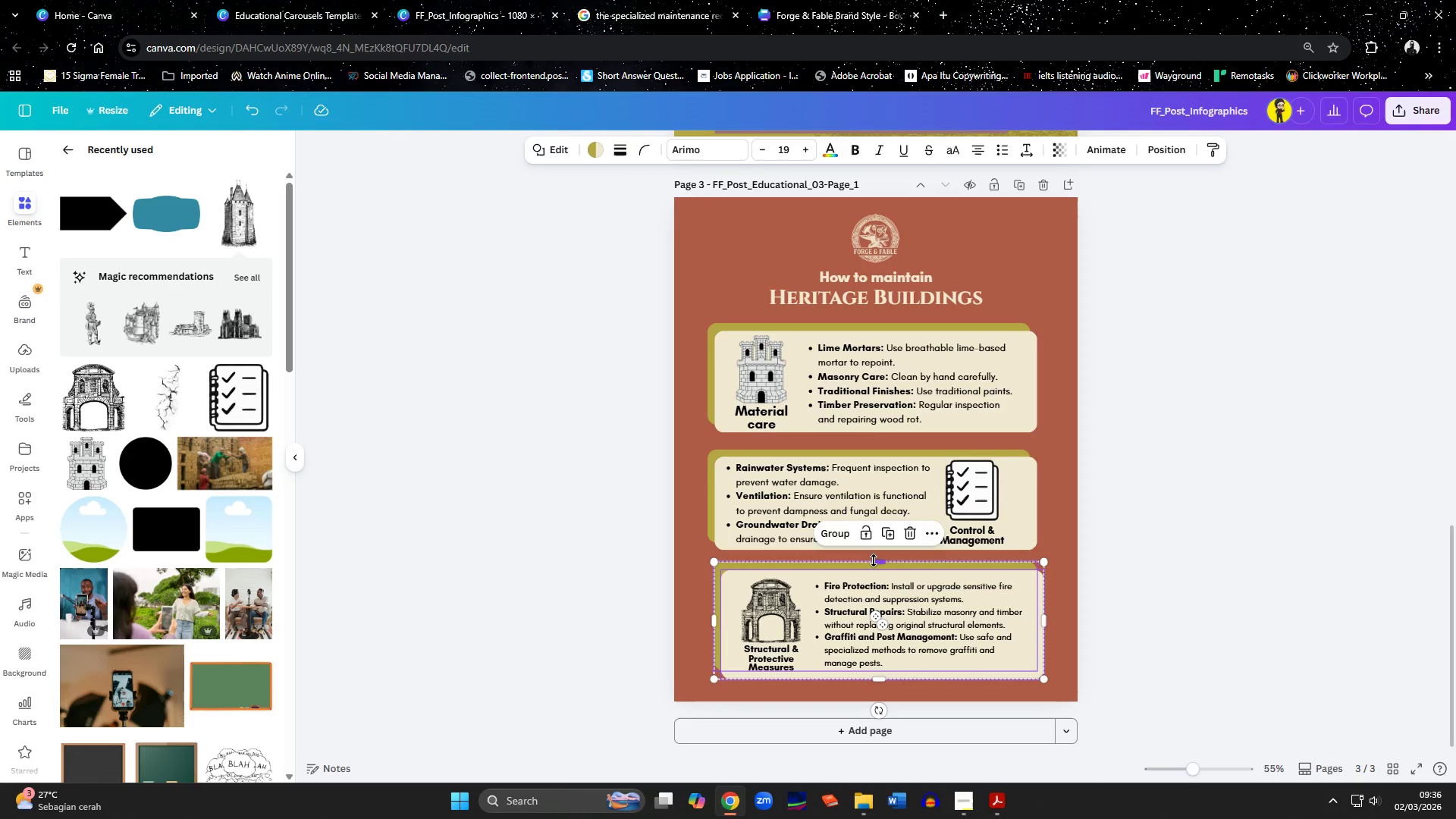 
left_click_drag(start_coordinate=[875, 560], to_coordinate=[881, 566])
 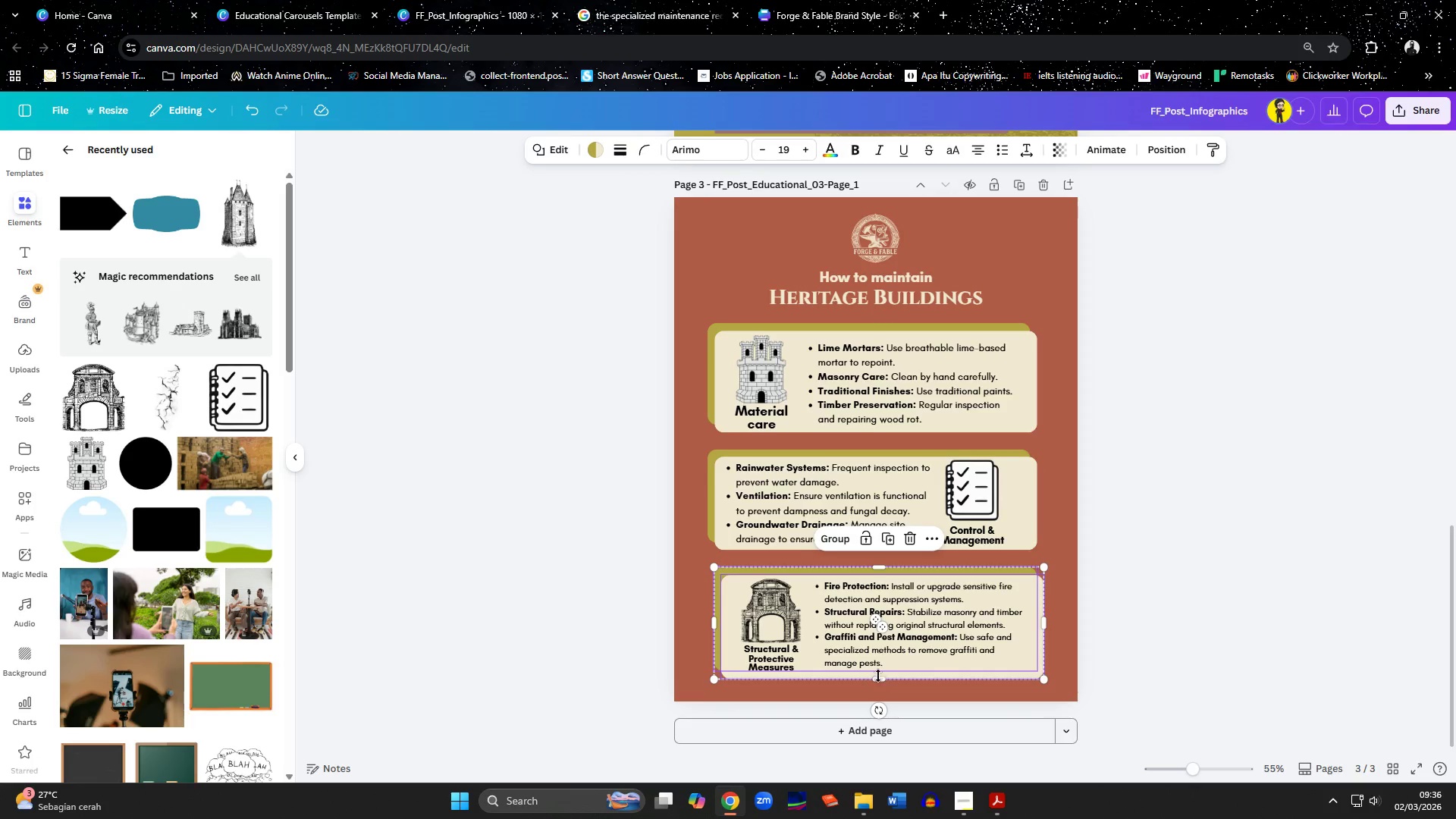 
left_click_drag(start_coordinate=[881, 682], to_coordinate=[890, 679])
 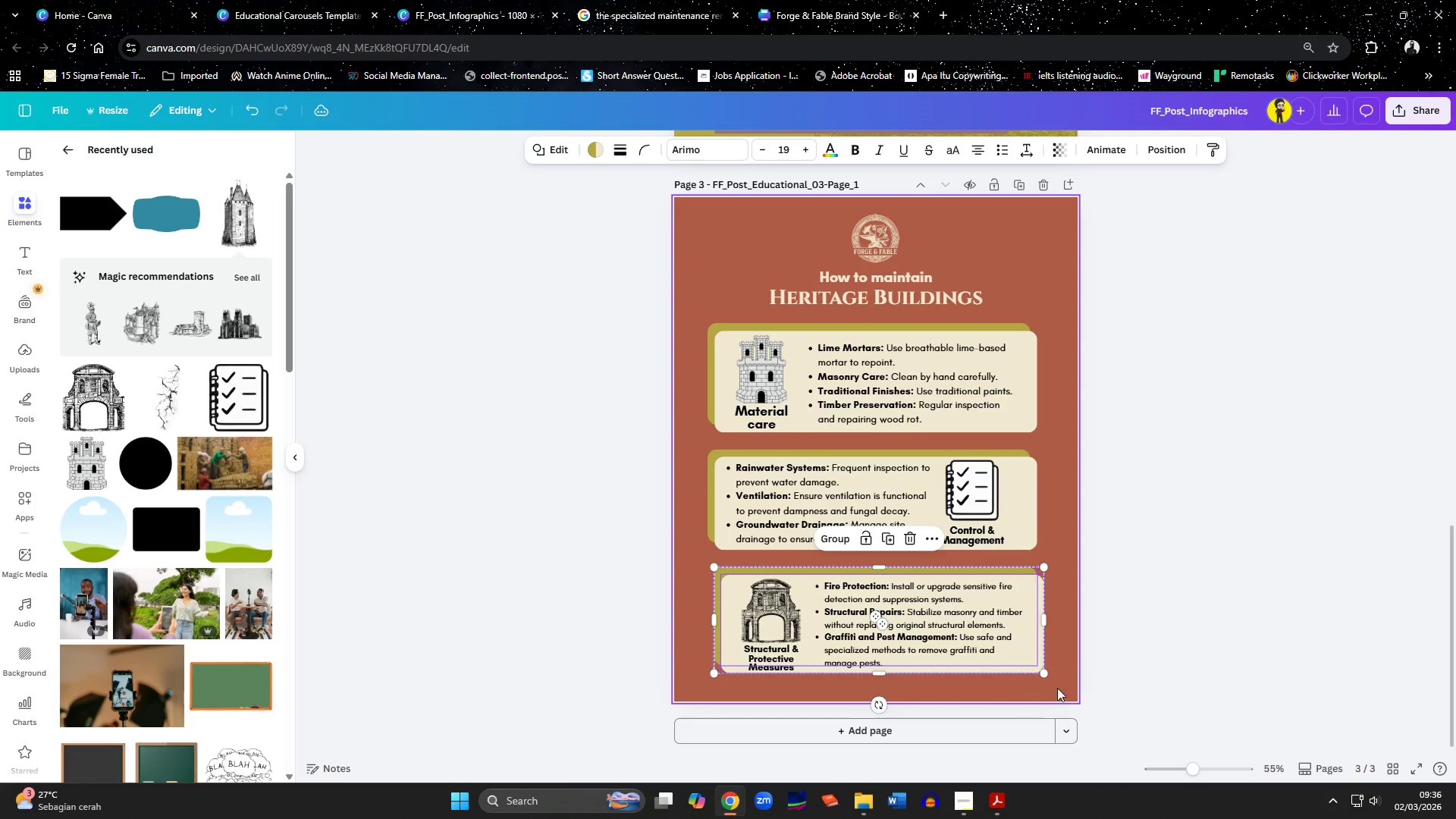 
left_click([1114, 686])
 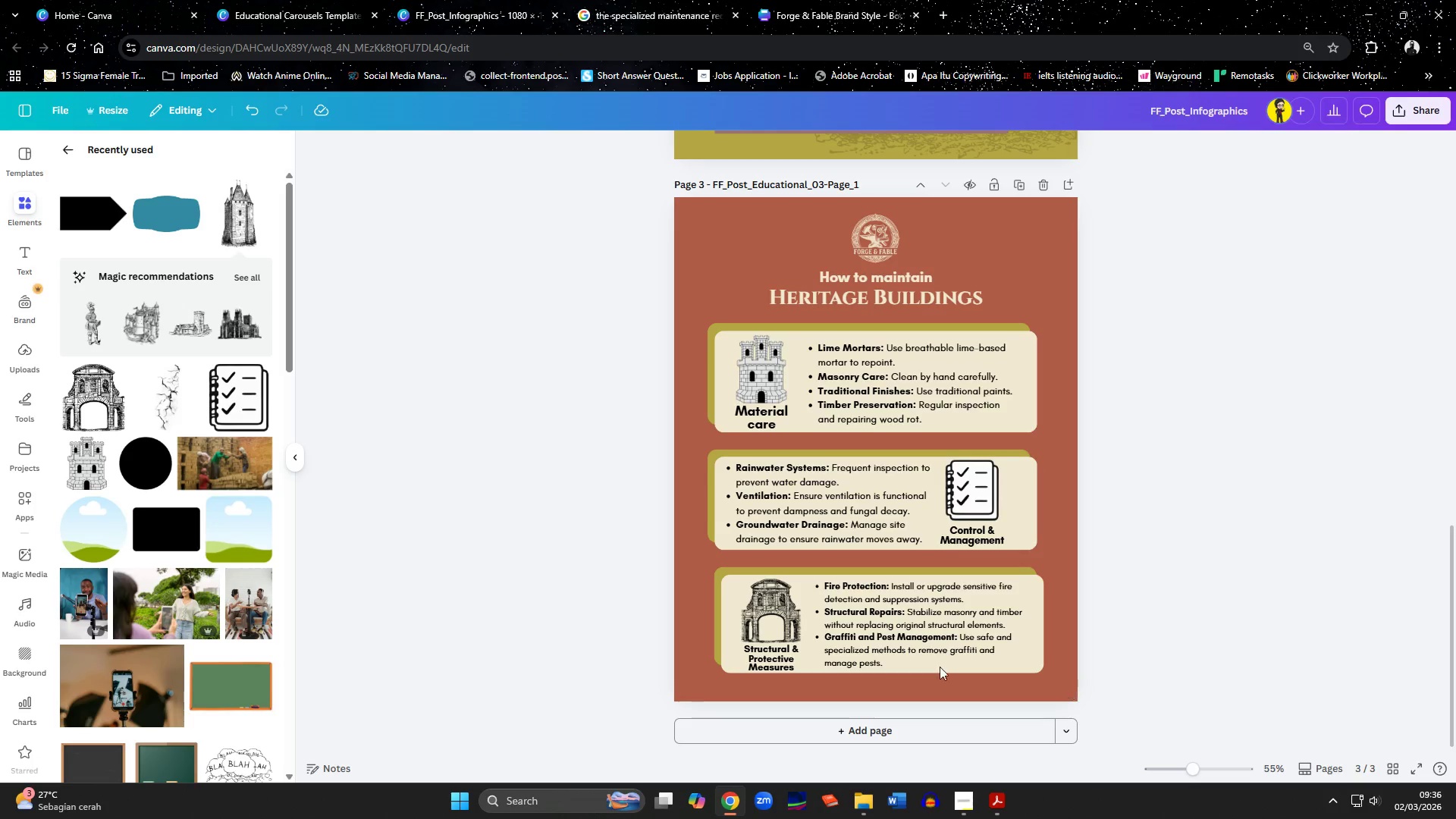 
left_click([773, 614])
 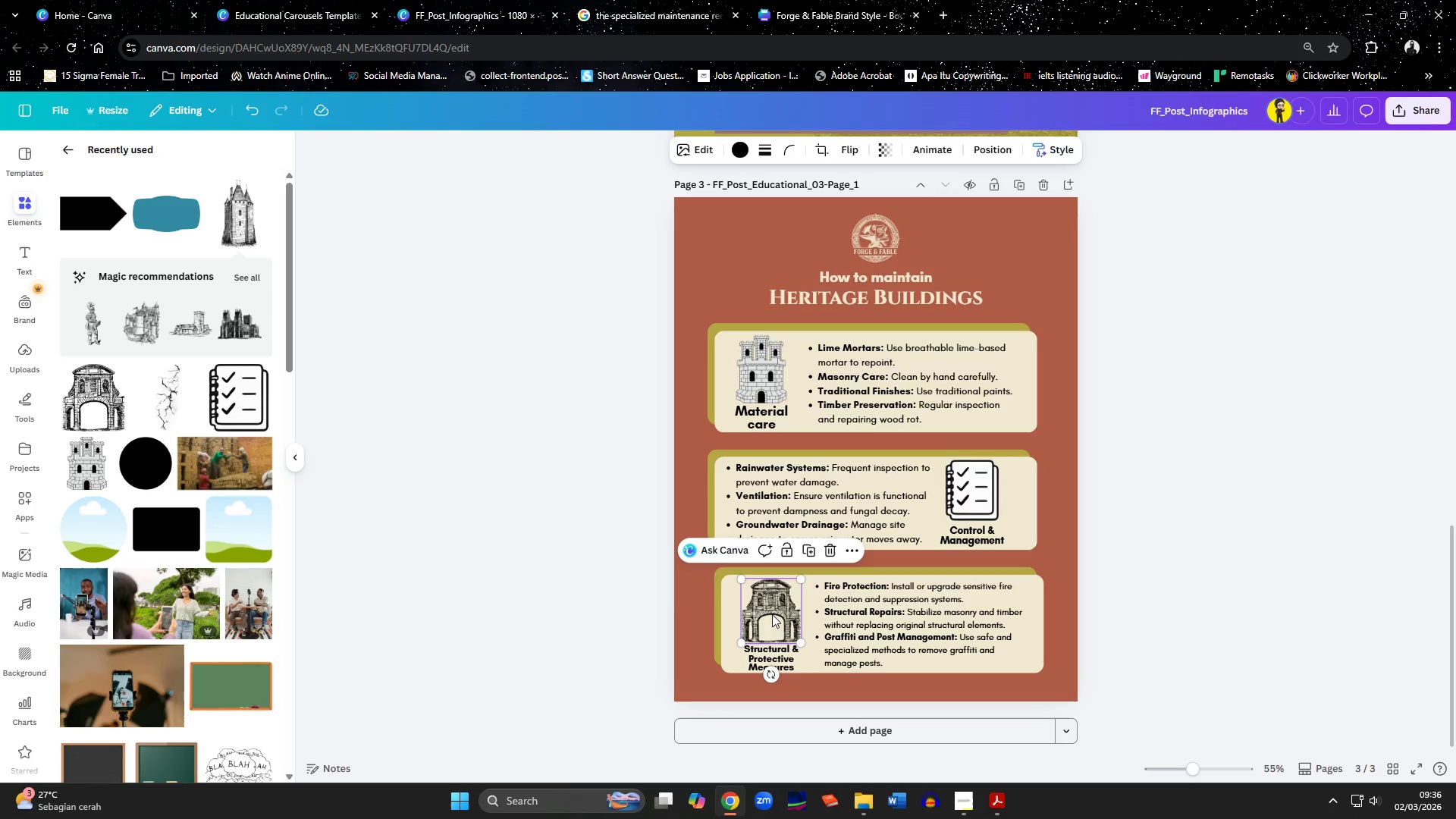 
hold_key(key=ShiftLeft, duration=0.91)
left_click([775, 649])
 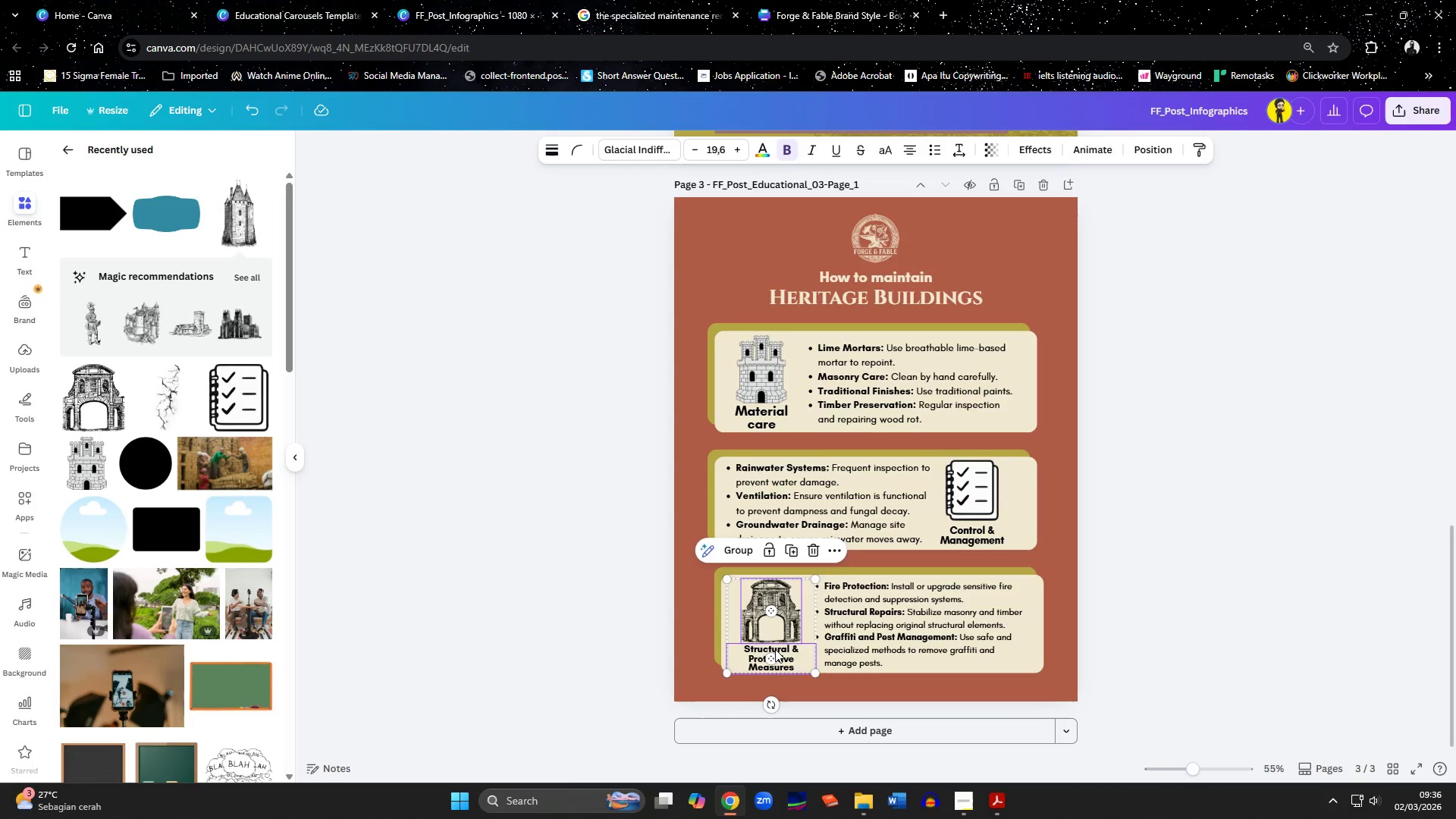 
key(ArrowUp)
 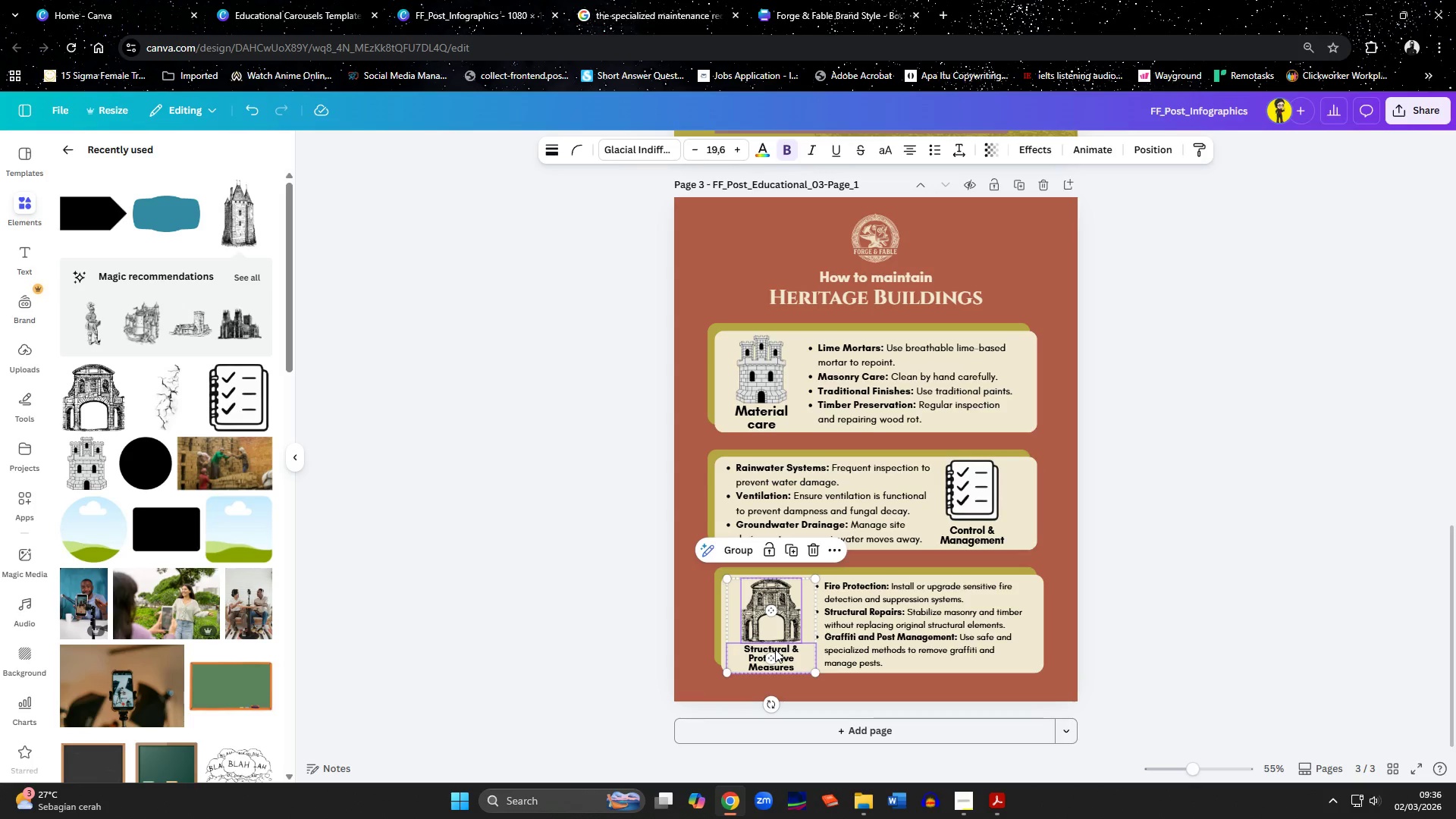 
left_click([1249, 638])
 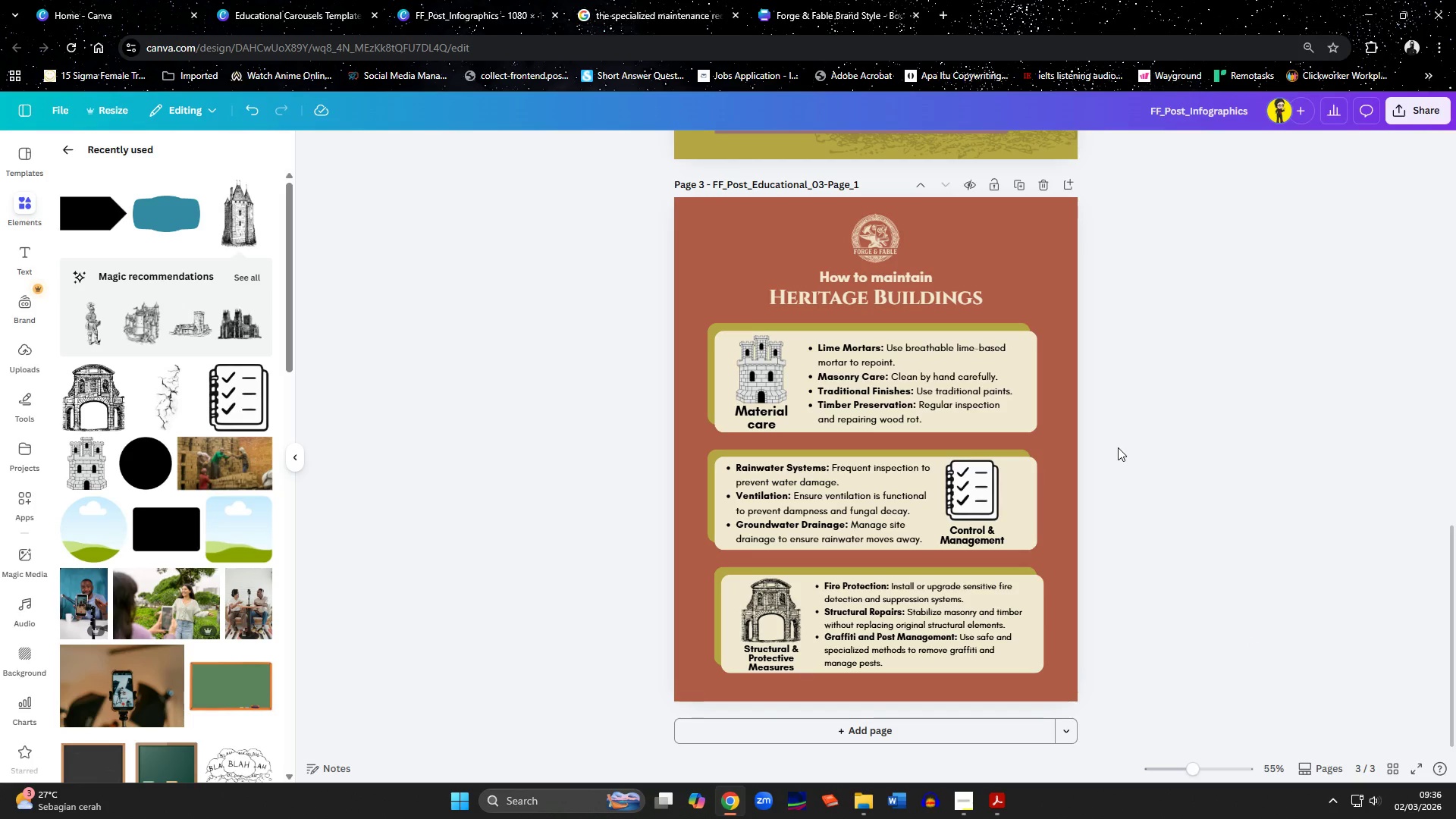 
left_click([868, 502])
 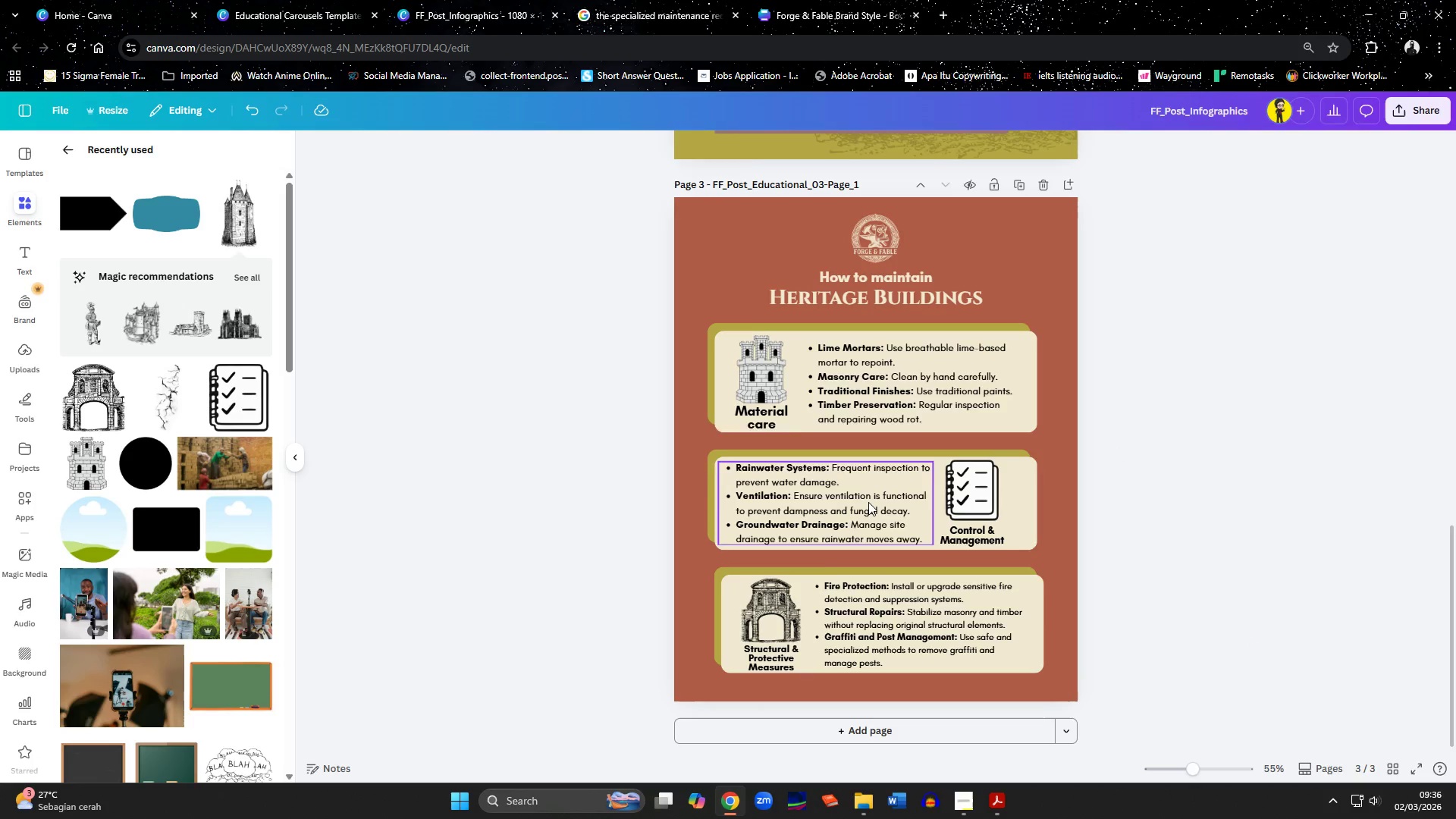 
hold_key(key=ShiftLeft, duration=1.5)
left_click([977, 514])
 